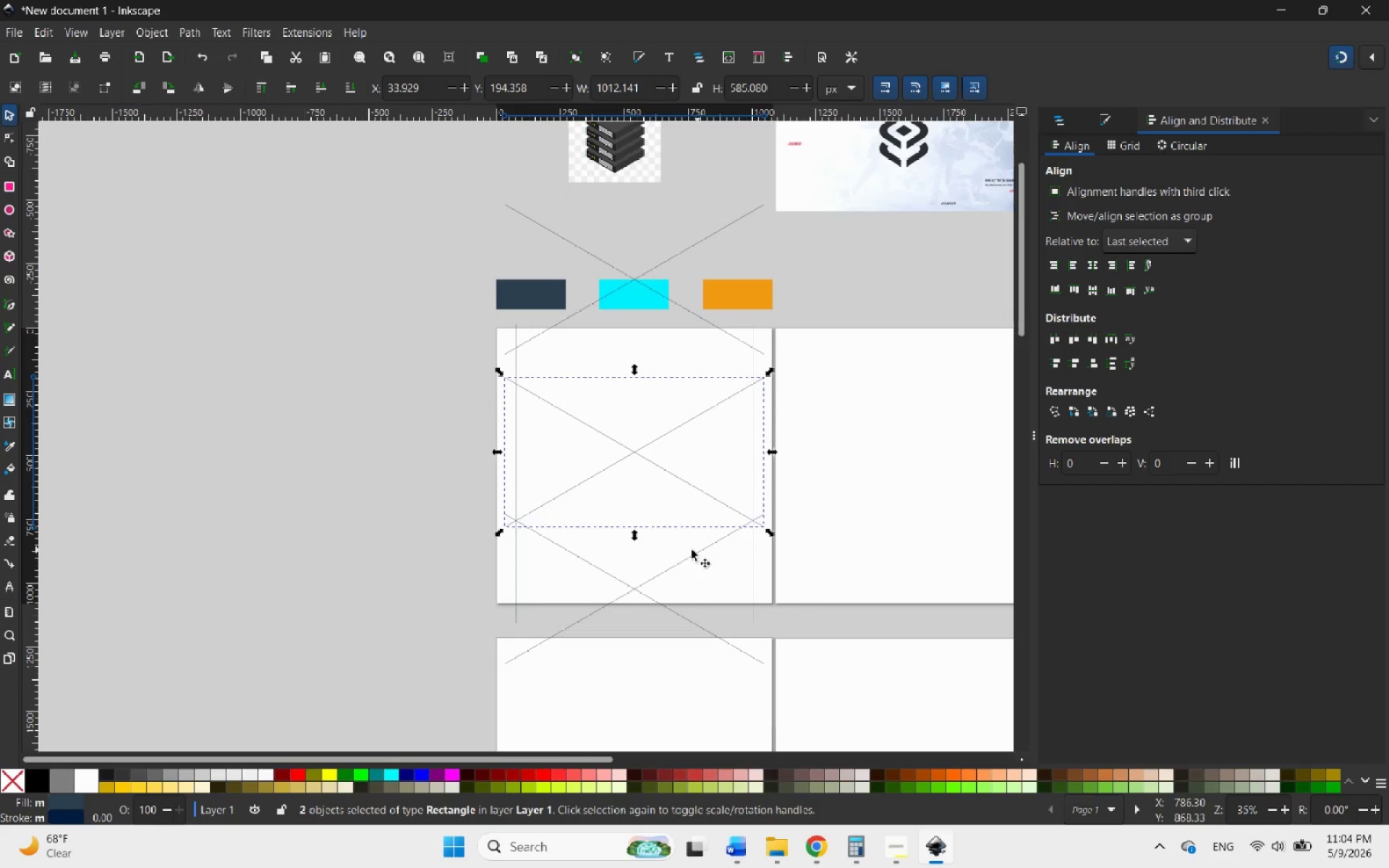 
hold_key(key=ControlLeft, duration=0.64)
scroll: coordinate [682, 301], scroll_direction: up, amount: 1.0
 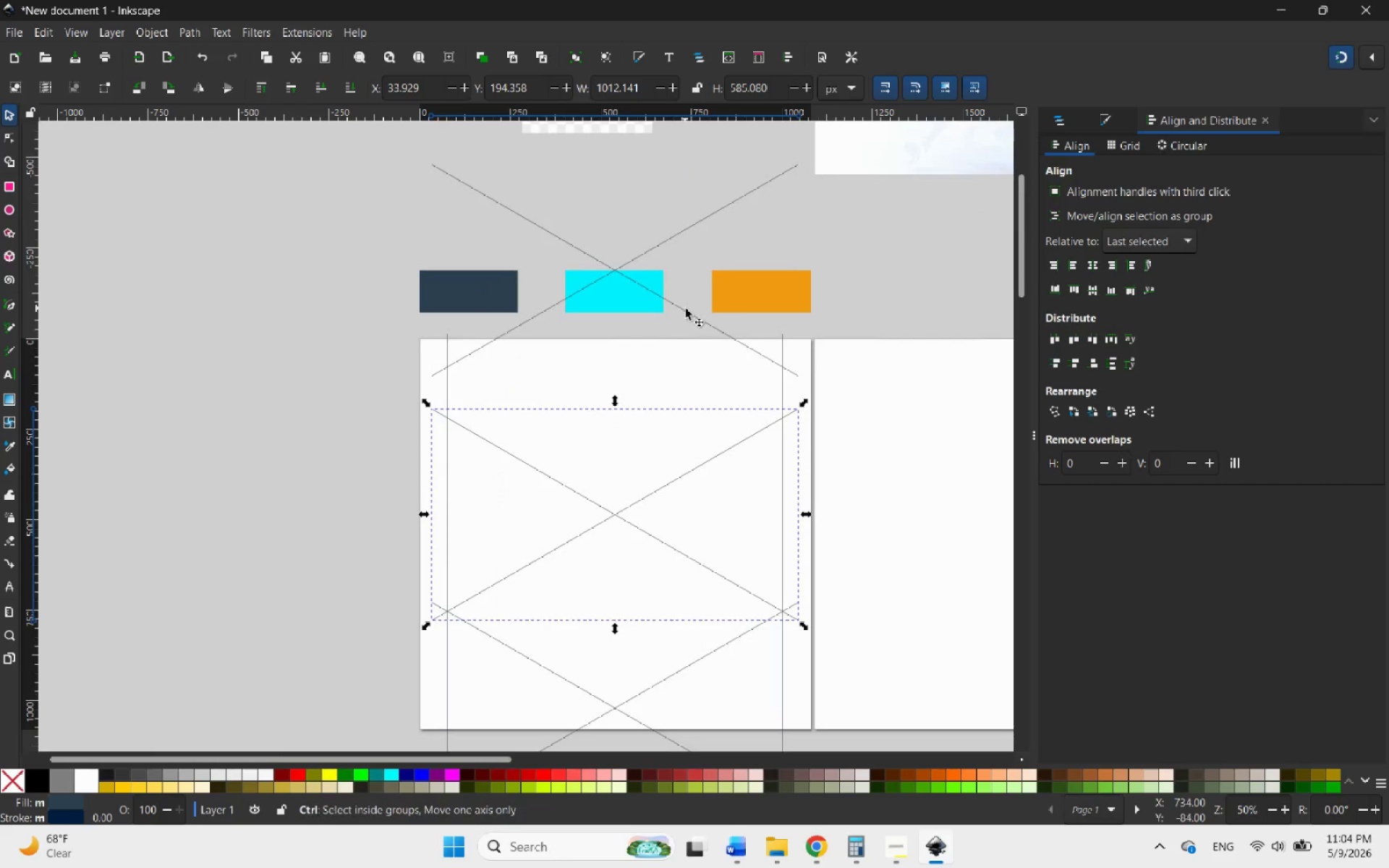 
hold_key(key=ControlLeft, duration=0.91)
 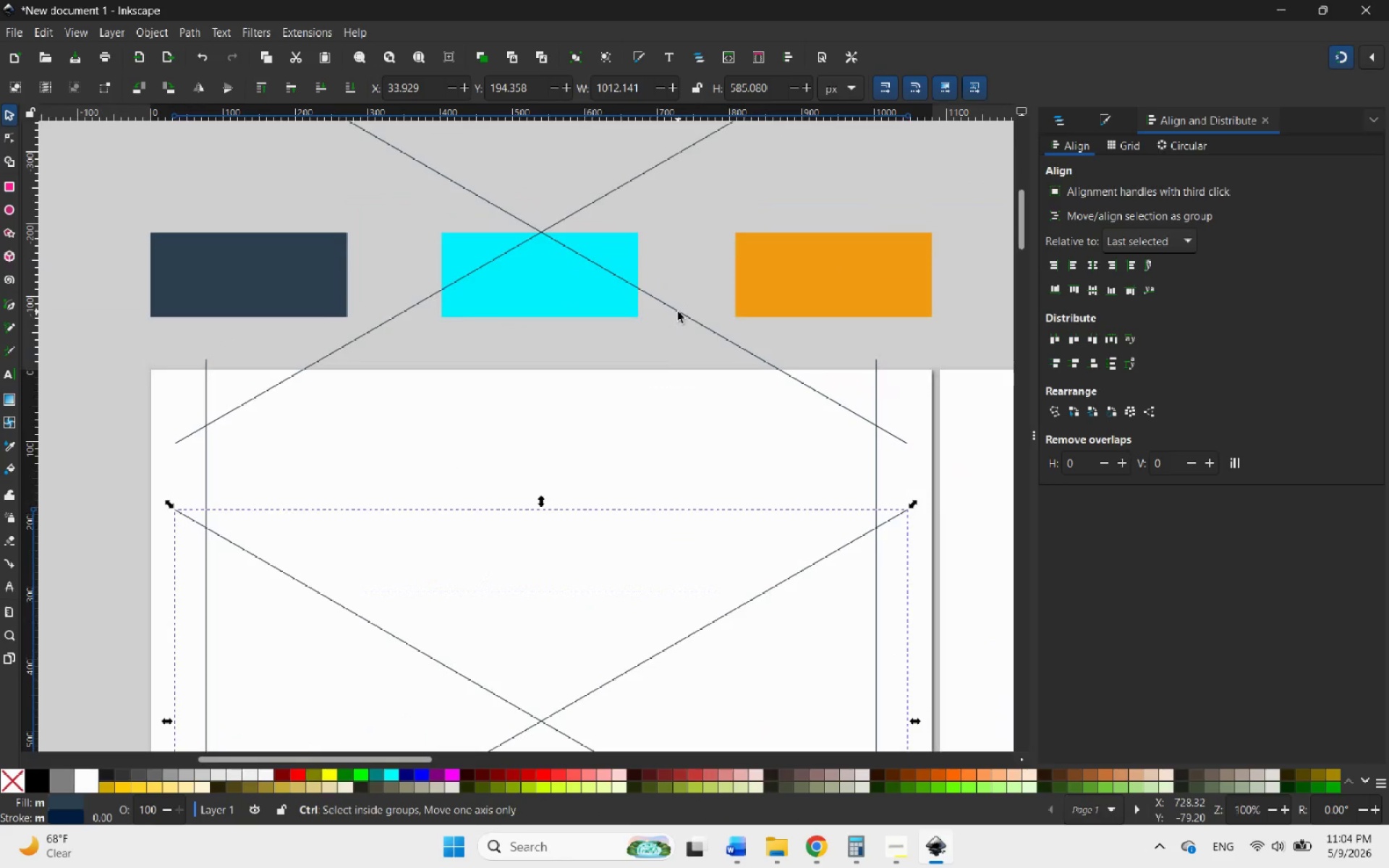 
hold_key(key=ControlLeft, duration=0.5)
 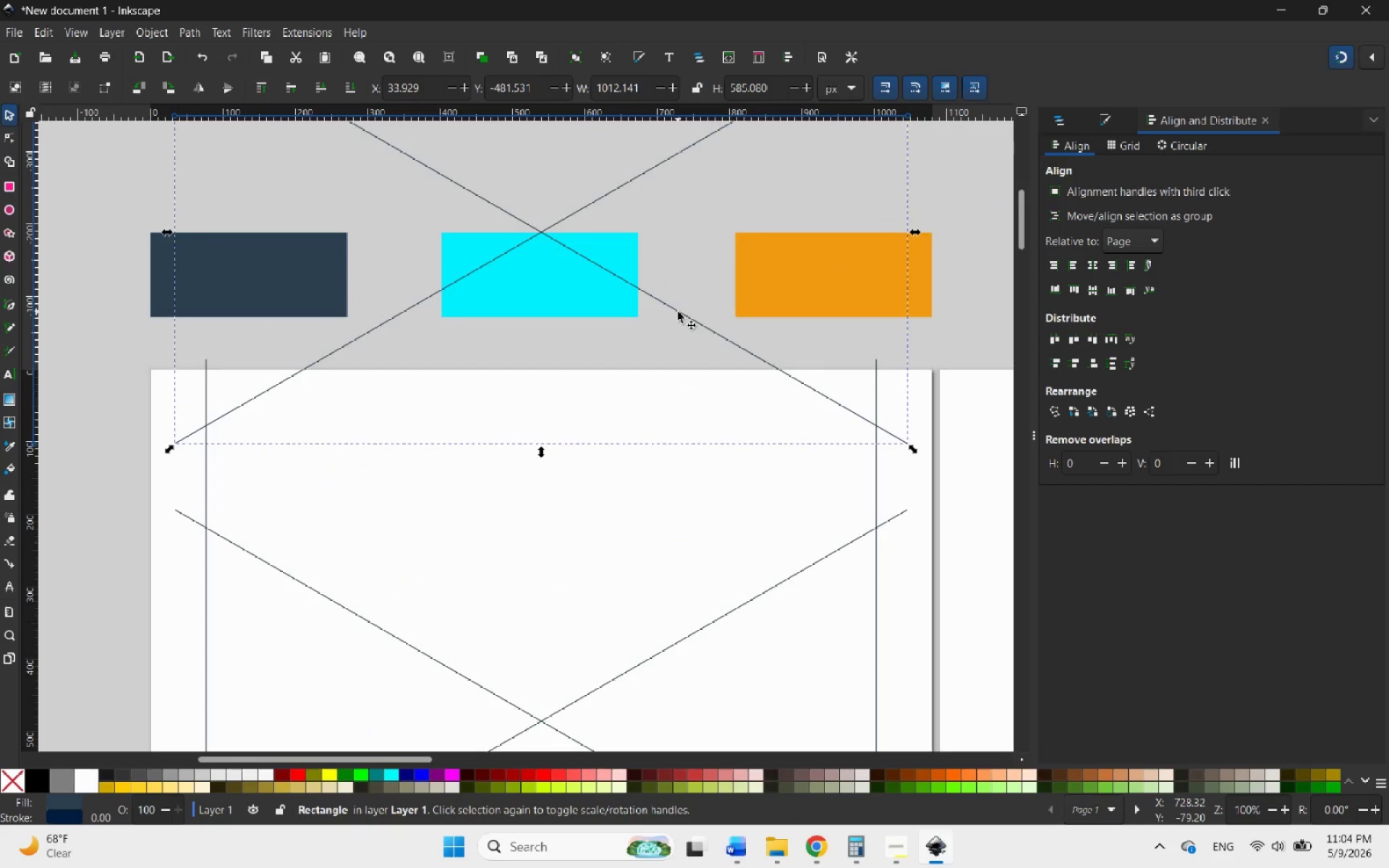 
scroll: coordinate [686, 309], scroll_direction: up, amount: 3.0
 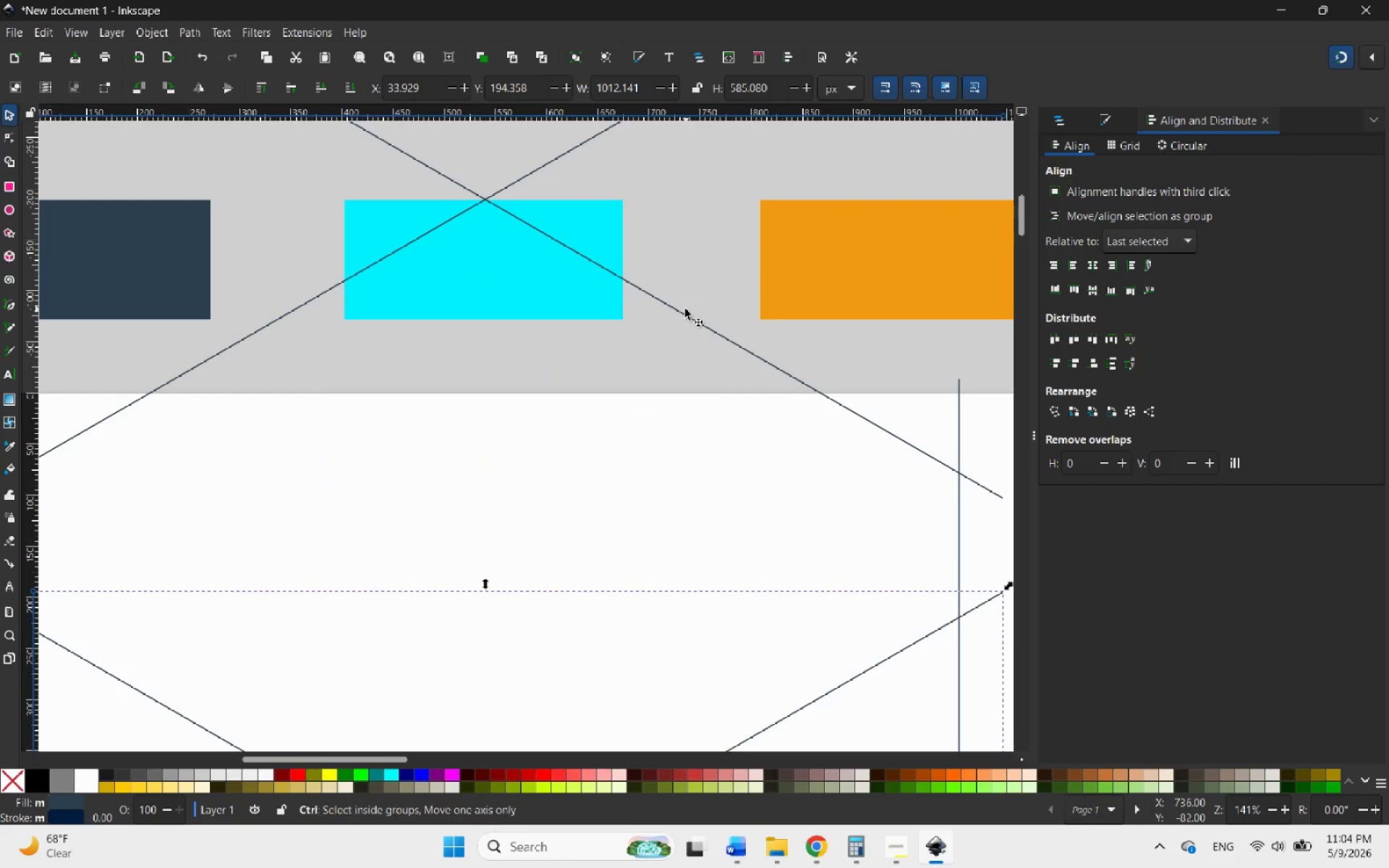 
left_click([678, 312])
 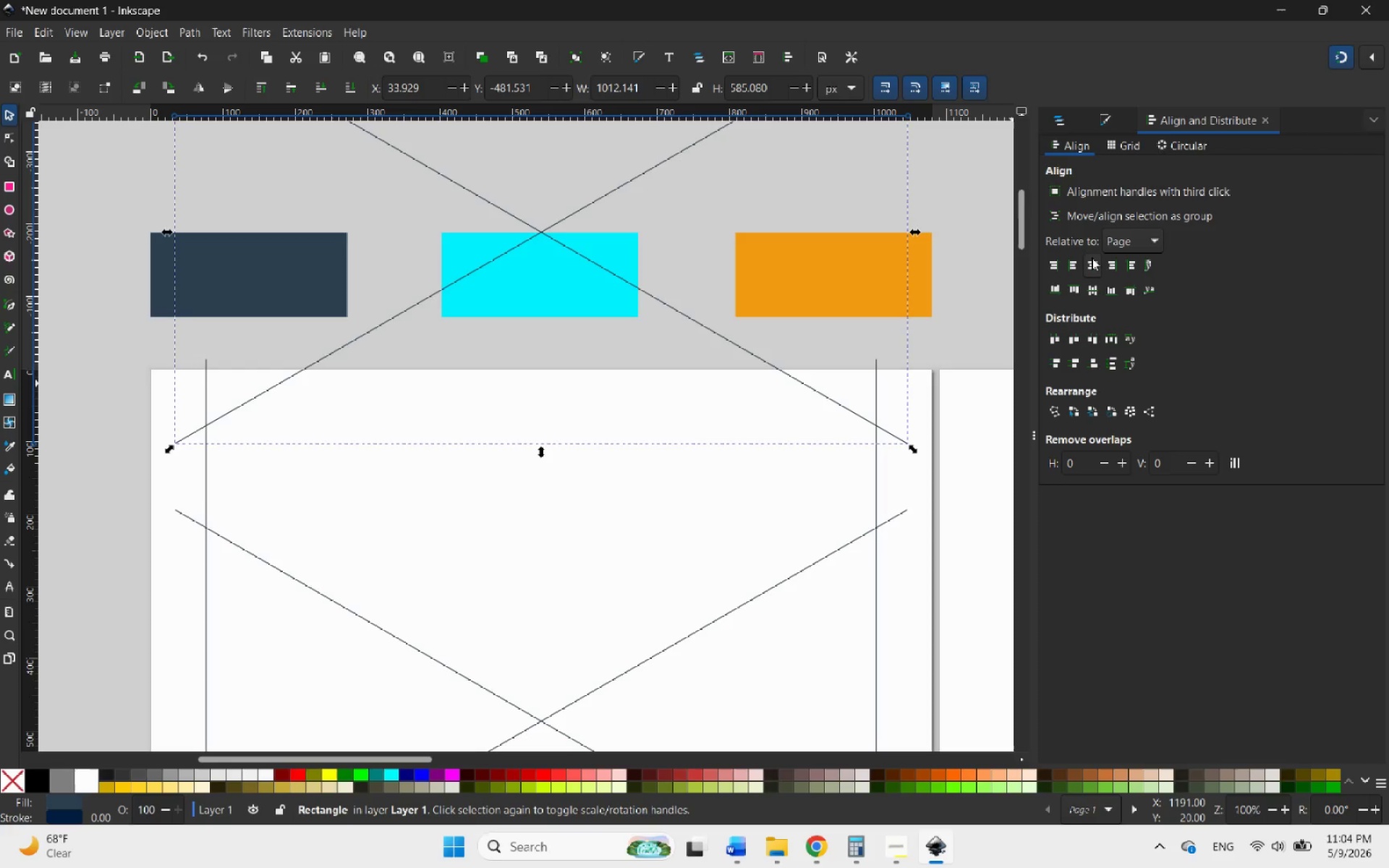 
scroll: coordinate [678, 312], scroll_direction: down, amount: 1.0
 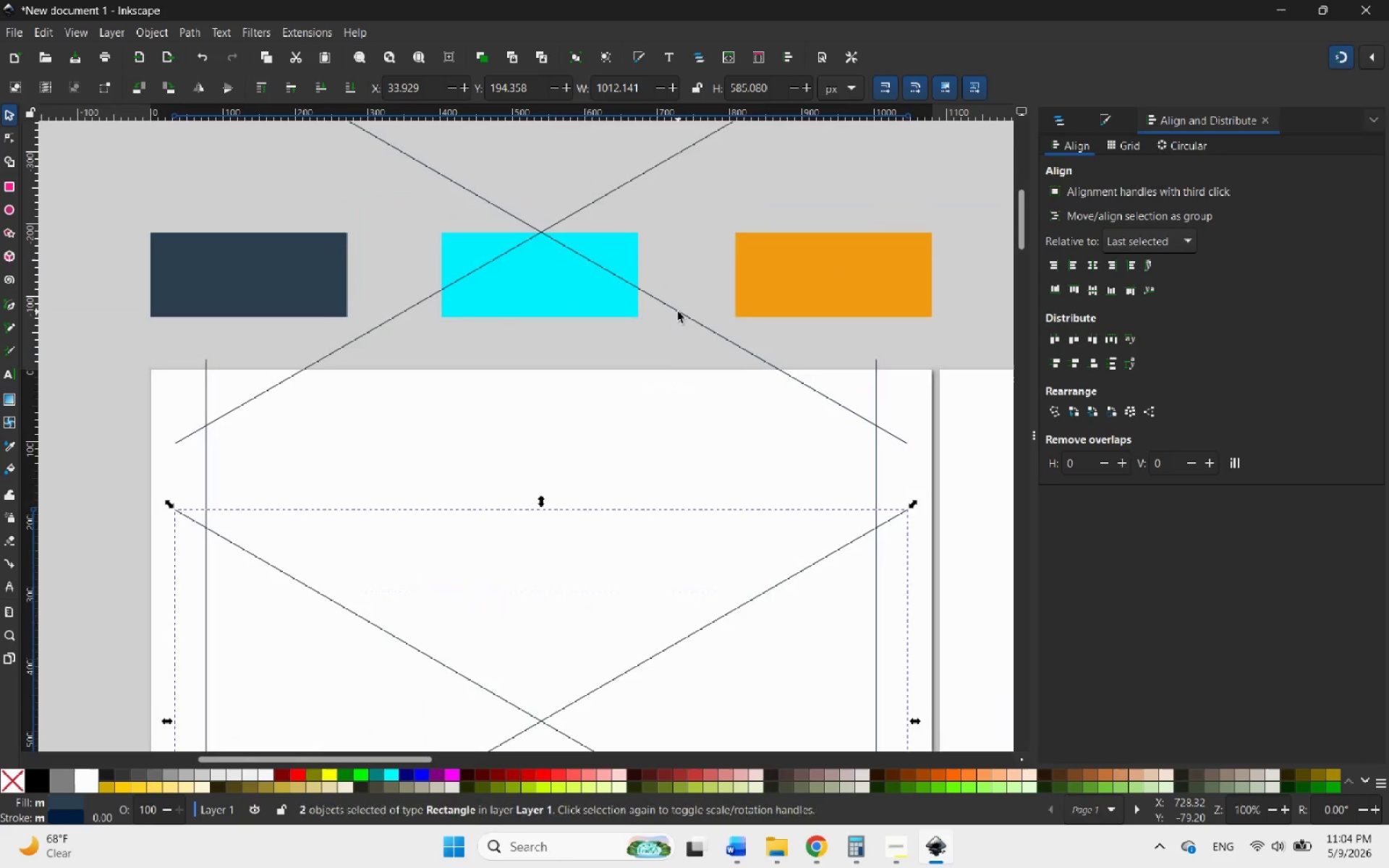 
double_click([1096, 268])
 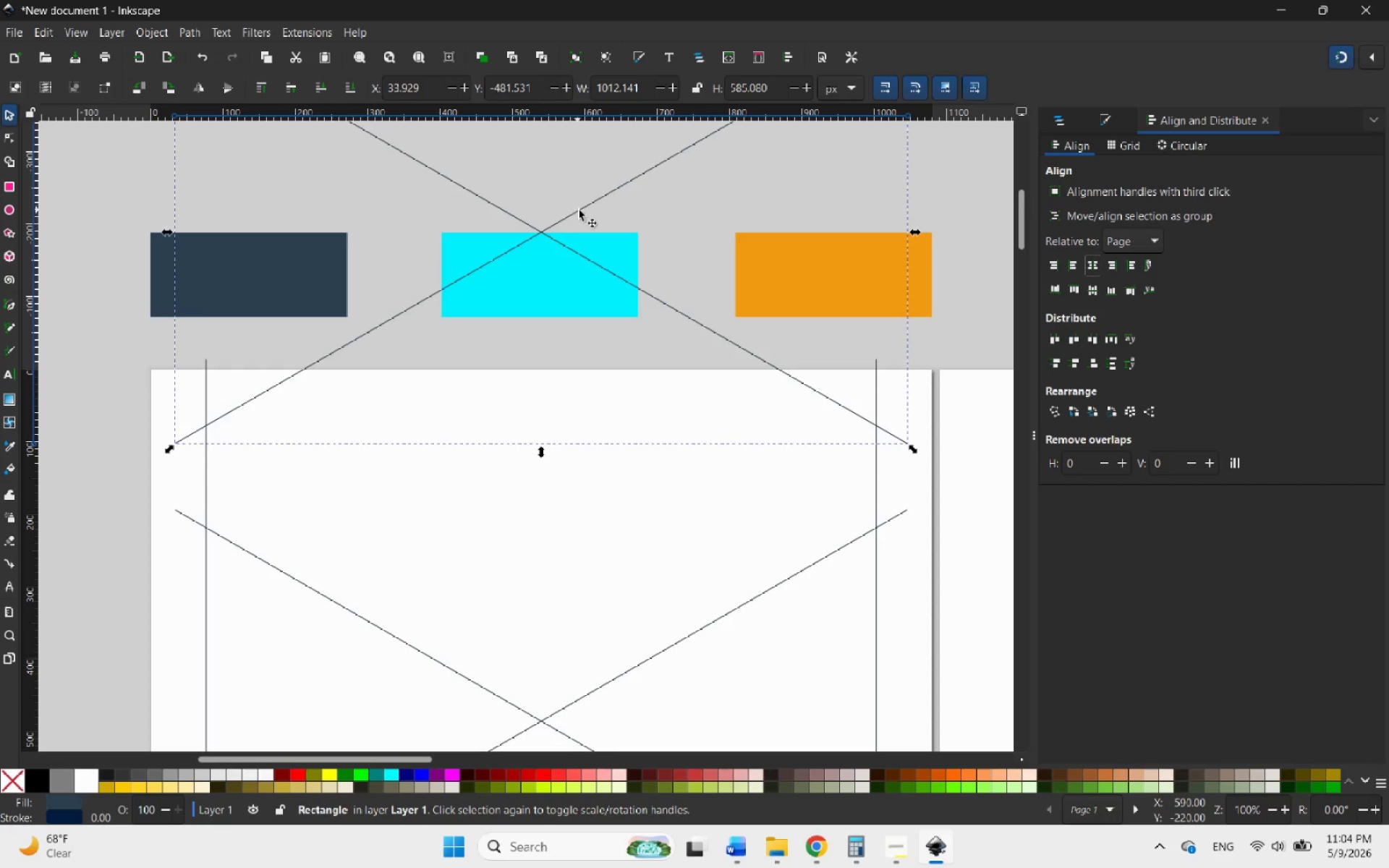 
left_click([579, 210])
 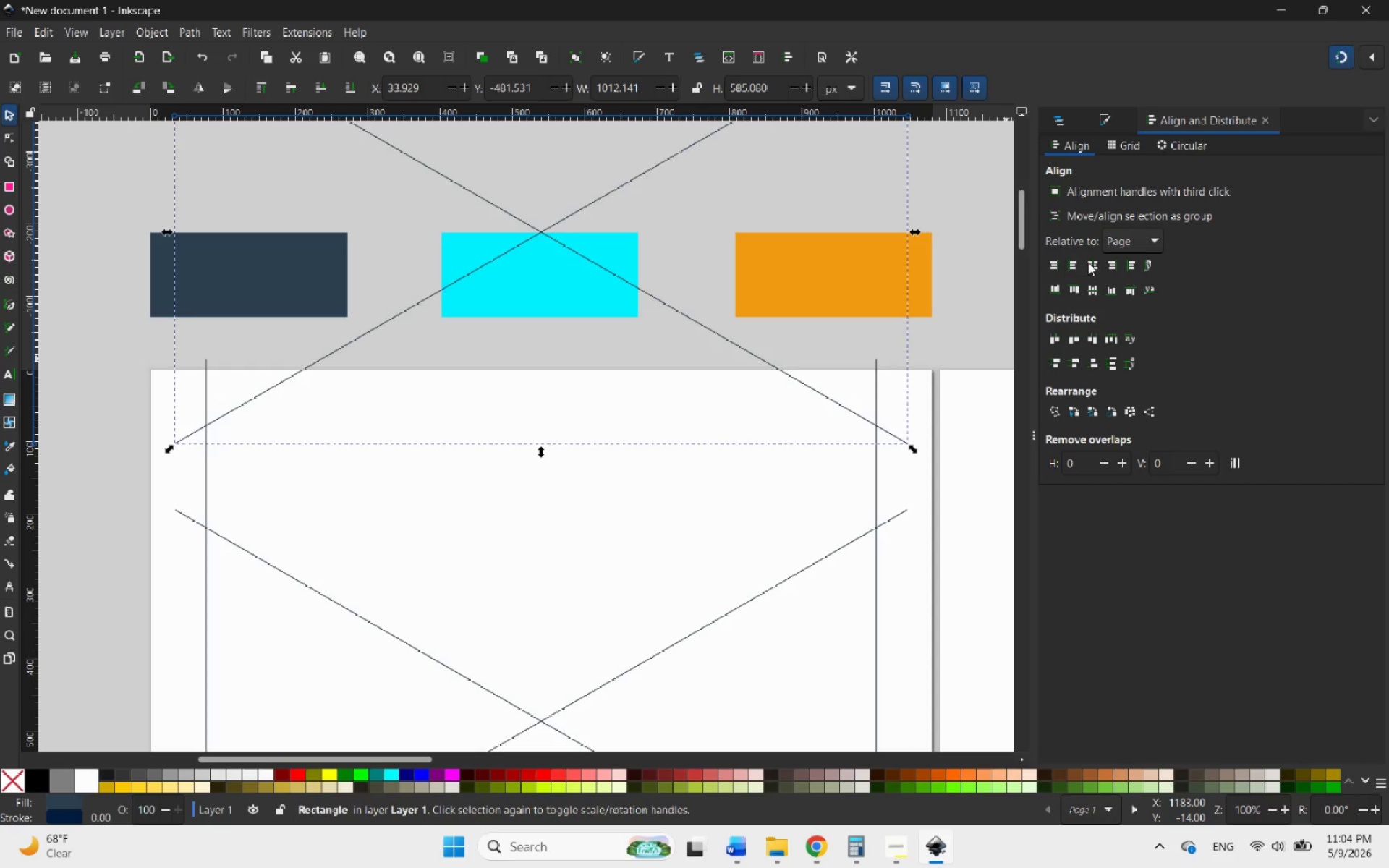 
double_click([1091, 263])
 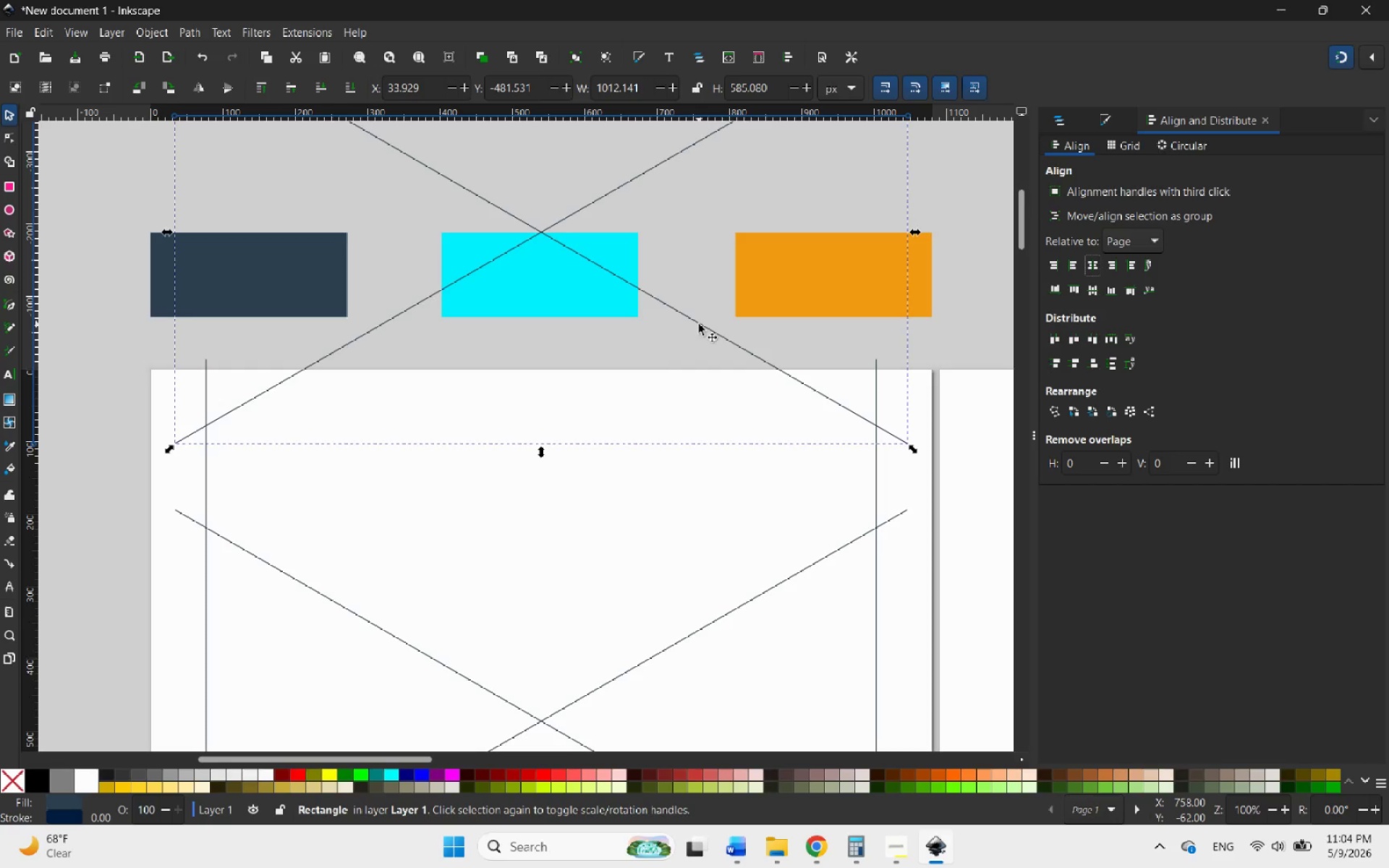 
left_click([699, 324])
 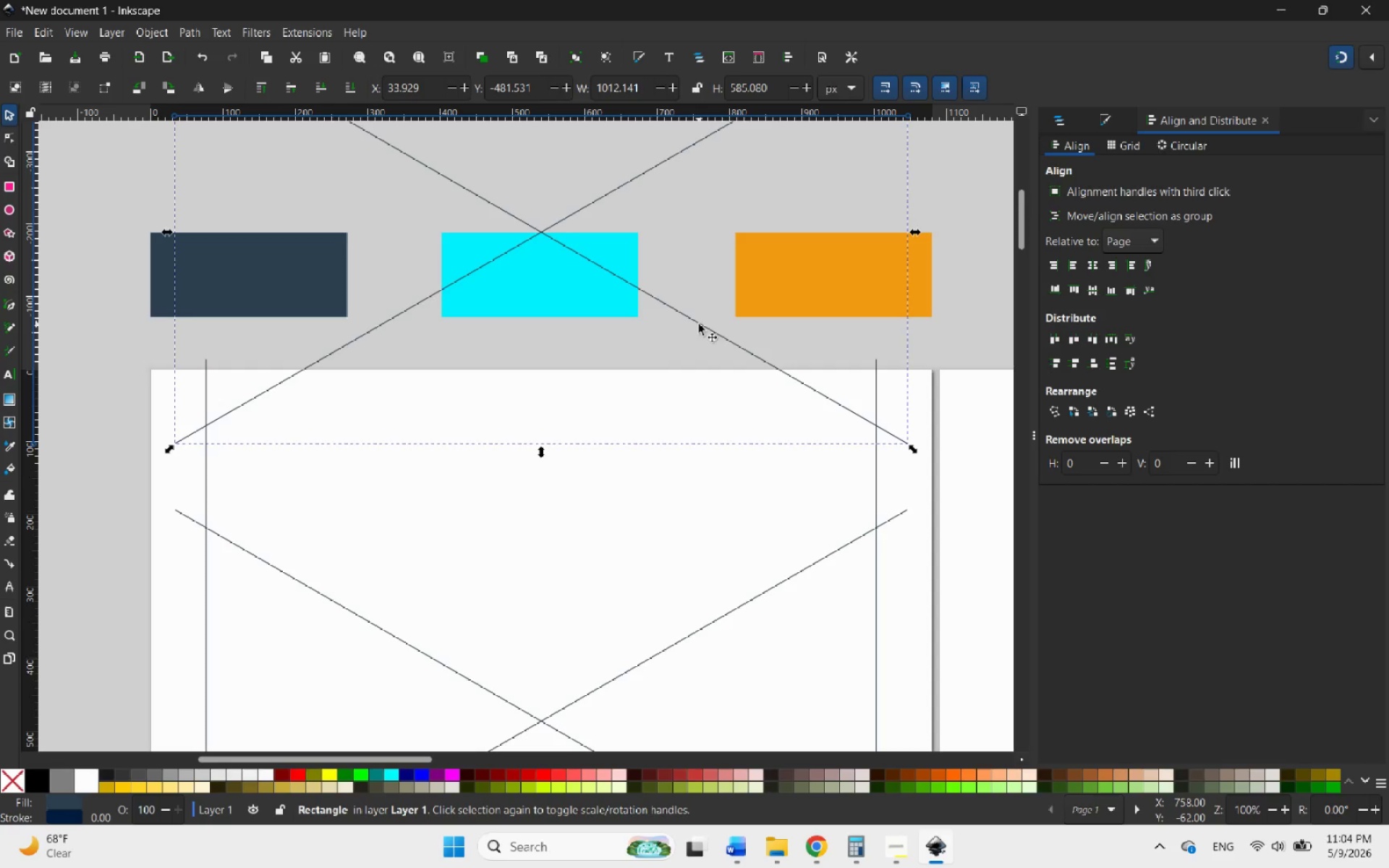 
hold_key(key=ShiftLeft, duration=1.31)
left_click([618, 185])
 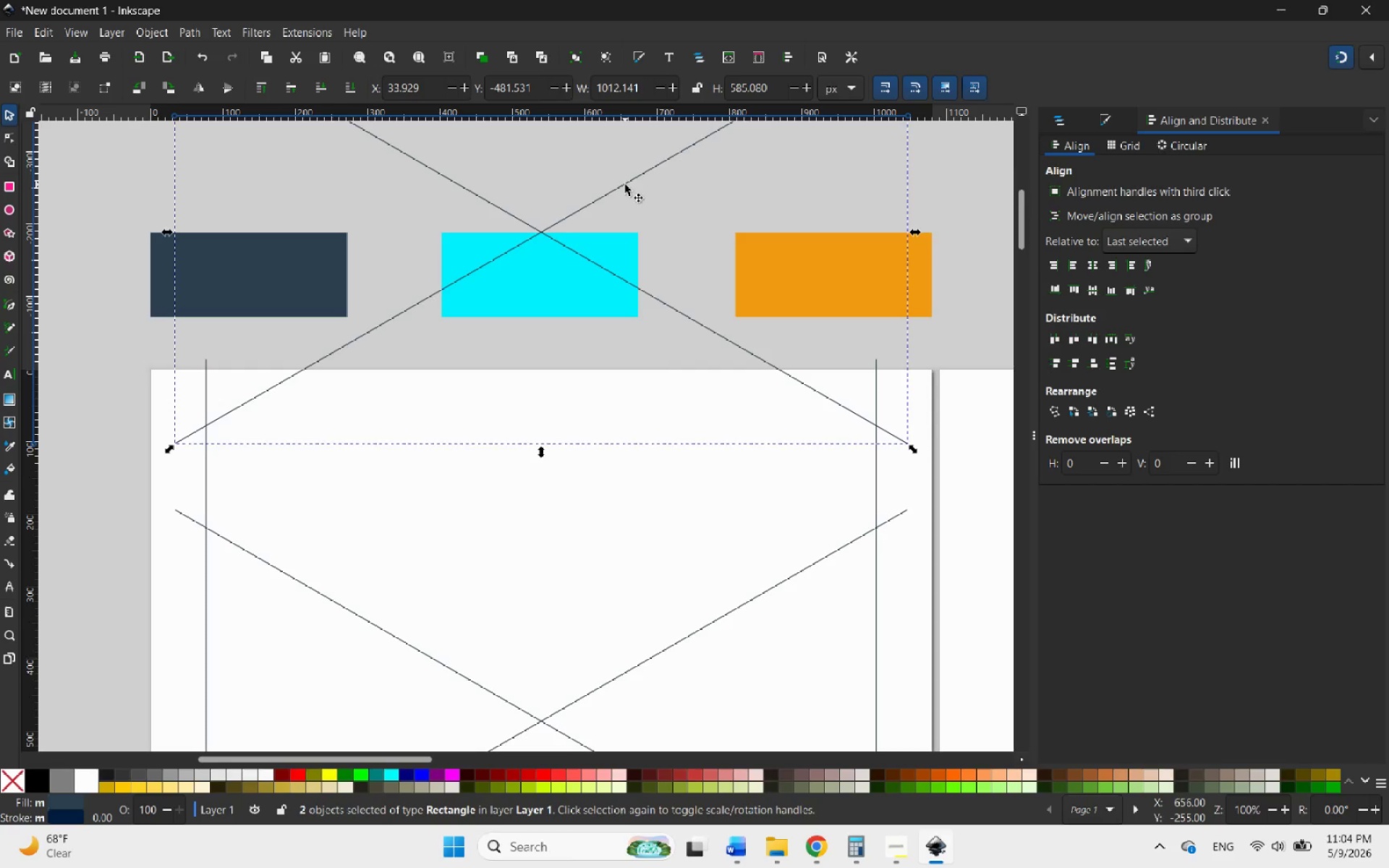 
left_click_drag(start_coordinate=[625, 184], to_coordinate=[629, 303])
 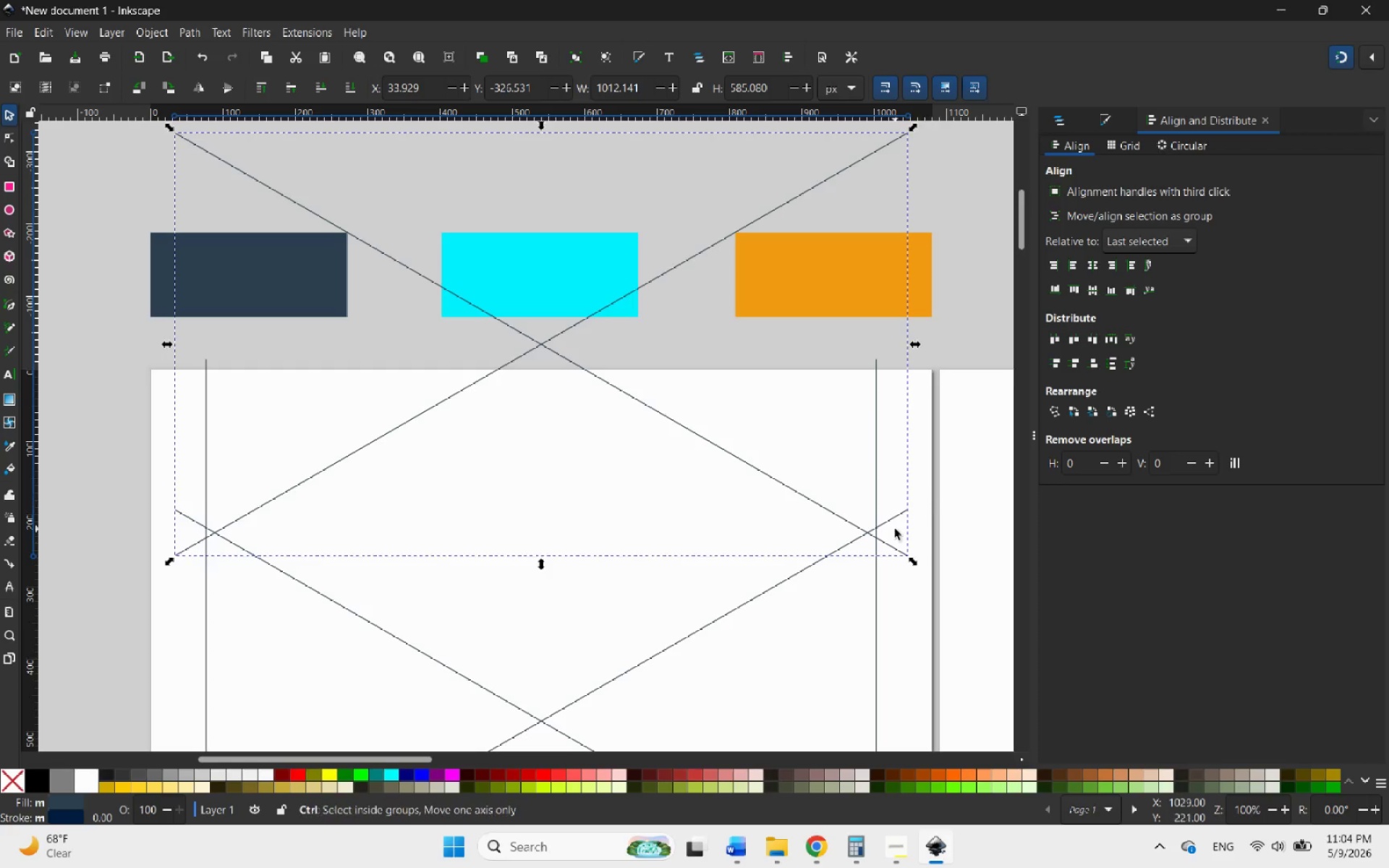 
hold_key(key=ControlLeft, duration=1.67)
 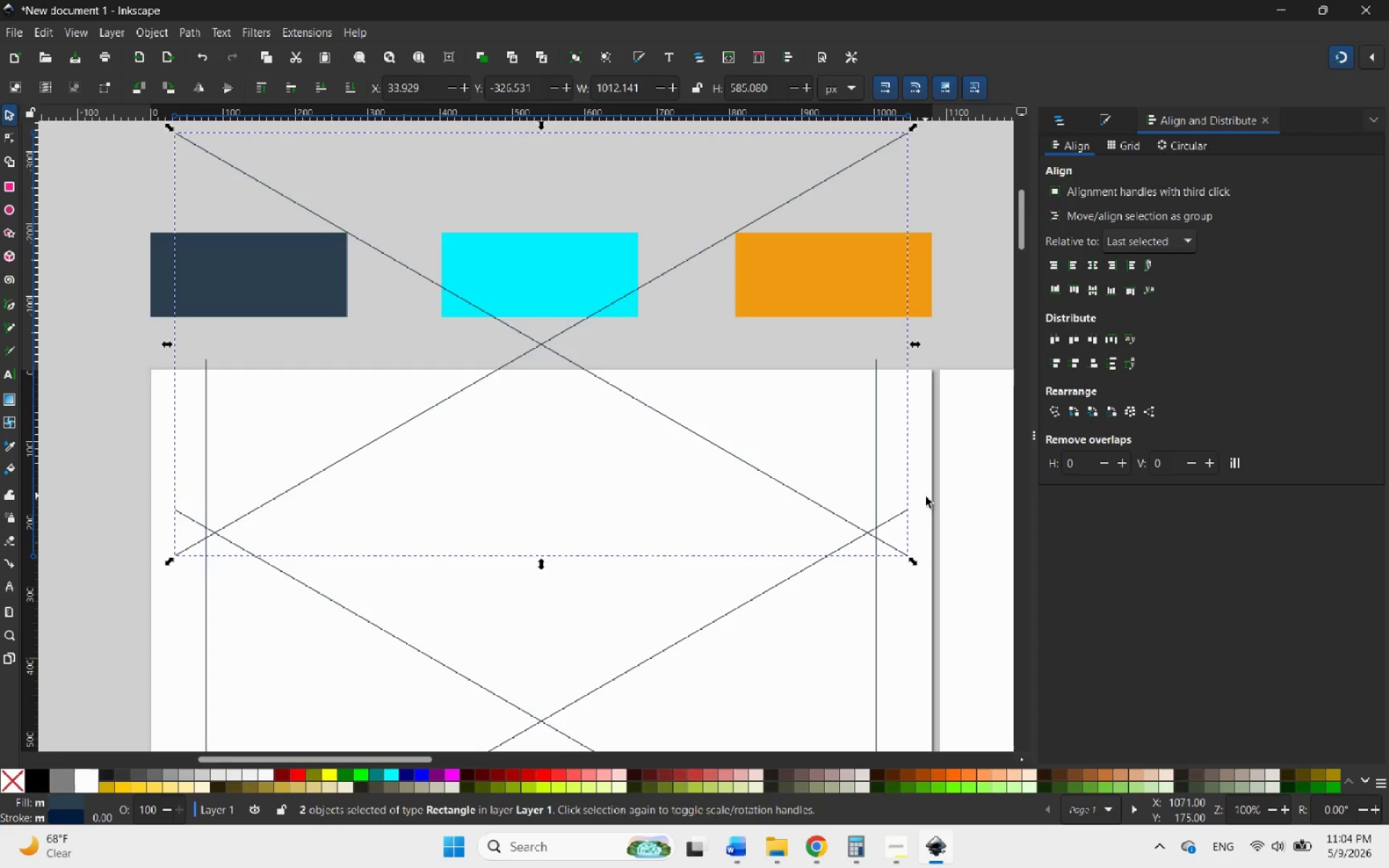 
hold_key(key=ControlLeft, duration=0.97)
scroll: coordinate [892, 529], scroll_direction: up, amount: 6.0
 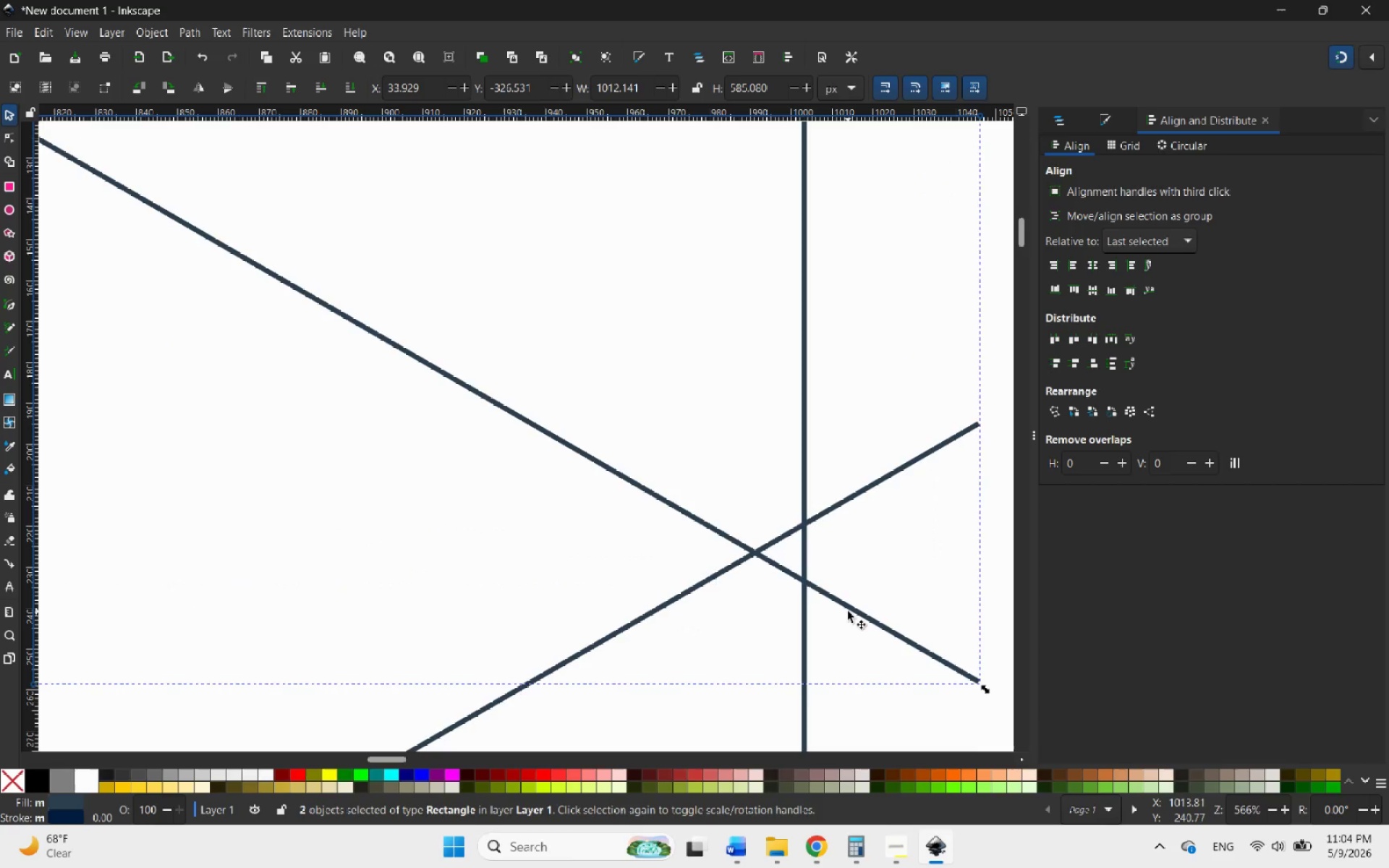 
left_click_drag(start_coordinate=[848, 611], to_coordinate=[847, 552])
 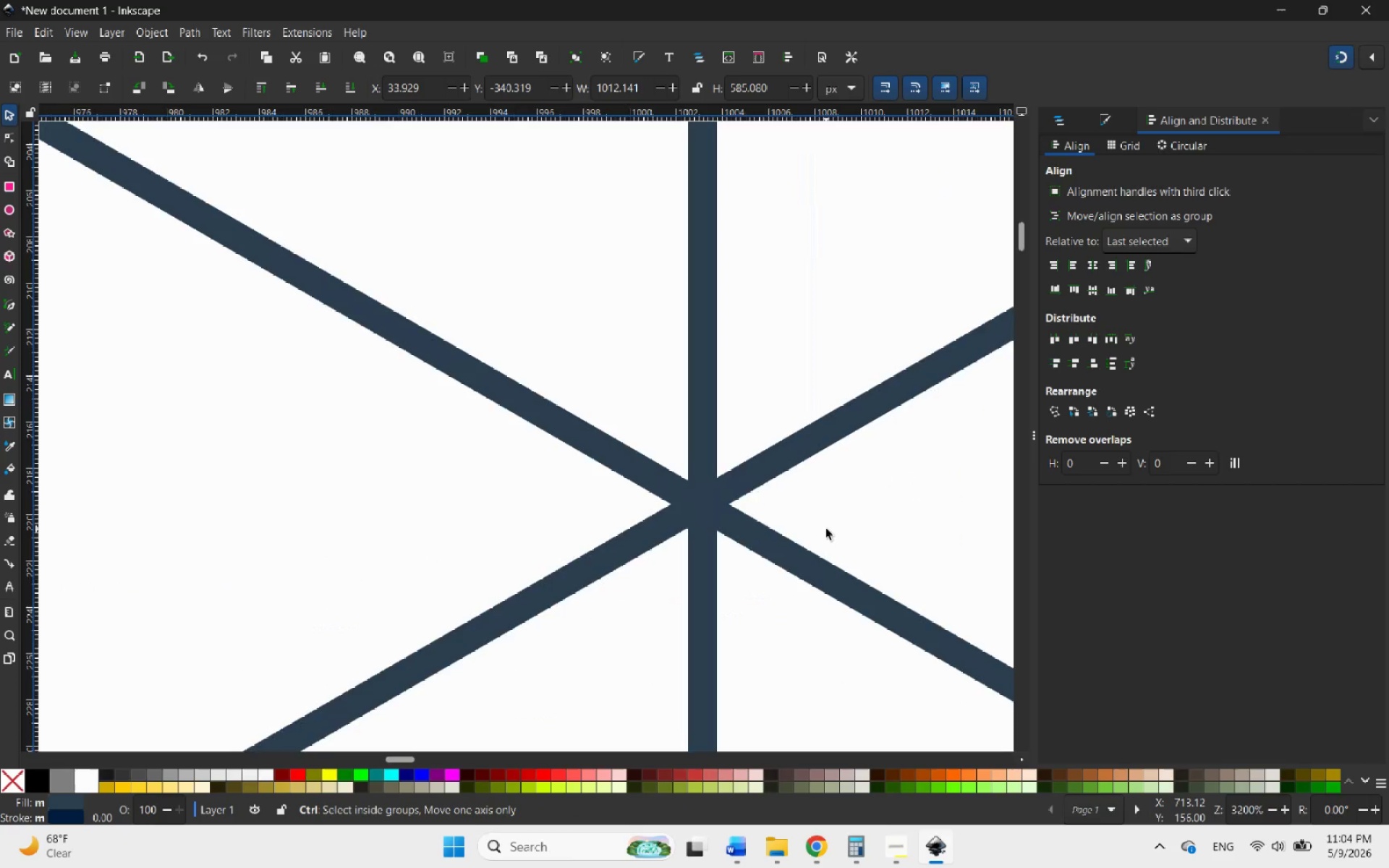 
hold_key(key=ControlLeft, duration=1.17)
 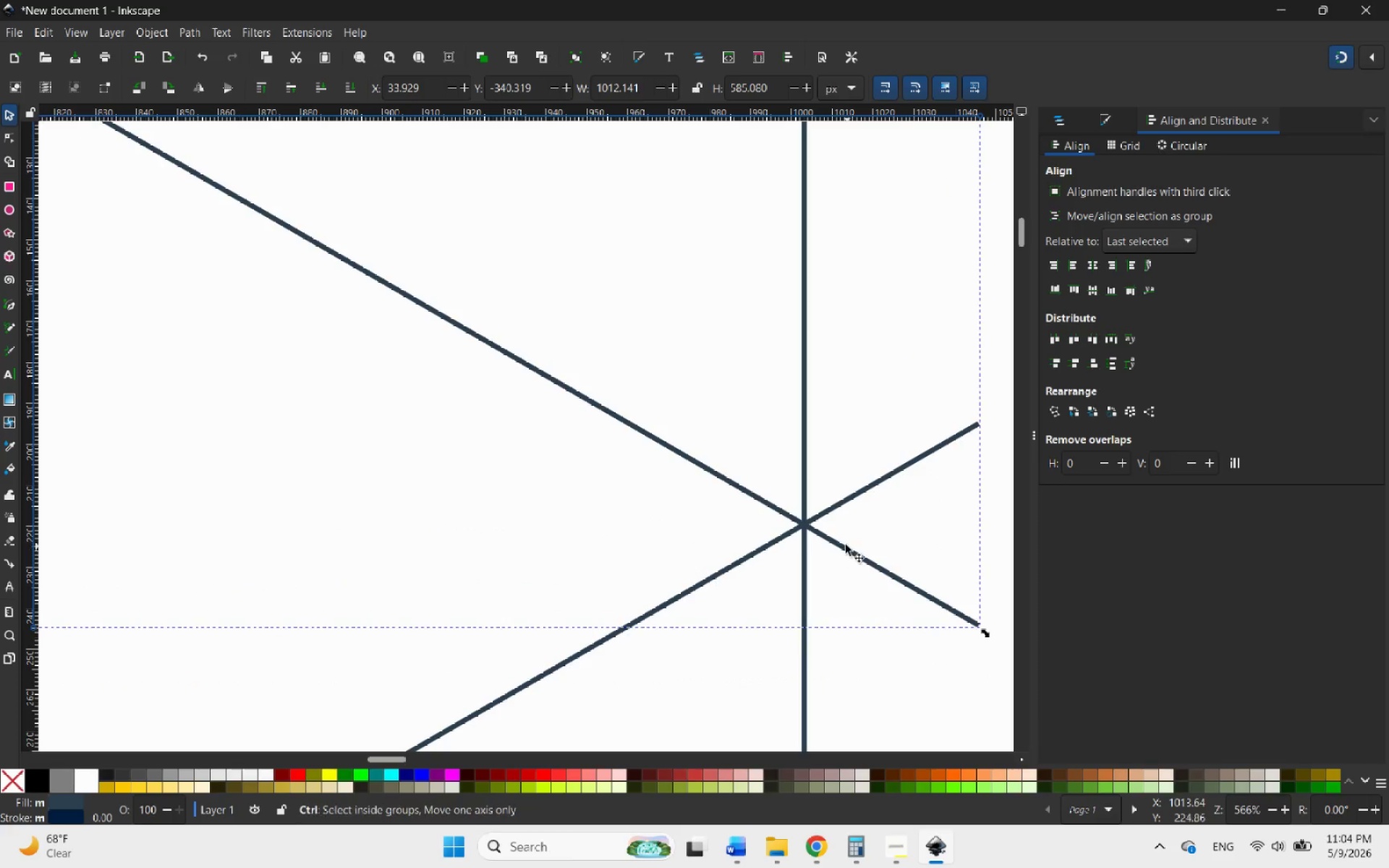 
hold_key(key=ControlLeft, duration=1.2)
scroll: coordinate [778, 537], scroll_direction: up, amount: 8.0
 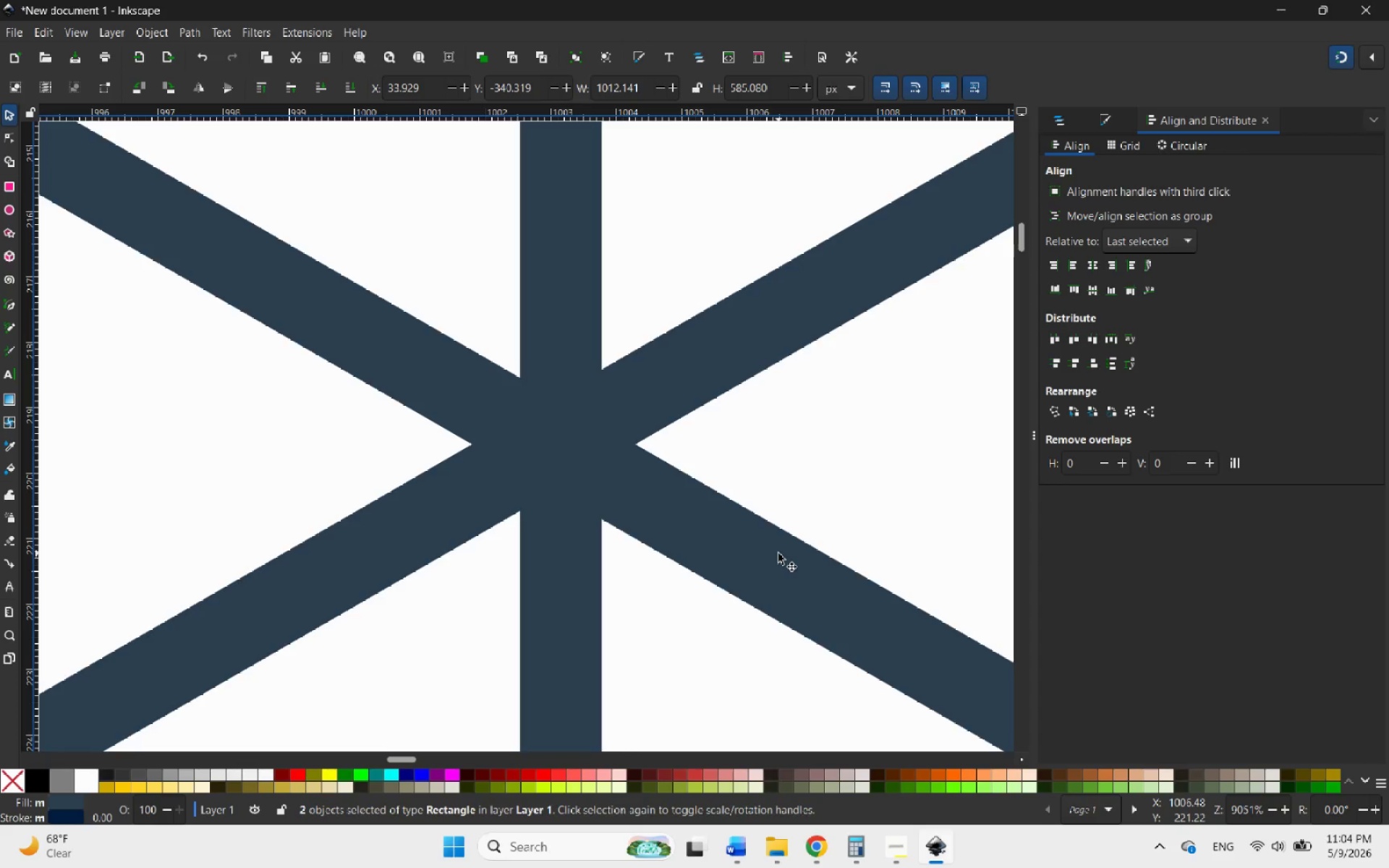 
left_click_drag(start_coordinate=[778, 553], to_coordinate=[780, 527])
 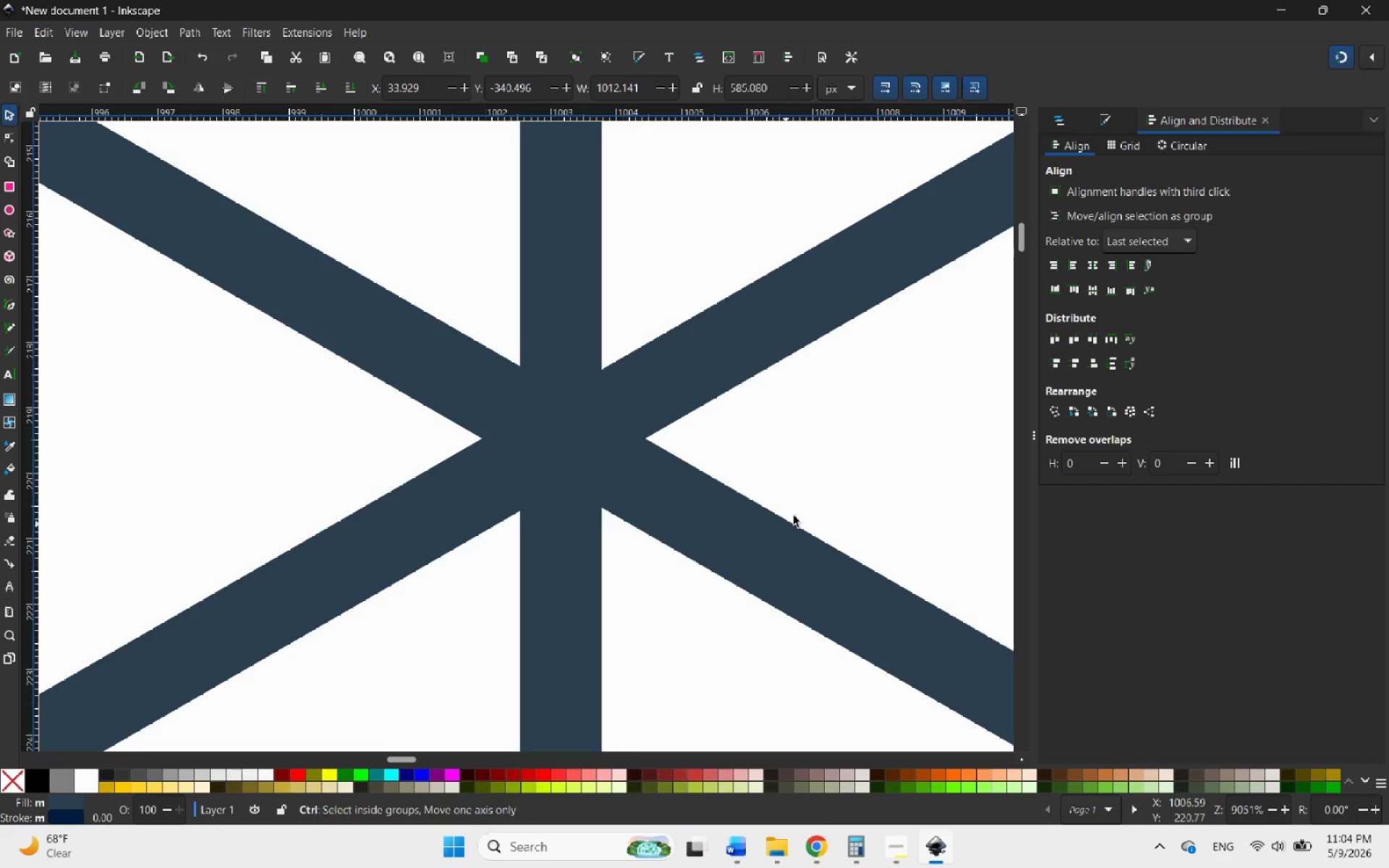 
hold_key(key=ControlLeft, duration=3.47)
 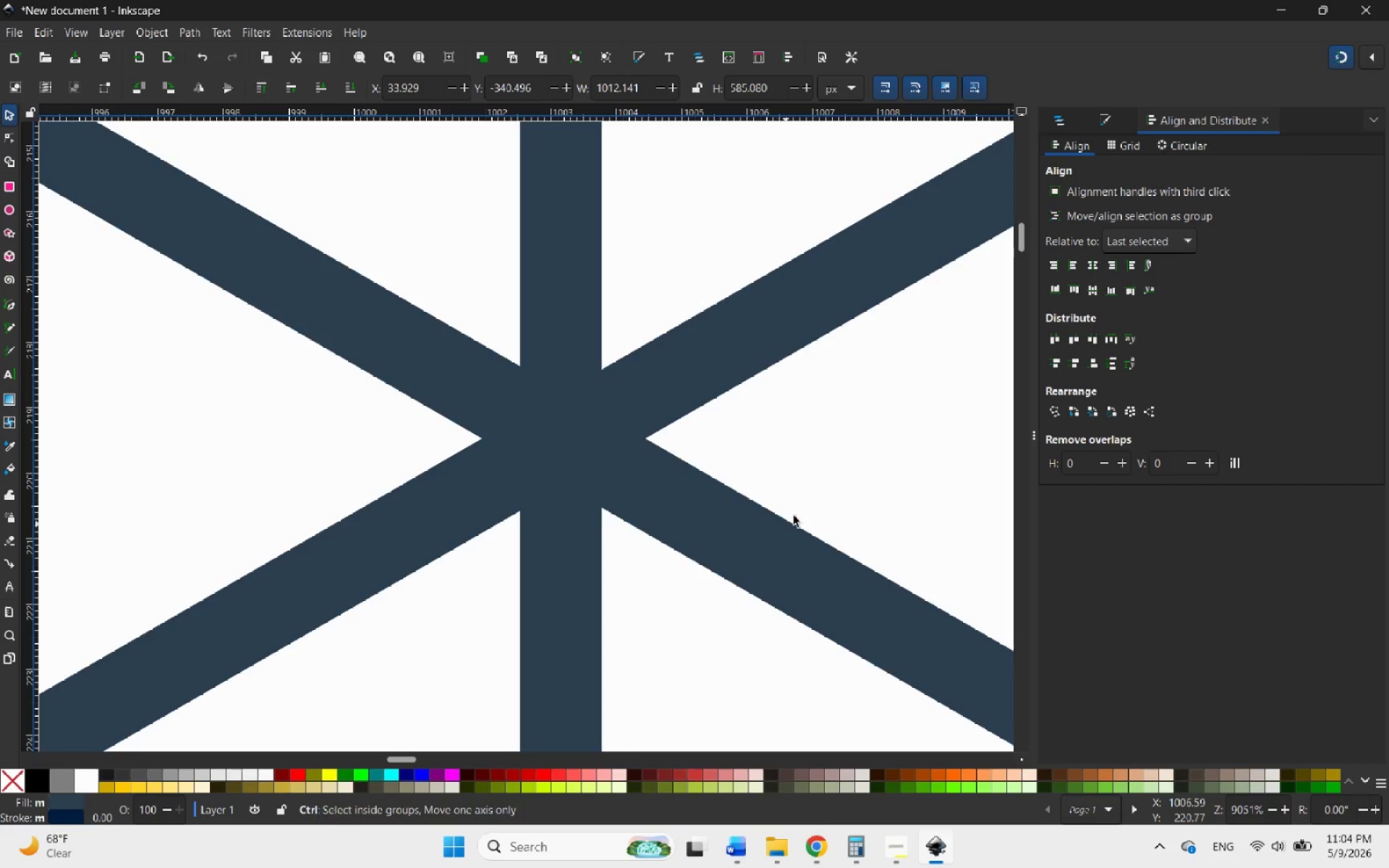 
hold_key(key=ControlLeft, duration=4.67)
scroll: coordinate [838, 477], scroll_direction: down, amount: 14.0
 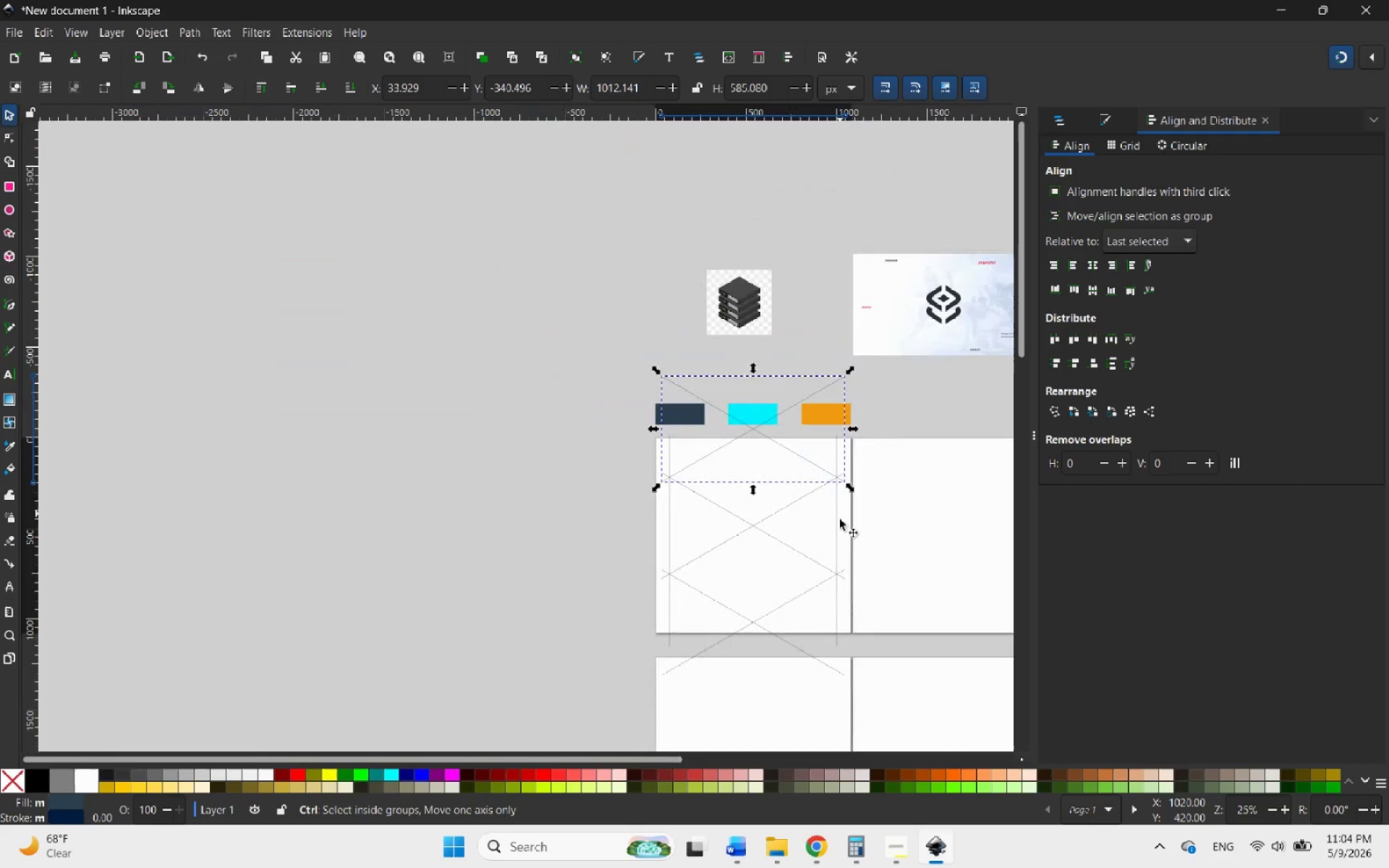 
scroll: coordinate [828, 607], scroll_direction: up, amount: 4.0
 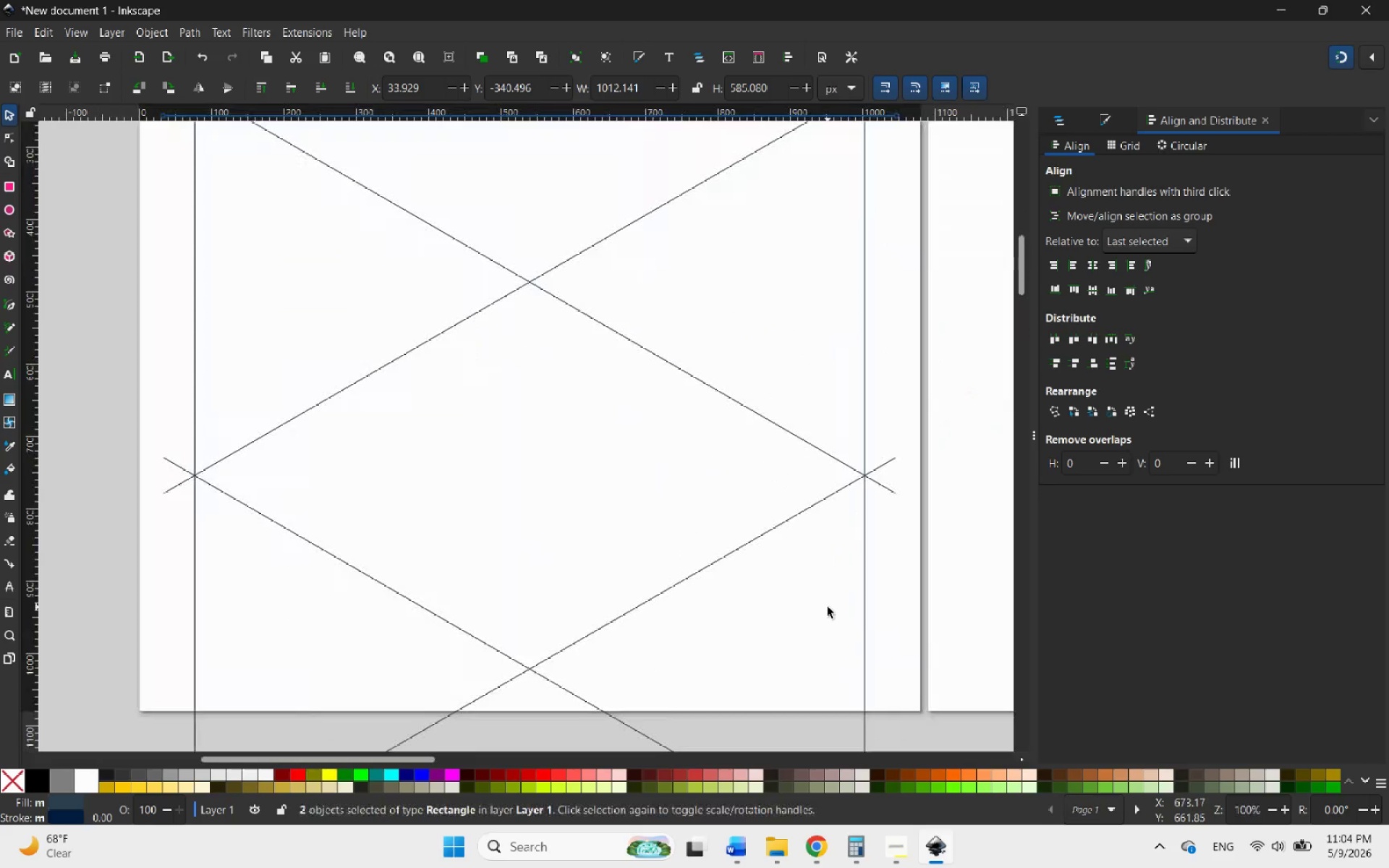 
hold_key(key=ControlLeft, duration=2.88)
scroll: coordinate [552, 454], scroll_direction: down, amount: 3.0
 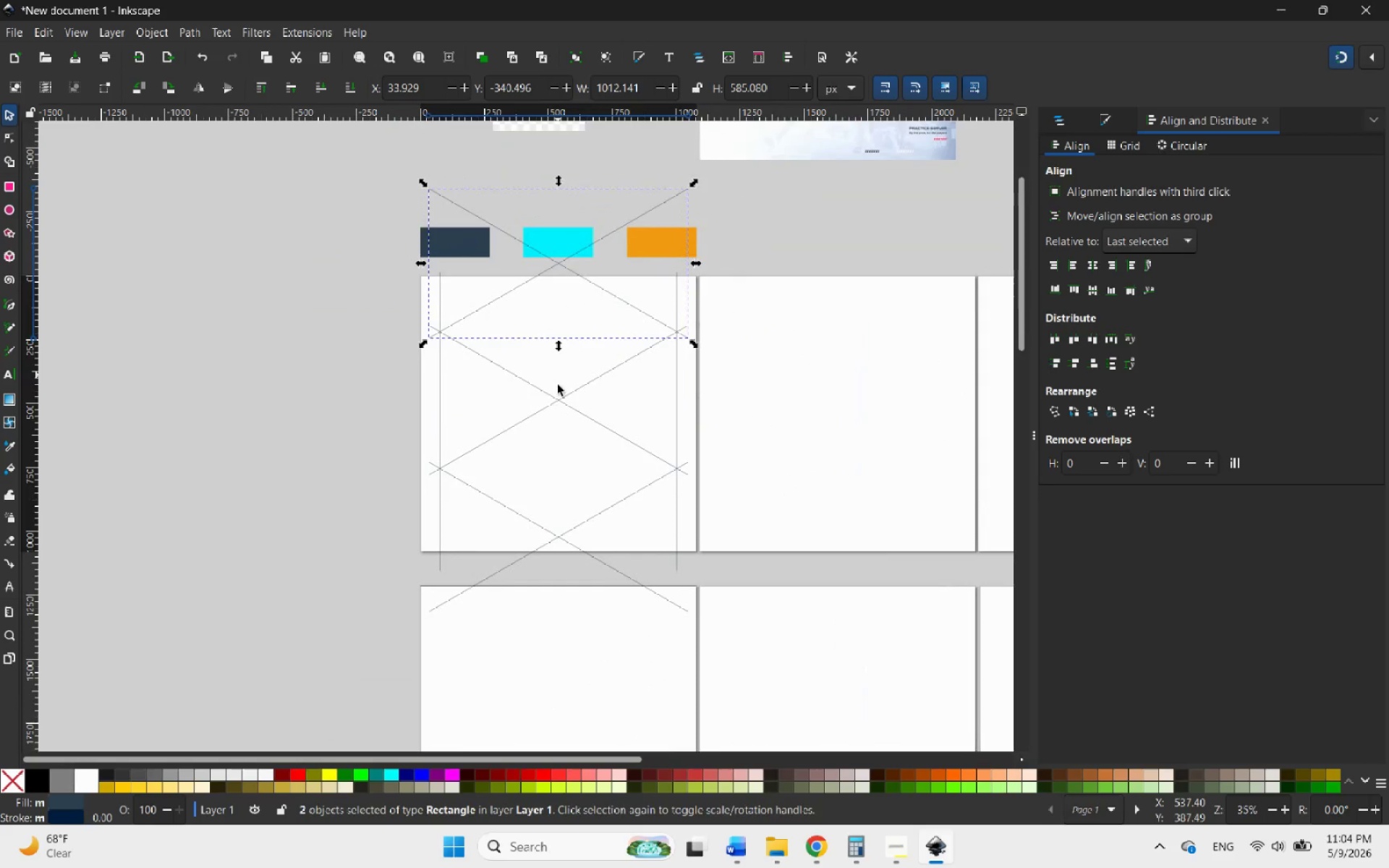 
left_click_drag(start_coordinate=[746, 631], to_coordinate=[339, 166])
 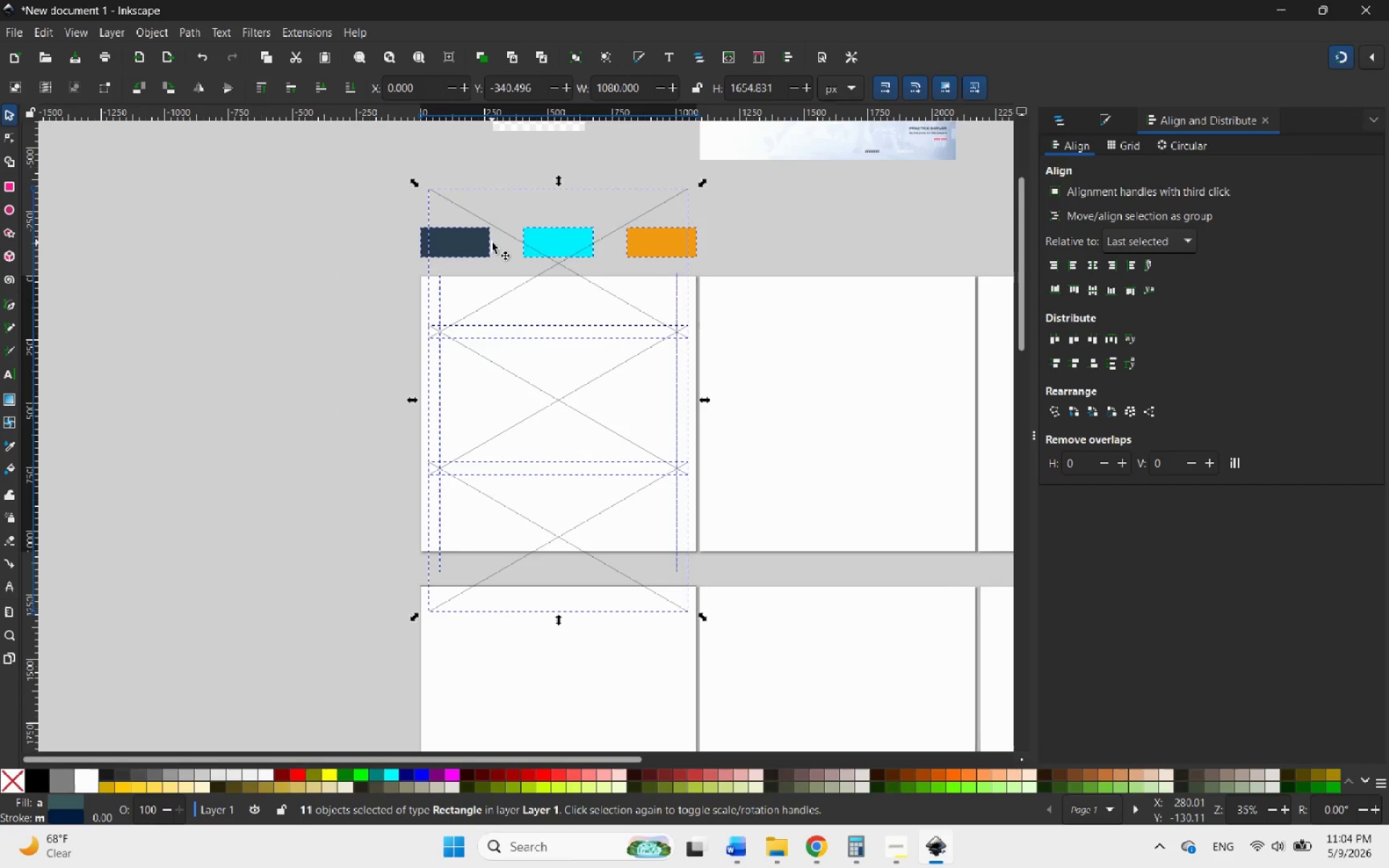 
wait(5.95)
 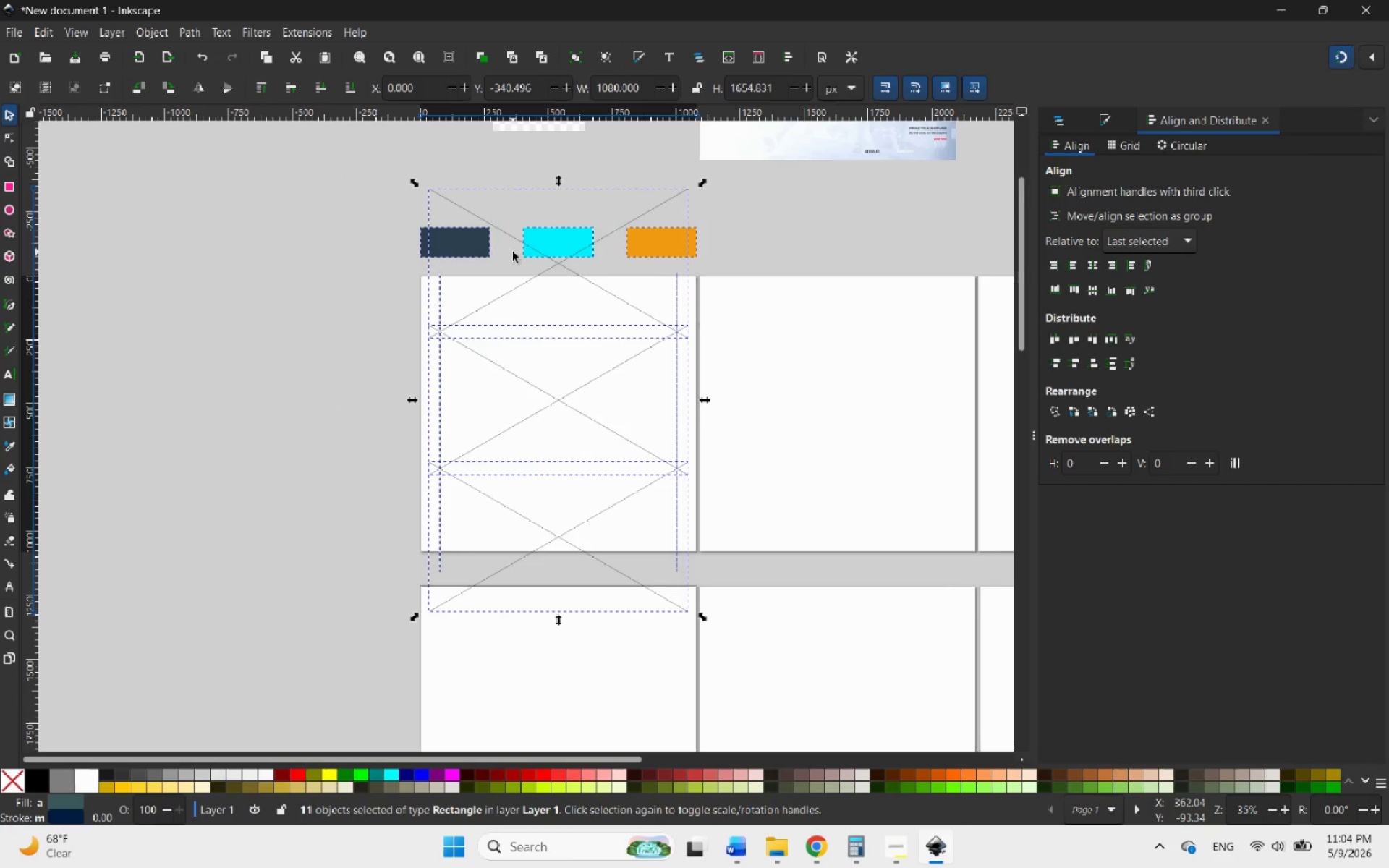 
hold_key(key=ShiftLeft, duration=2.36)
left_click([456, 246])
 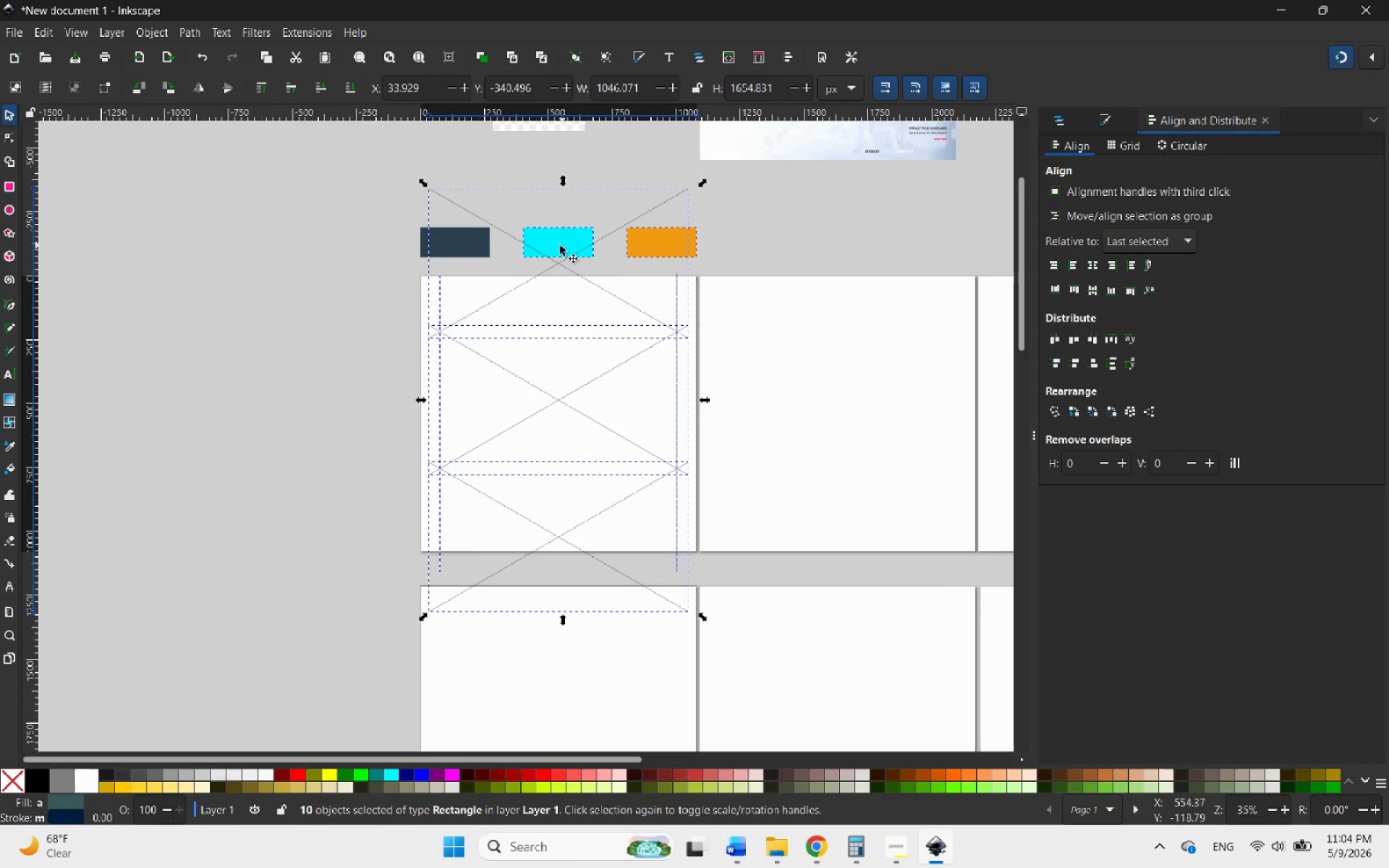 
left_click([552, 243])
 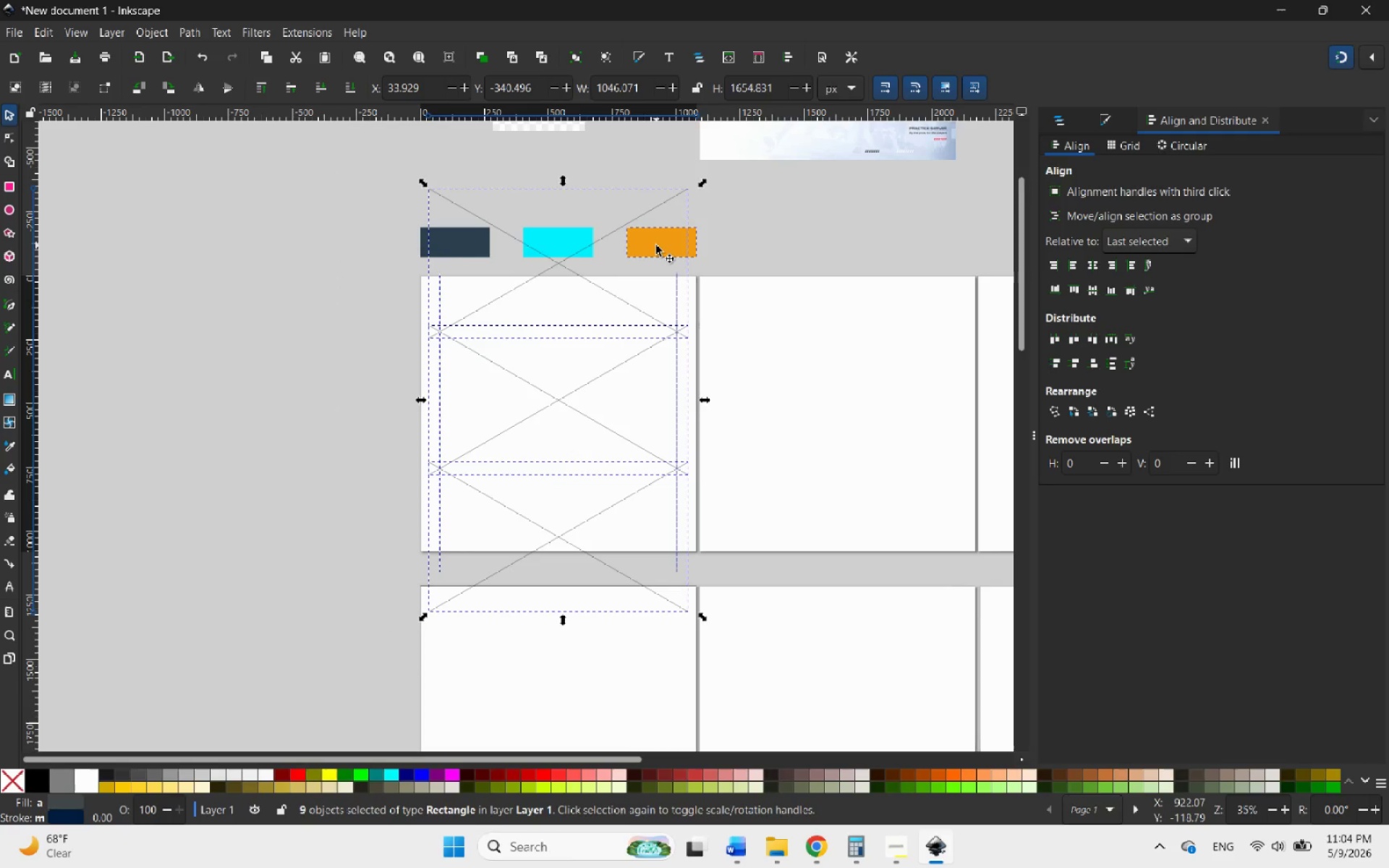 
left_click([656, 245])
 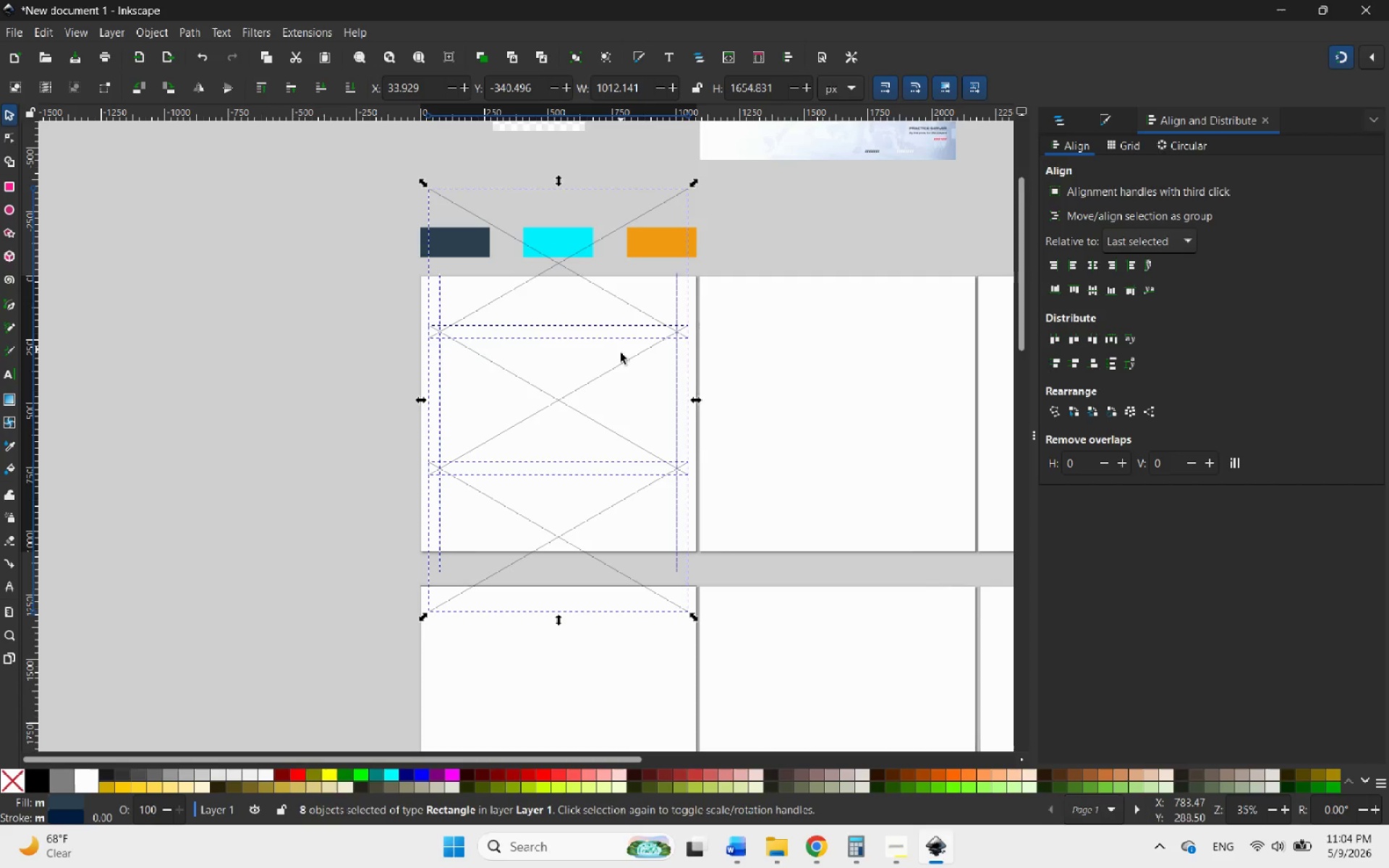 
hold_key(key=ControlLeft, duration=0.59)
scroll: coordinate [621, 469], scroll_direction: up, amount: 2.0
 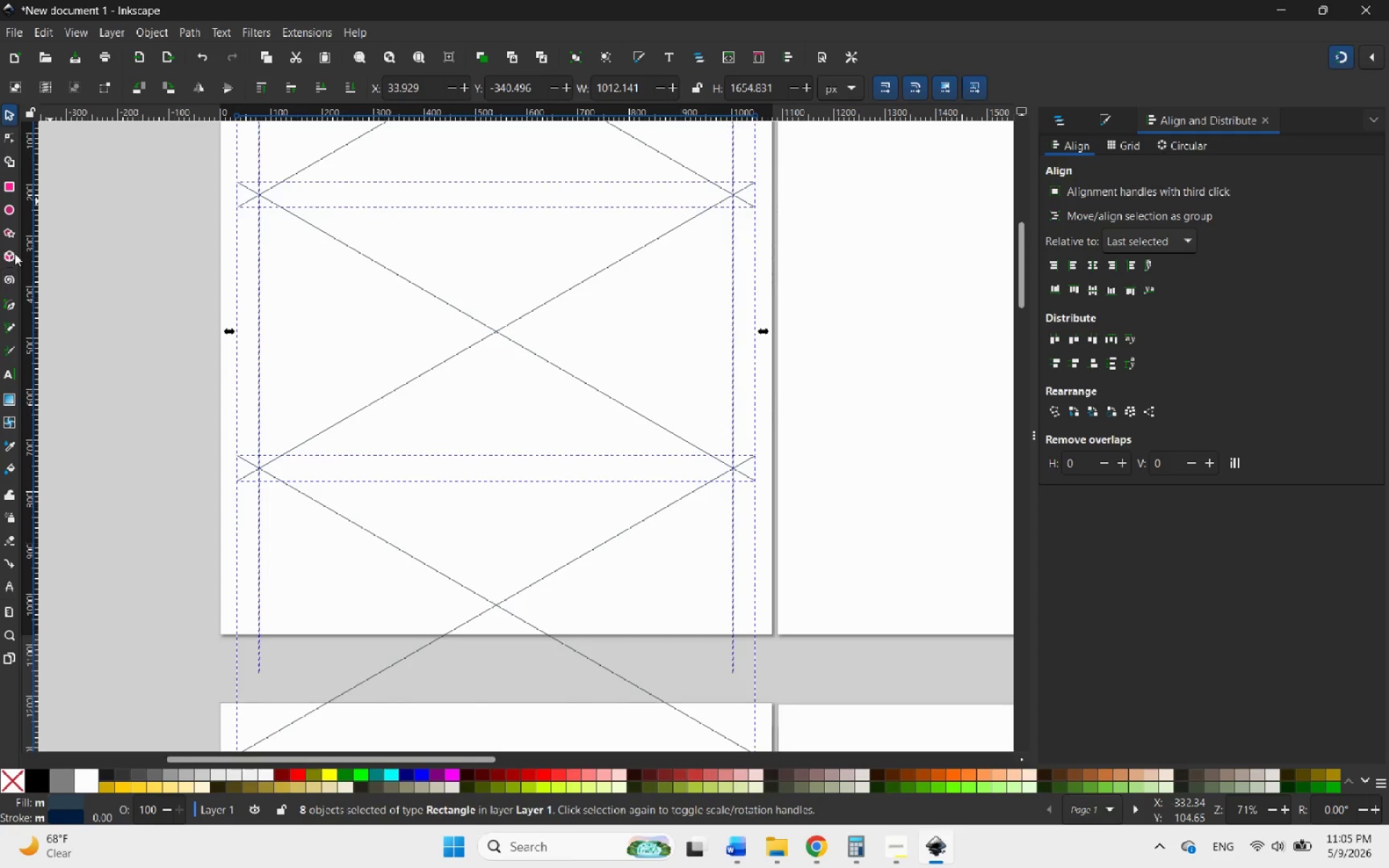 
left_click([8, 161])
 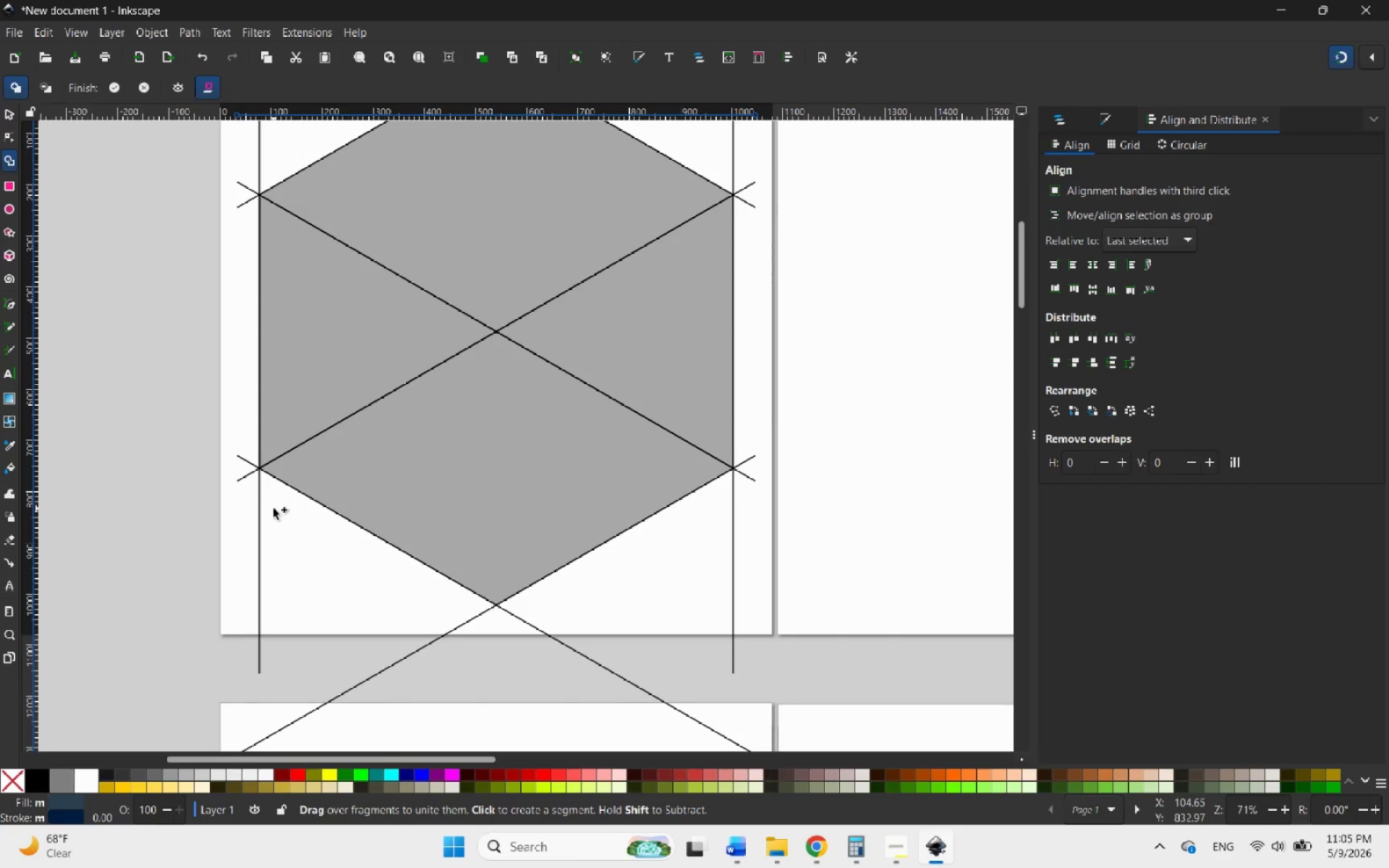 
hold_key(key=ControlLeft, duration=1.61)
scroll: coordinate [275, 501], scroll_direction: up, amount: 11.0
 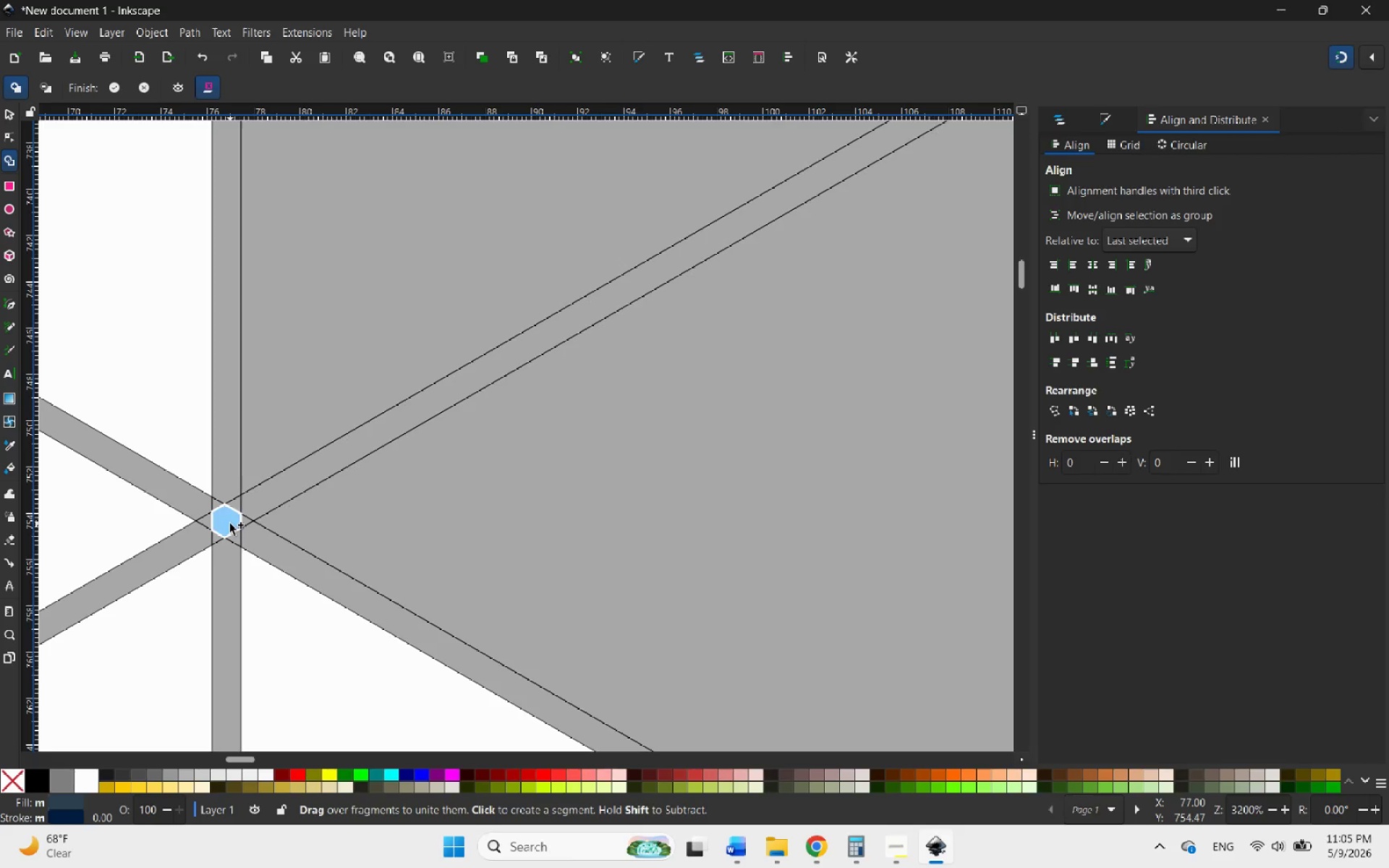 
hold_key(key=ControlLeft, duration=0.47)
scroll: coordinate [224, 524], scroll_direction: up, amount: 2.0
 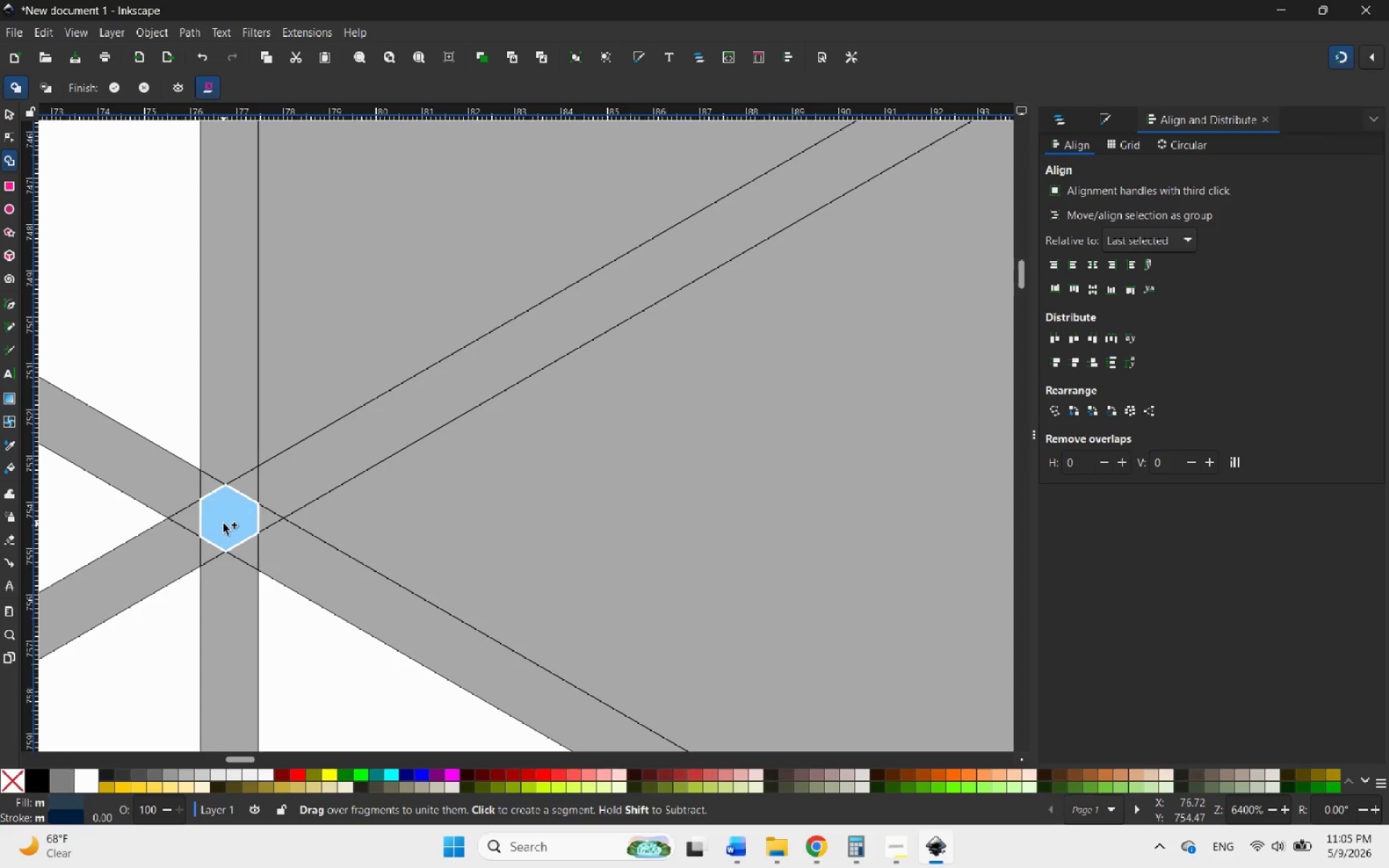 
left_click_drag(start_coordinate=[224, 524], to_coordinate=[279, 546])
 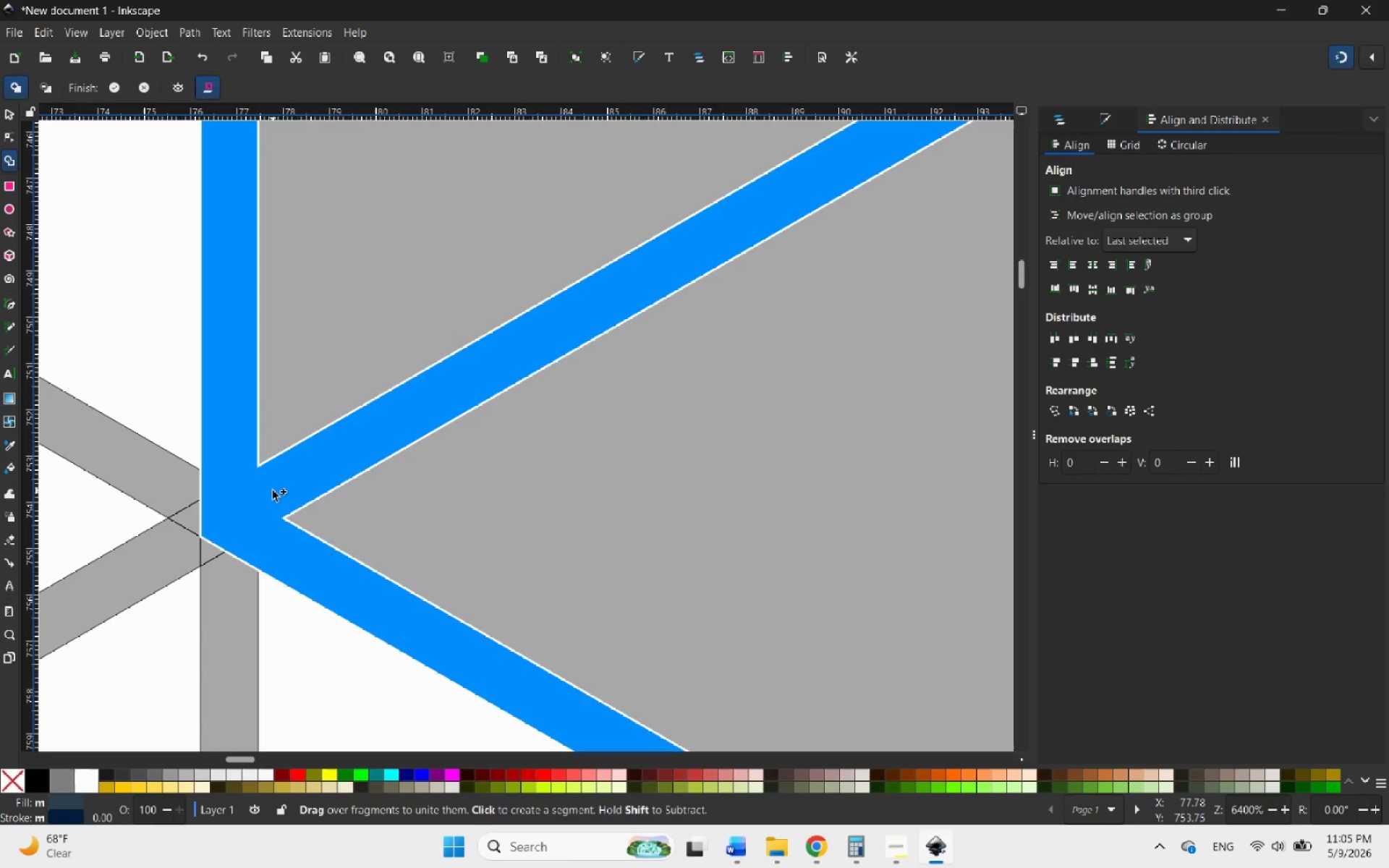 
left_click_drag(start_coordinate=[273, 488], to_coordinate=[295, 467])
 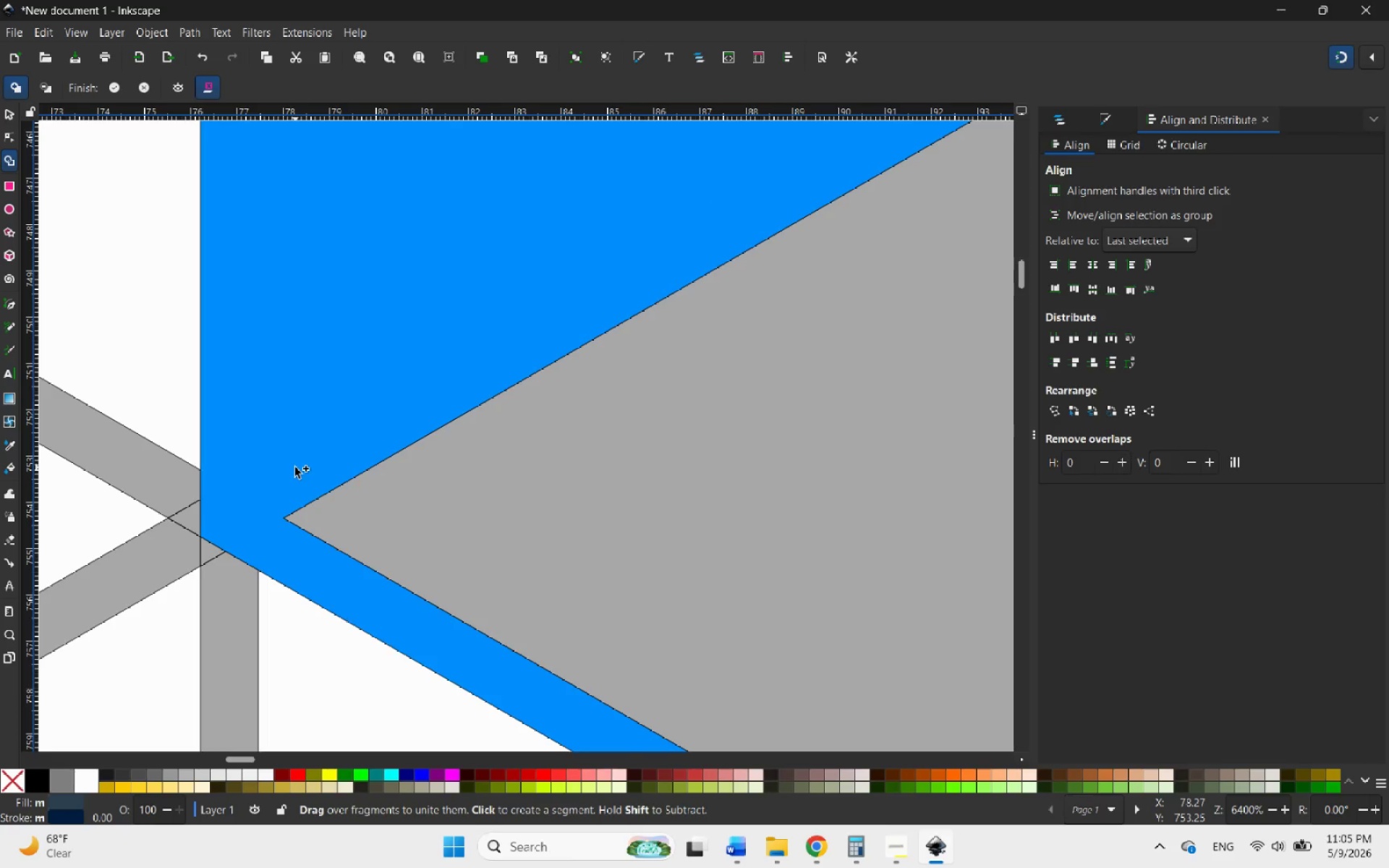 
hold_key(key=ControlLeft, duration=2.7)
scroll: coordinate [295, 467], scroll_direction: down, amount: 16.0
 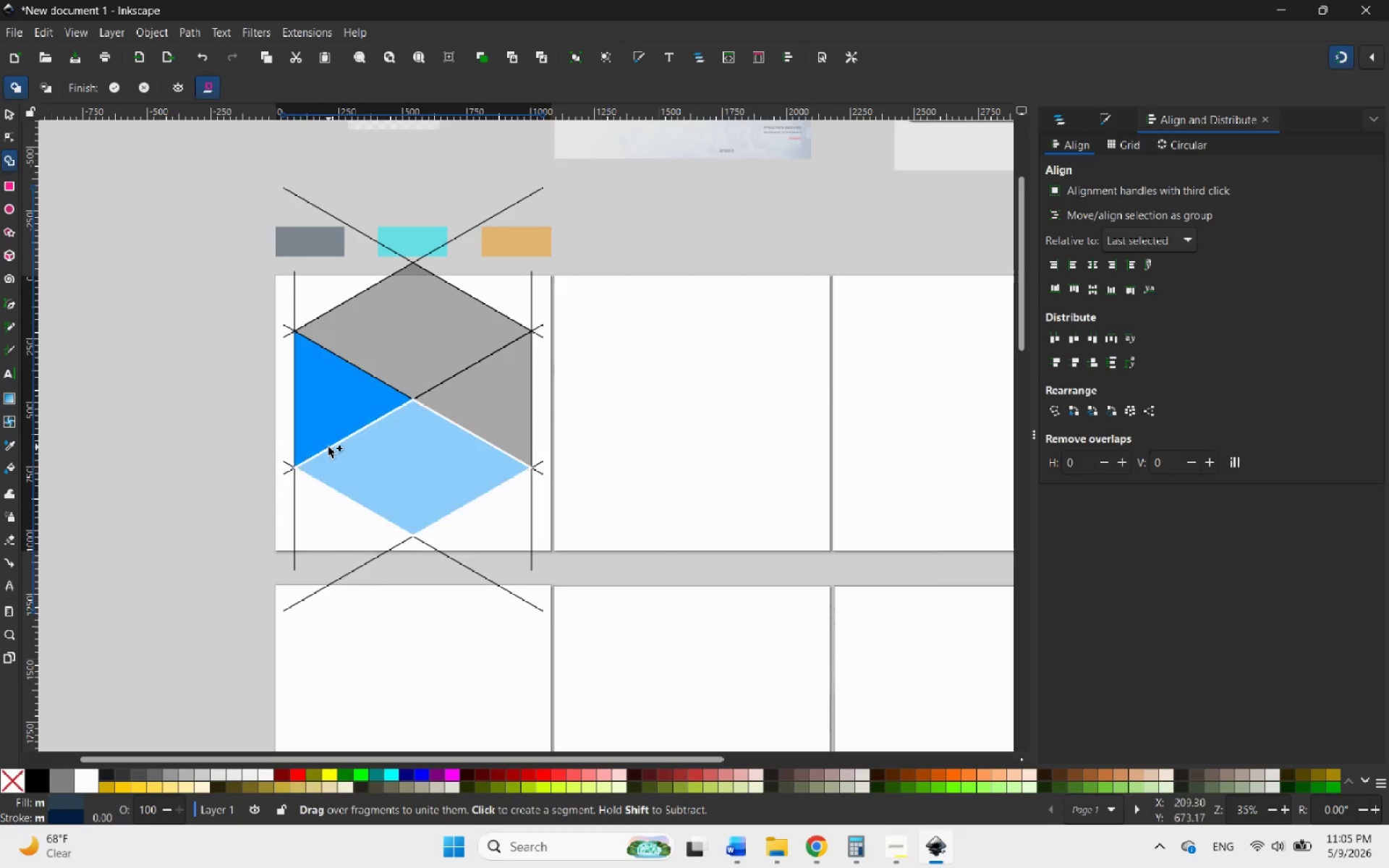 
scroll: coordinate [336, 446], scroll_direction: up, amount: 3.0
 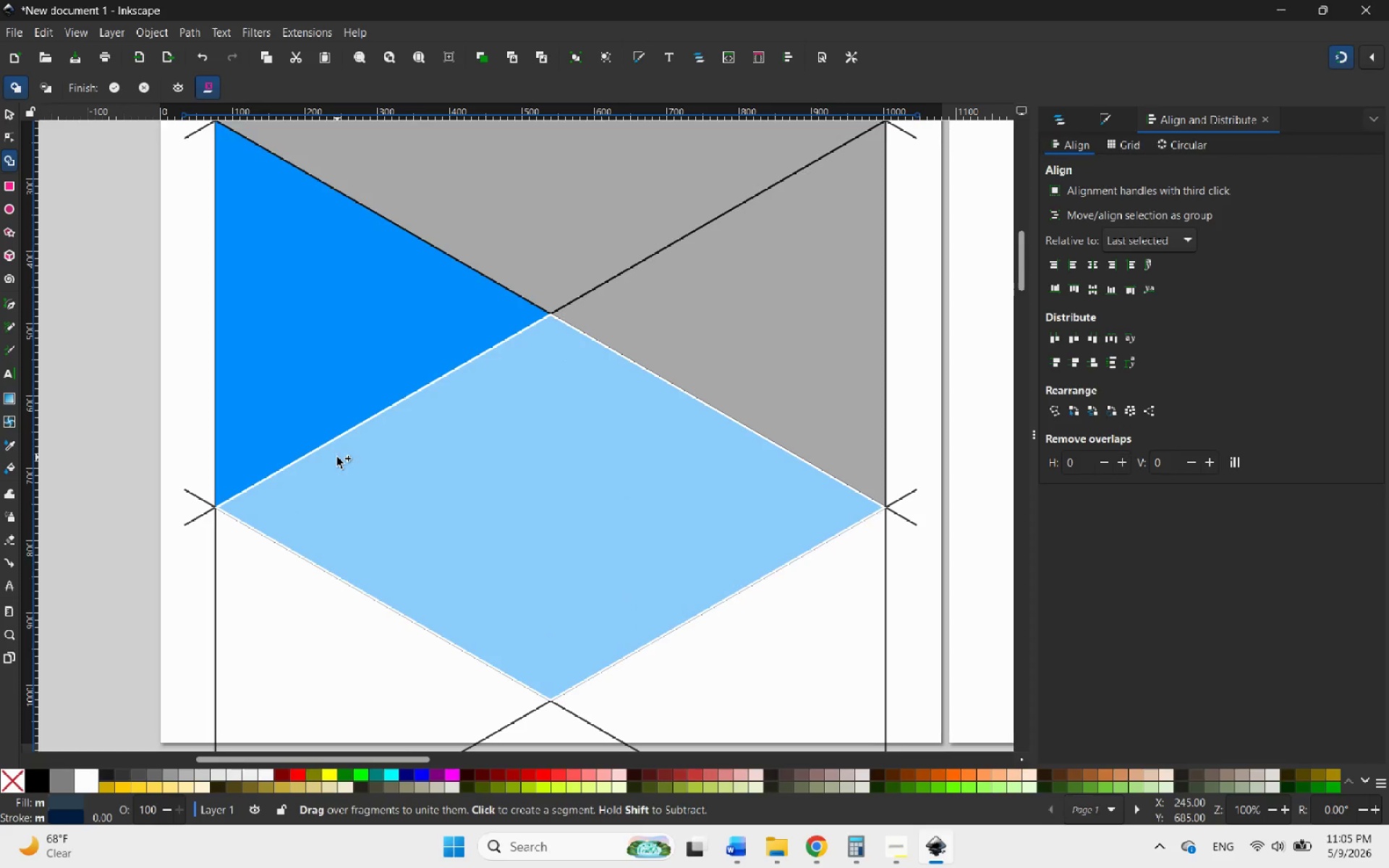 
key(Control+Z)
 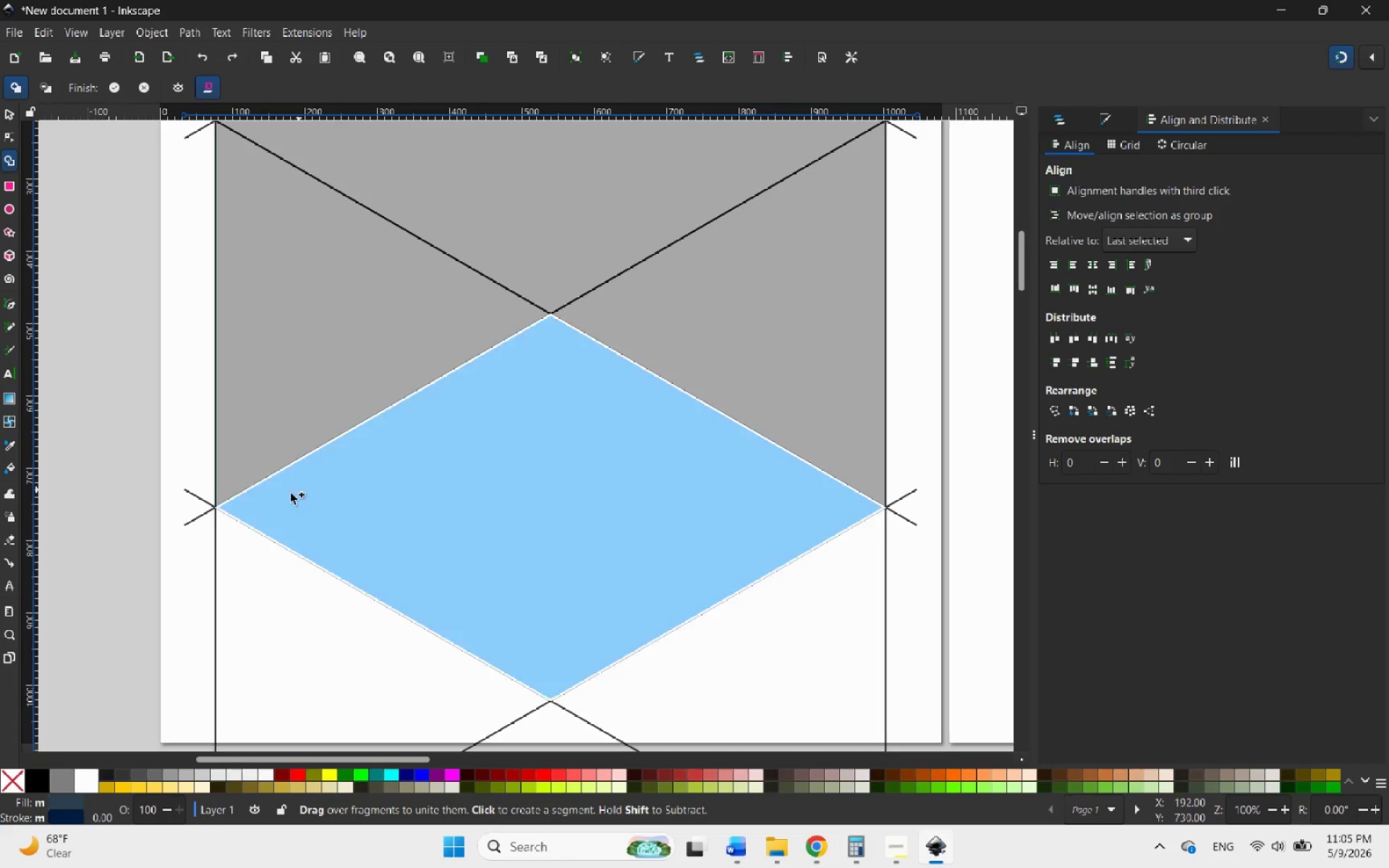 
scroll: coordinate [216, 516], scroll_direction: up, amount: 6.0
 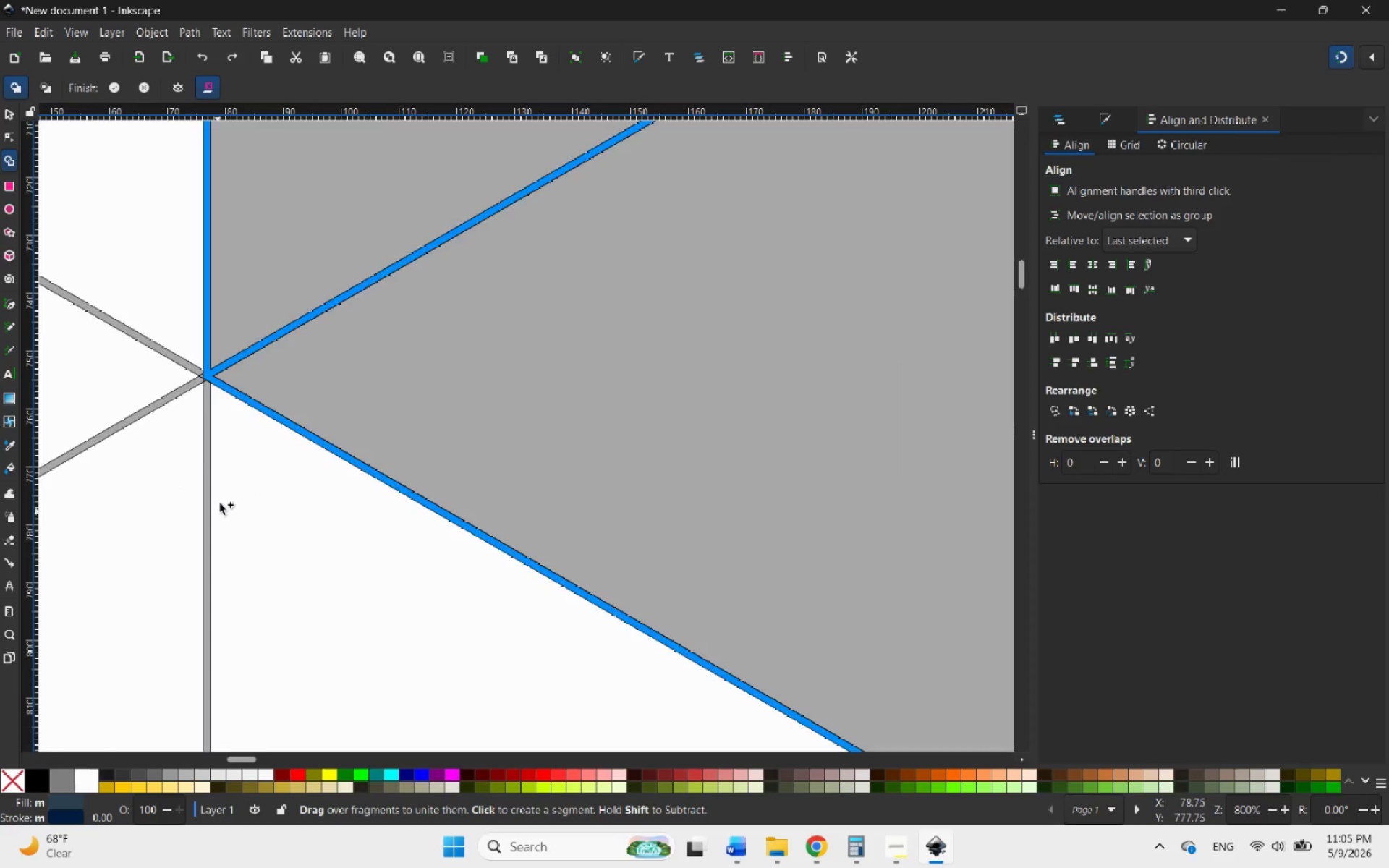 
key(Control+Z)
 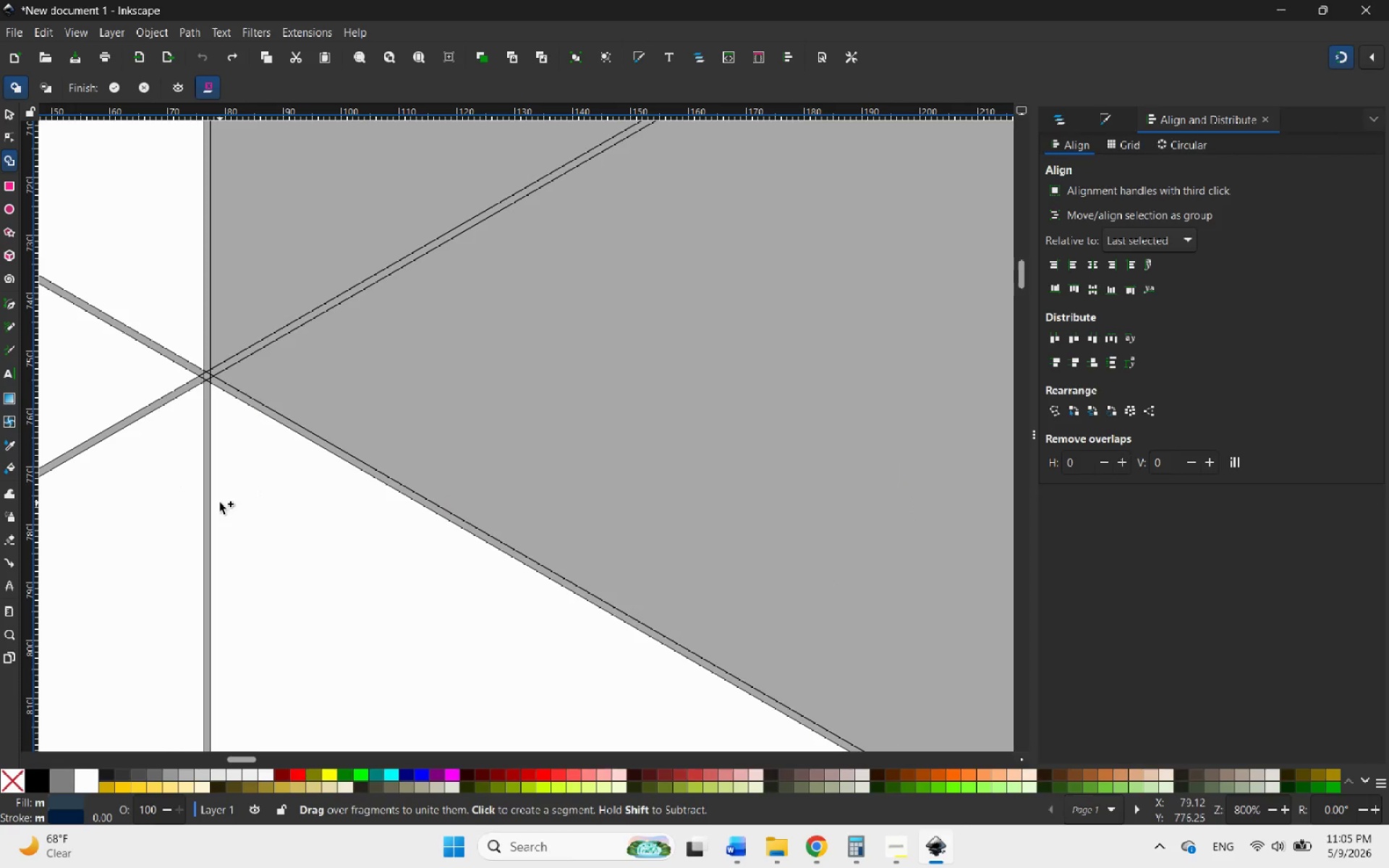 
hold_key(key=ControlLeft, duration=0.97)
scroll: coordinate [299, 522], scroll_direction: down, amount: 9.0
 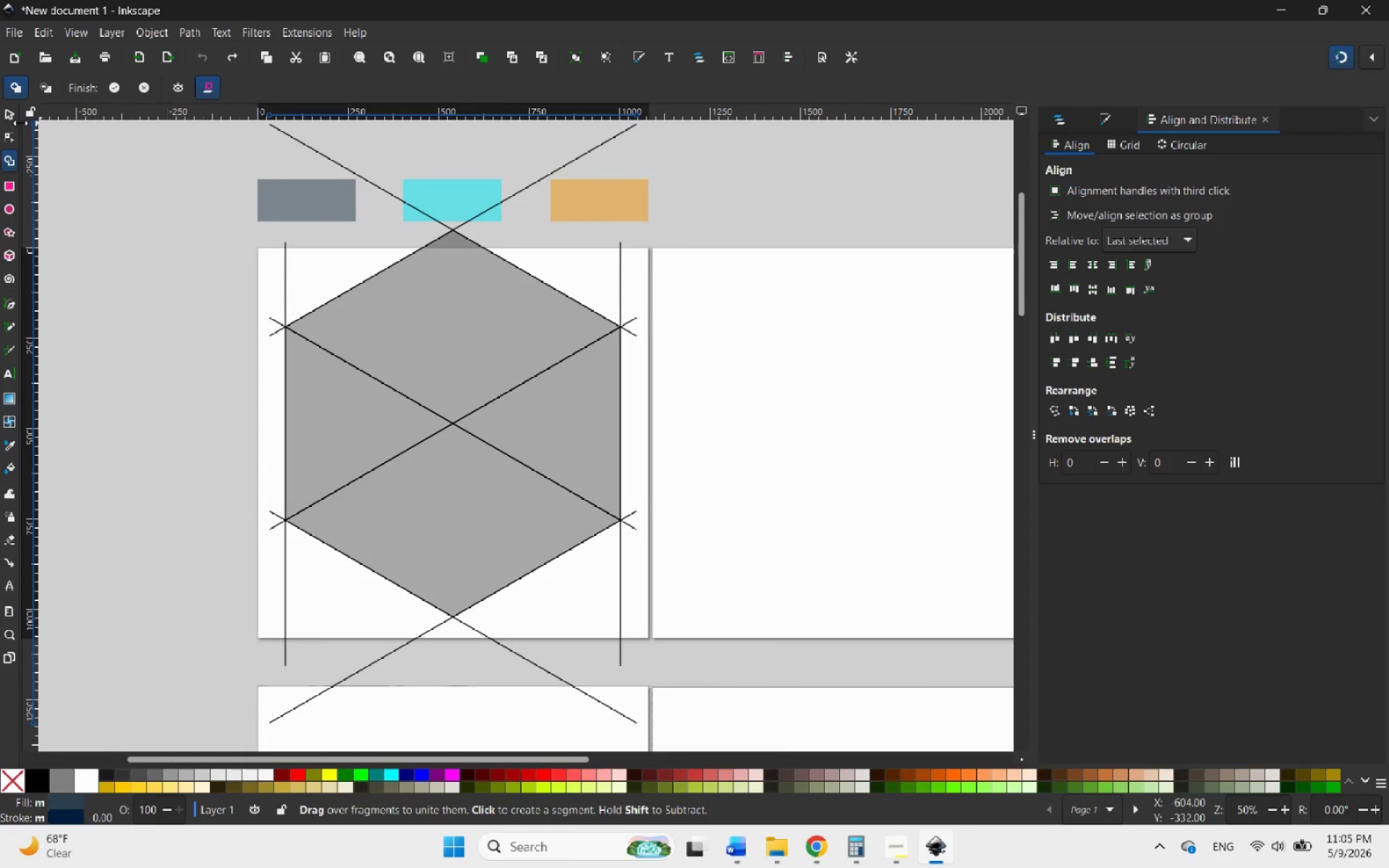 
left_click([12, 115])
 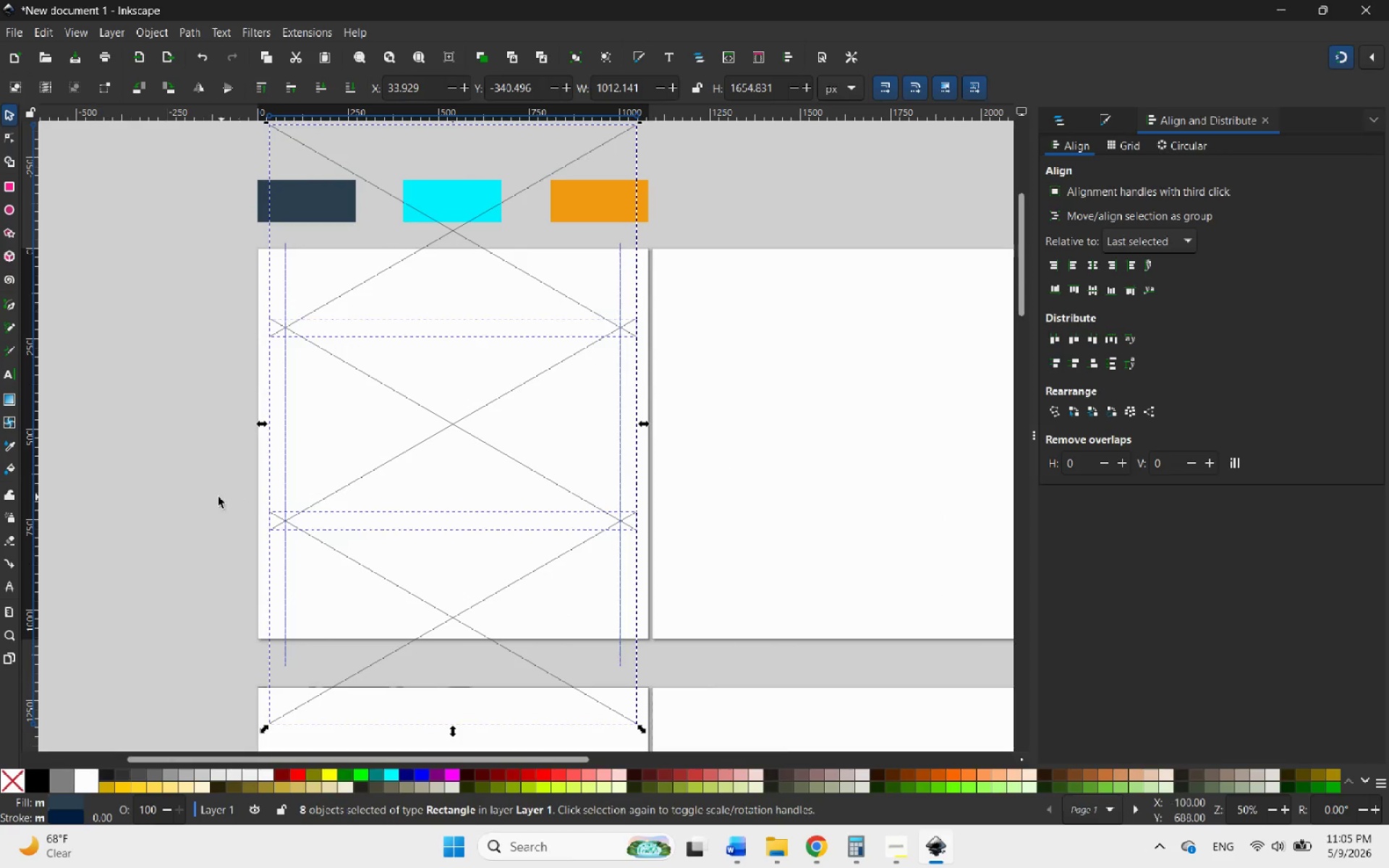 
left_click([213, 497])
 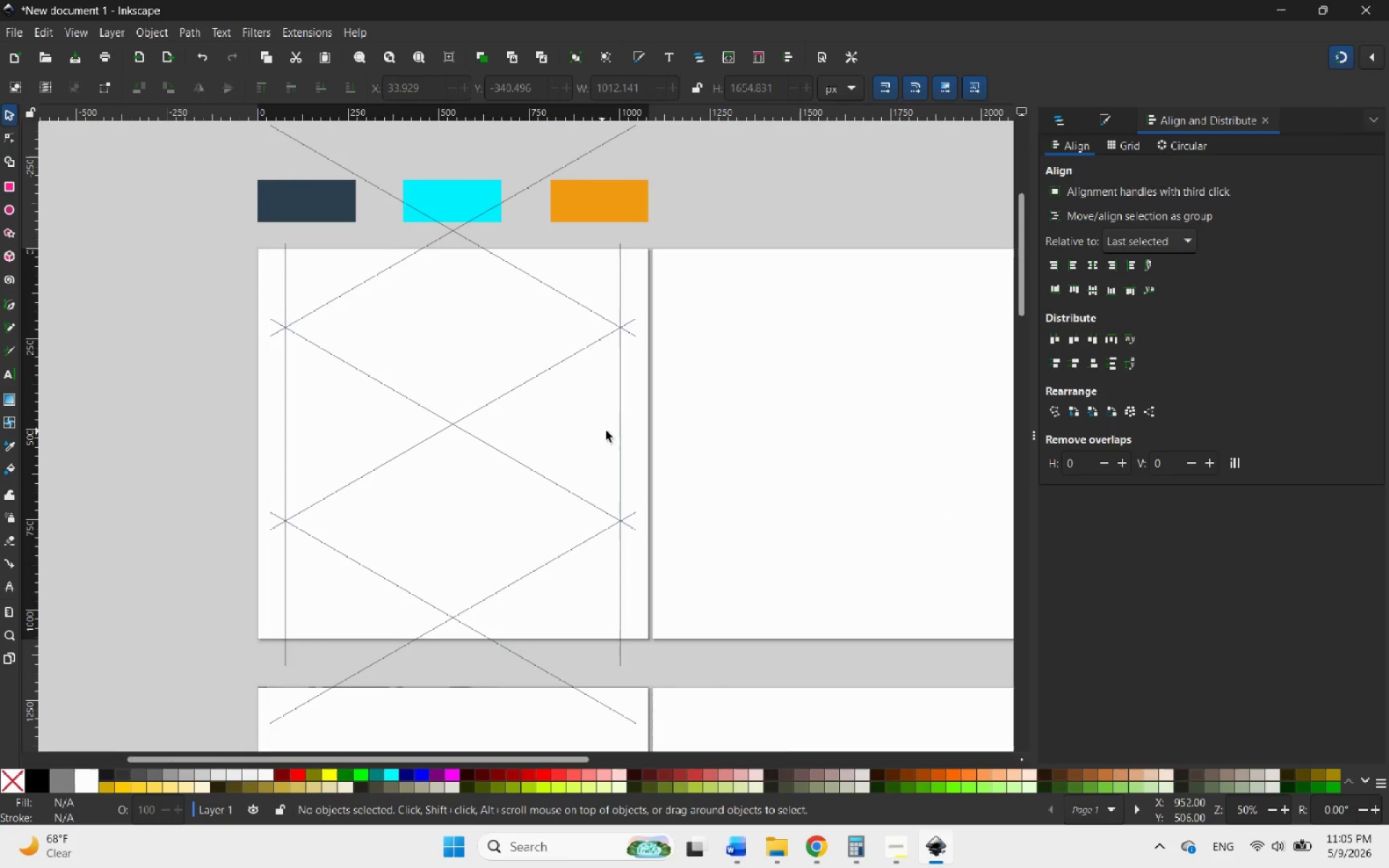 
left_click([621, 430])
 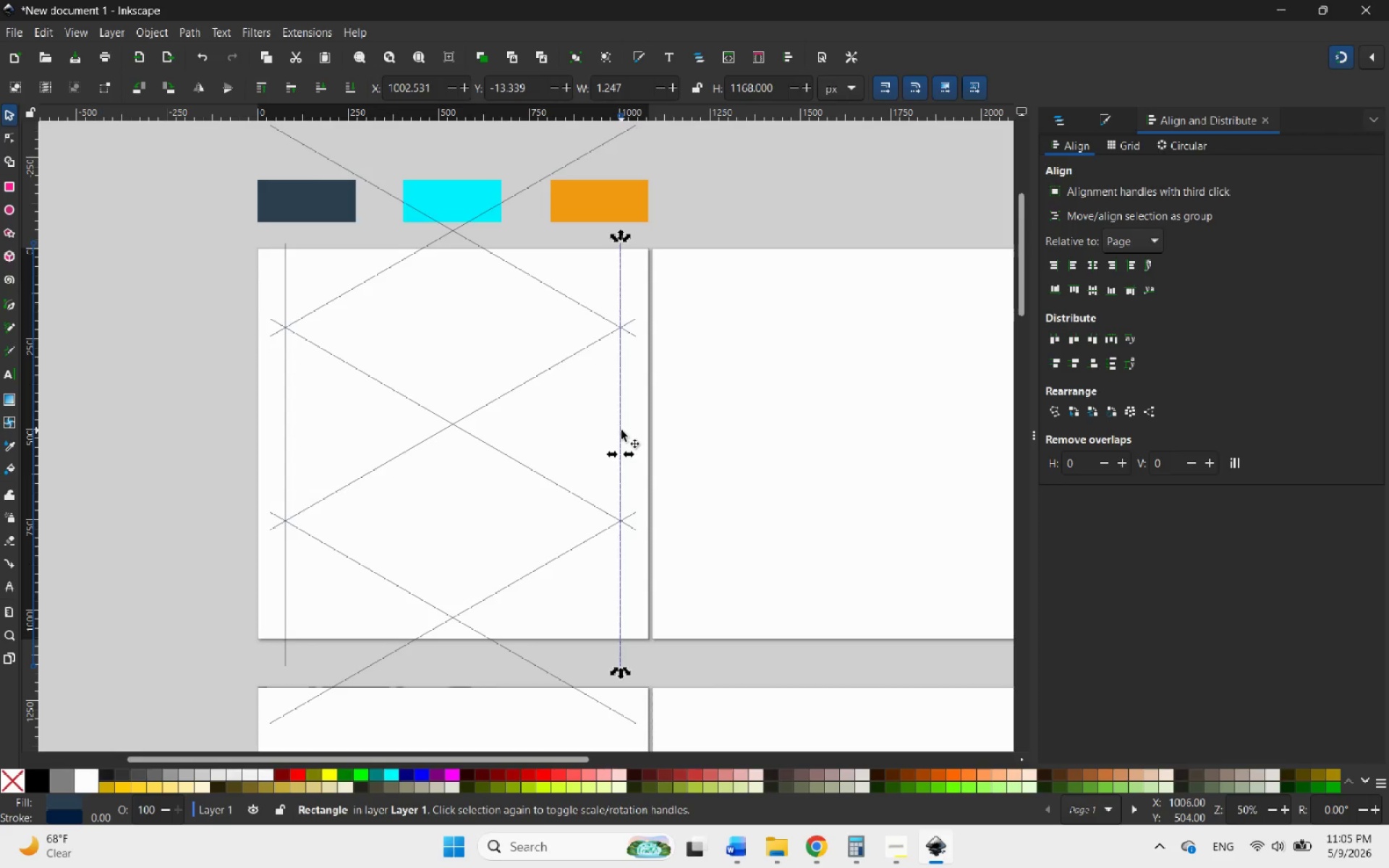 
right_click([622, 430])
 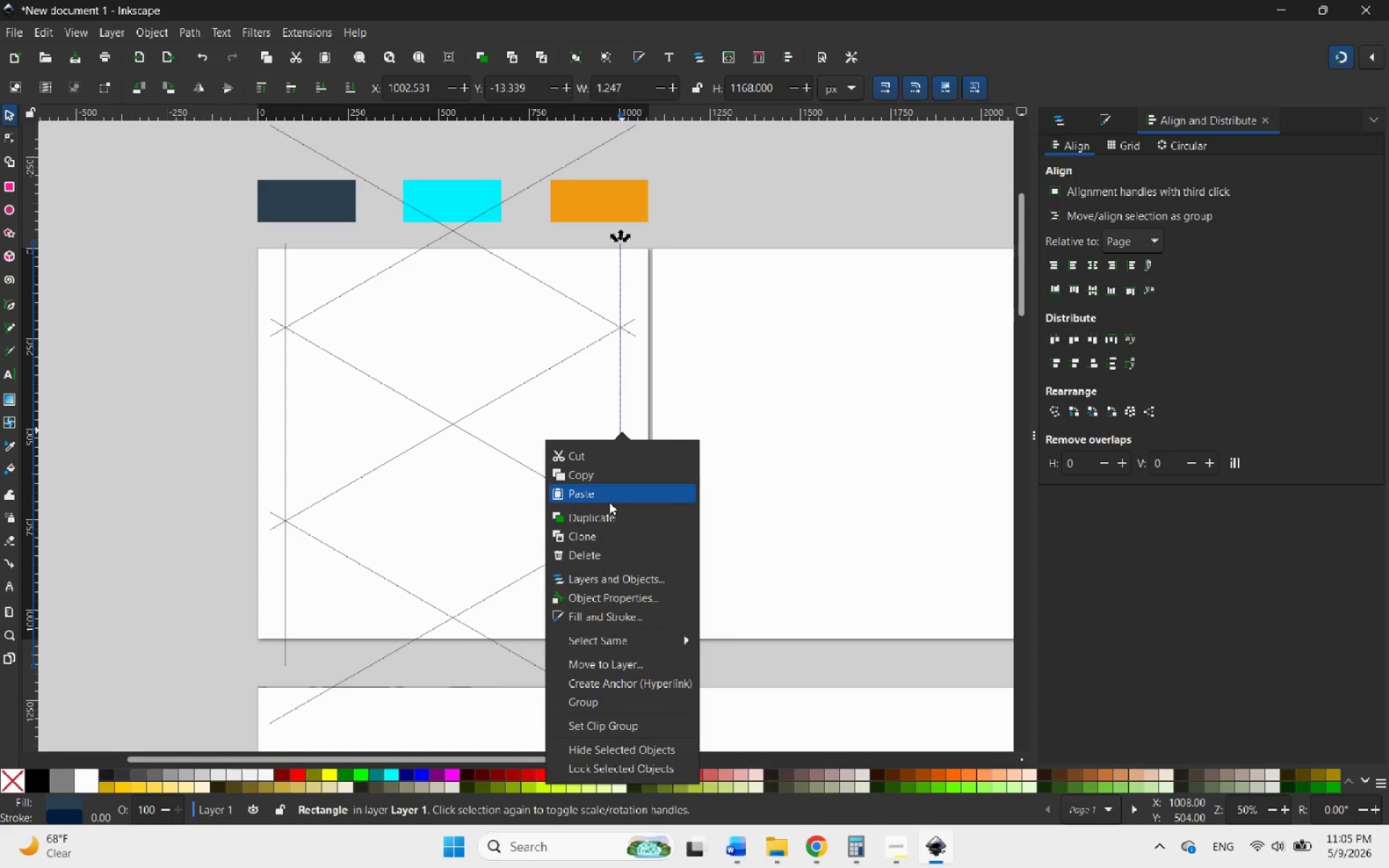 
left_click([601, 518])
 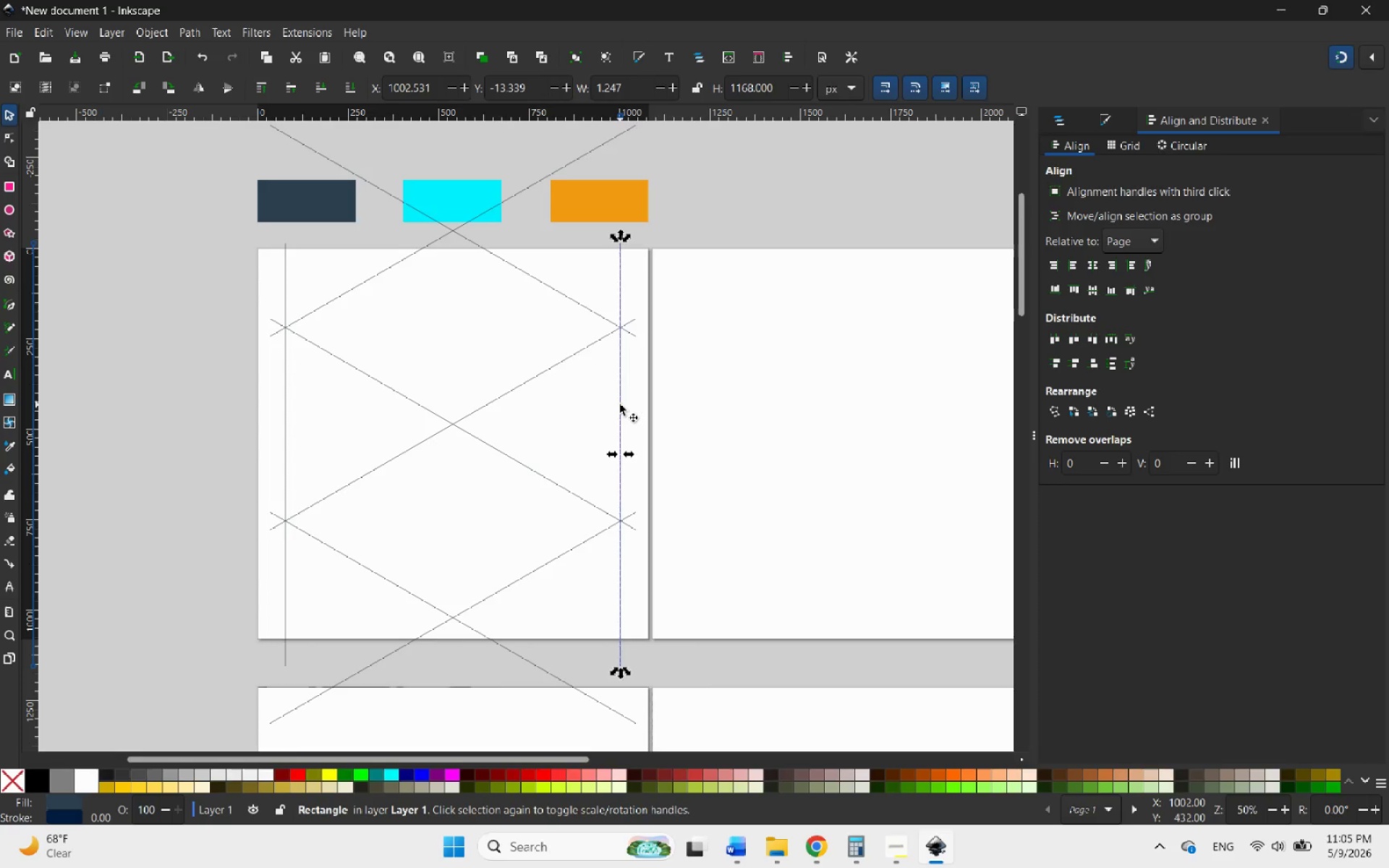 
left_click_drag(start_coordinate=[620, 404], to_coordinate=[451, 399])
 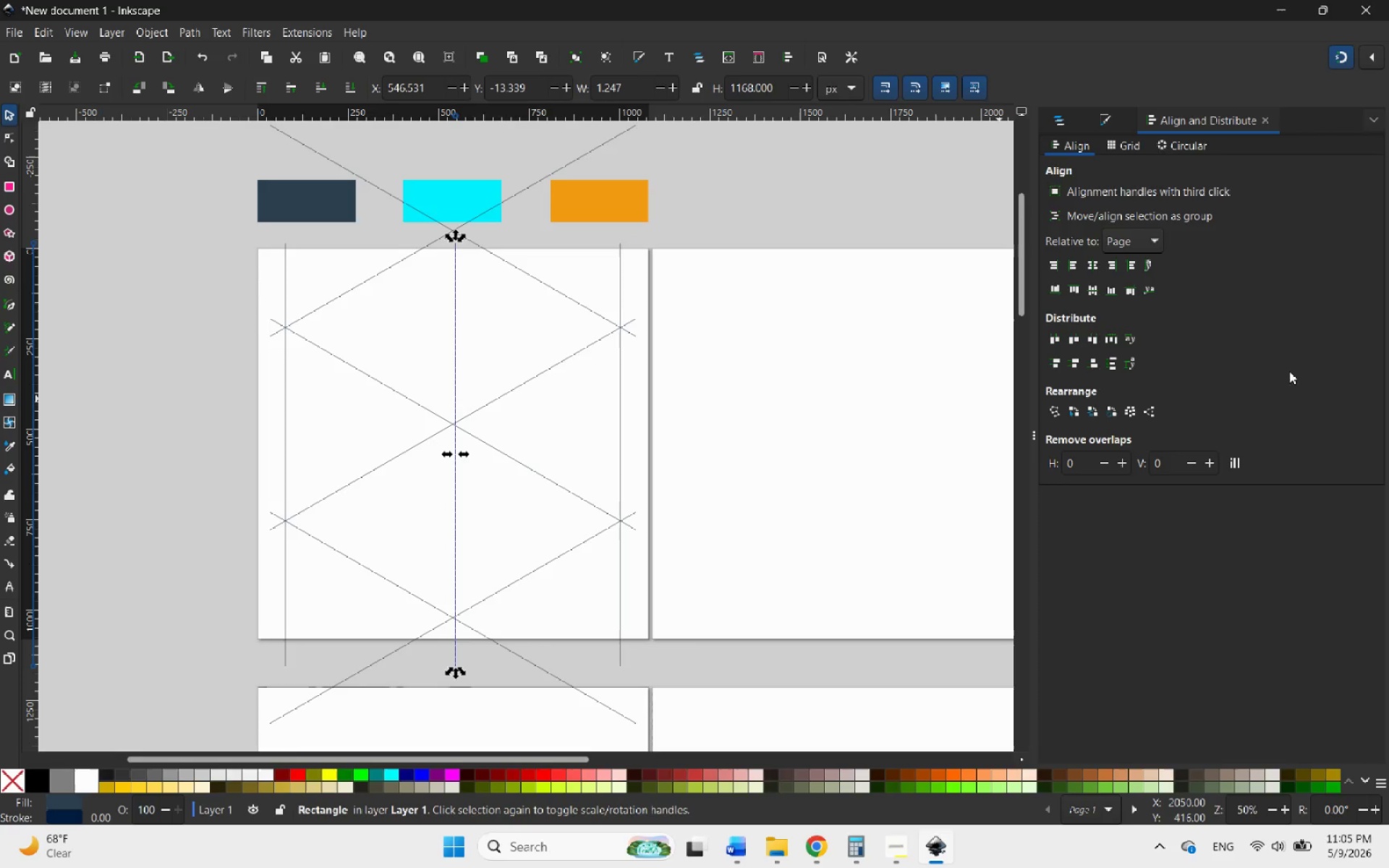 
hold_key(key=ControlLeft, duration=1.55)
 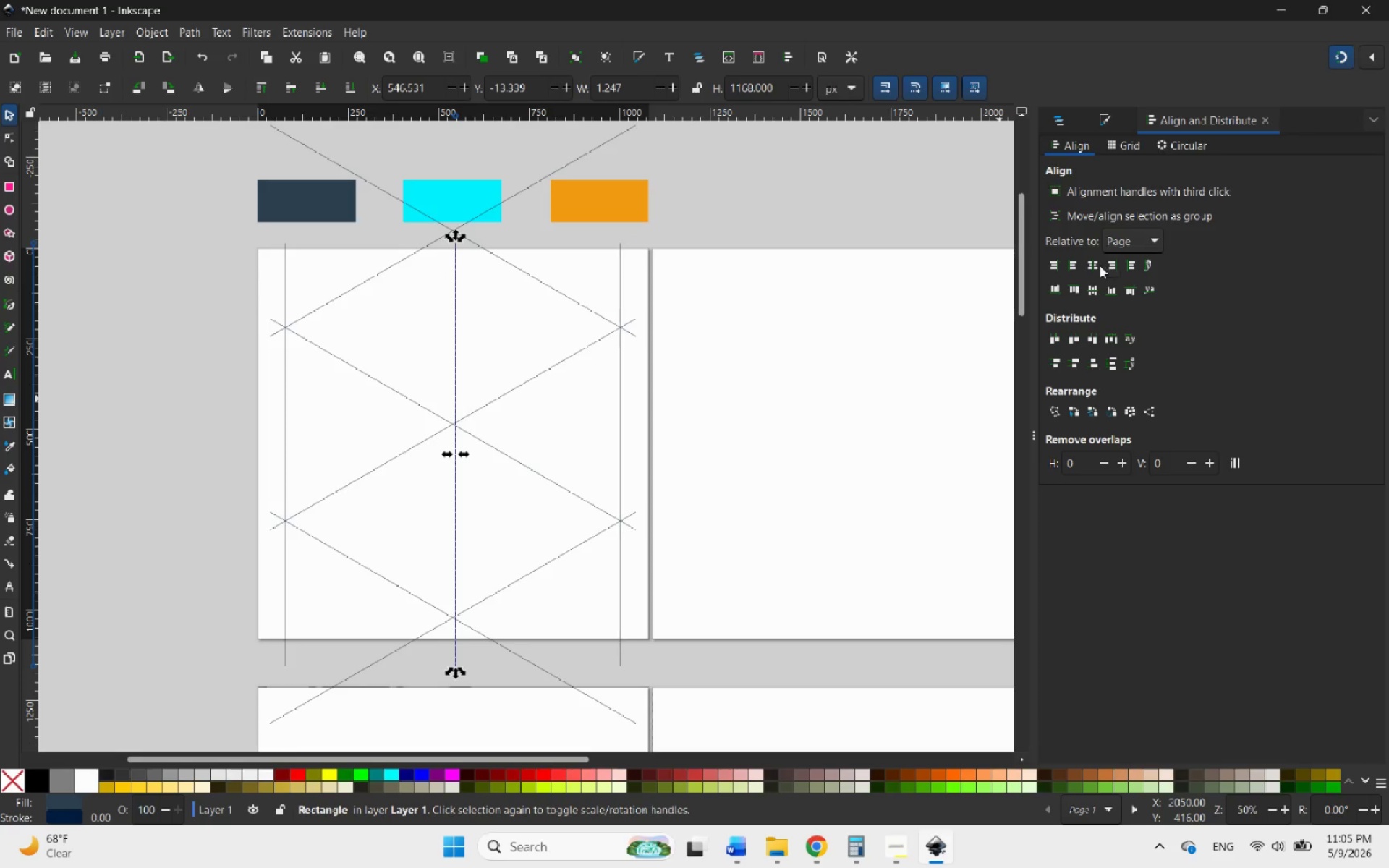 
left_click([1094, 265])
 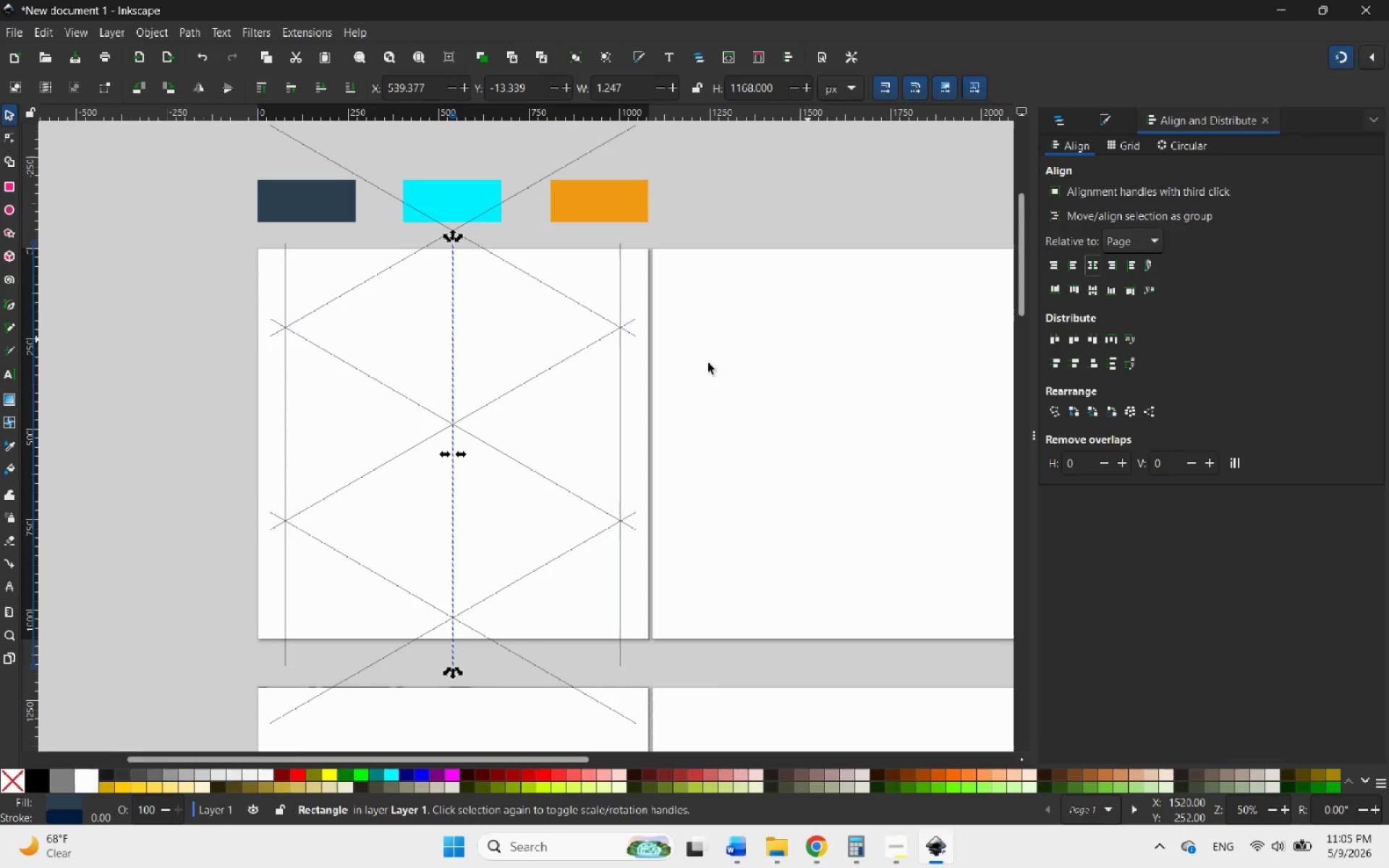 
hold_key(key=ControlLeft, duration=5.92)
scroll: coordinate [518, 399], scroll_direction: up, amount: 17.0
 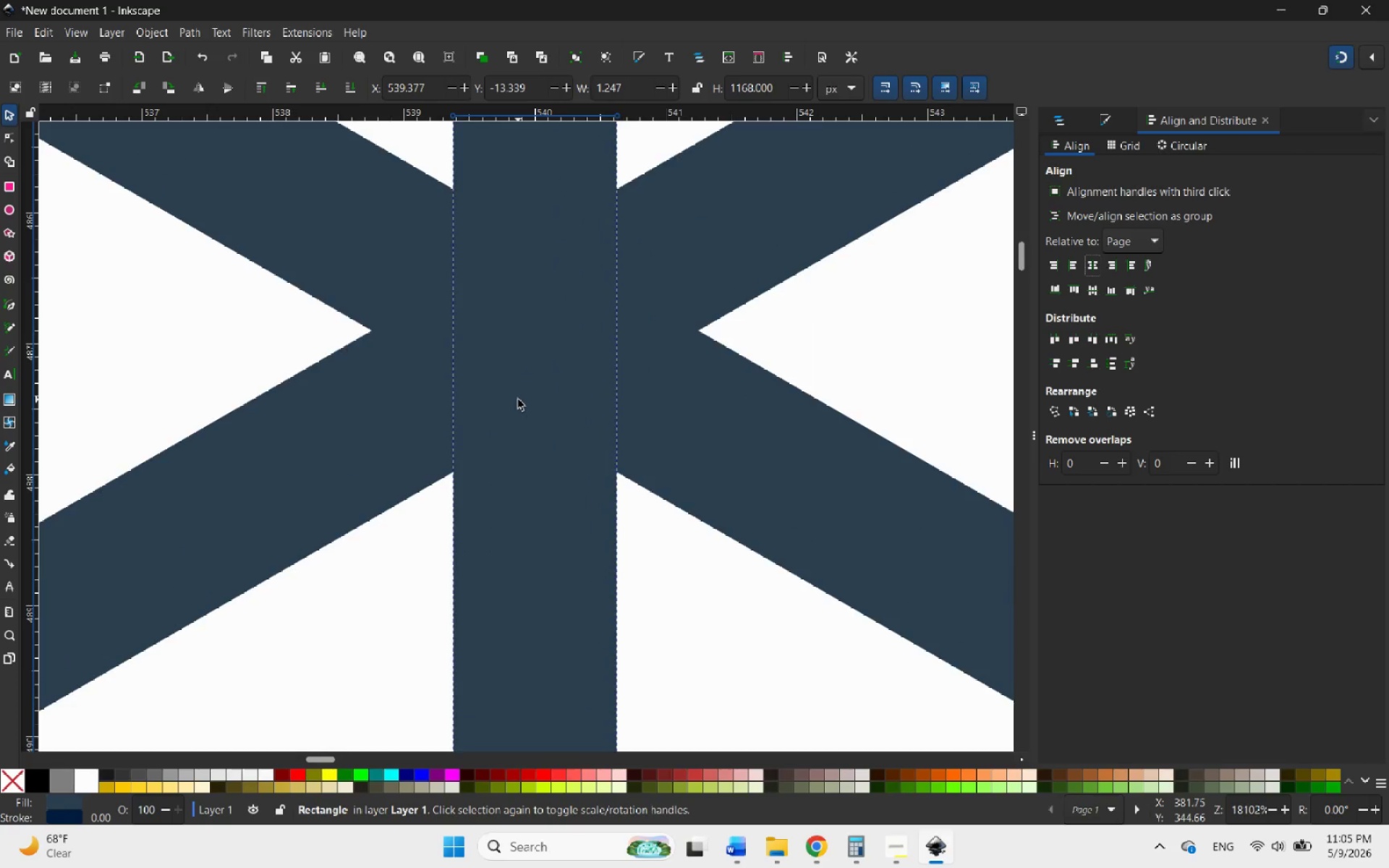 
scroll: coordinate [518, 399], scroll_direction: down, amount: 1.0
 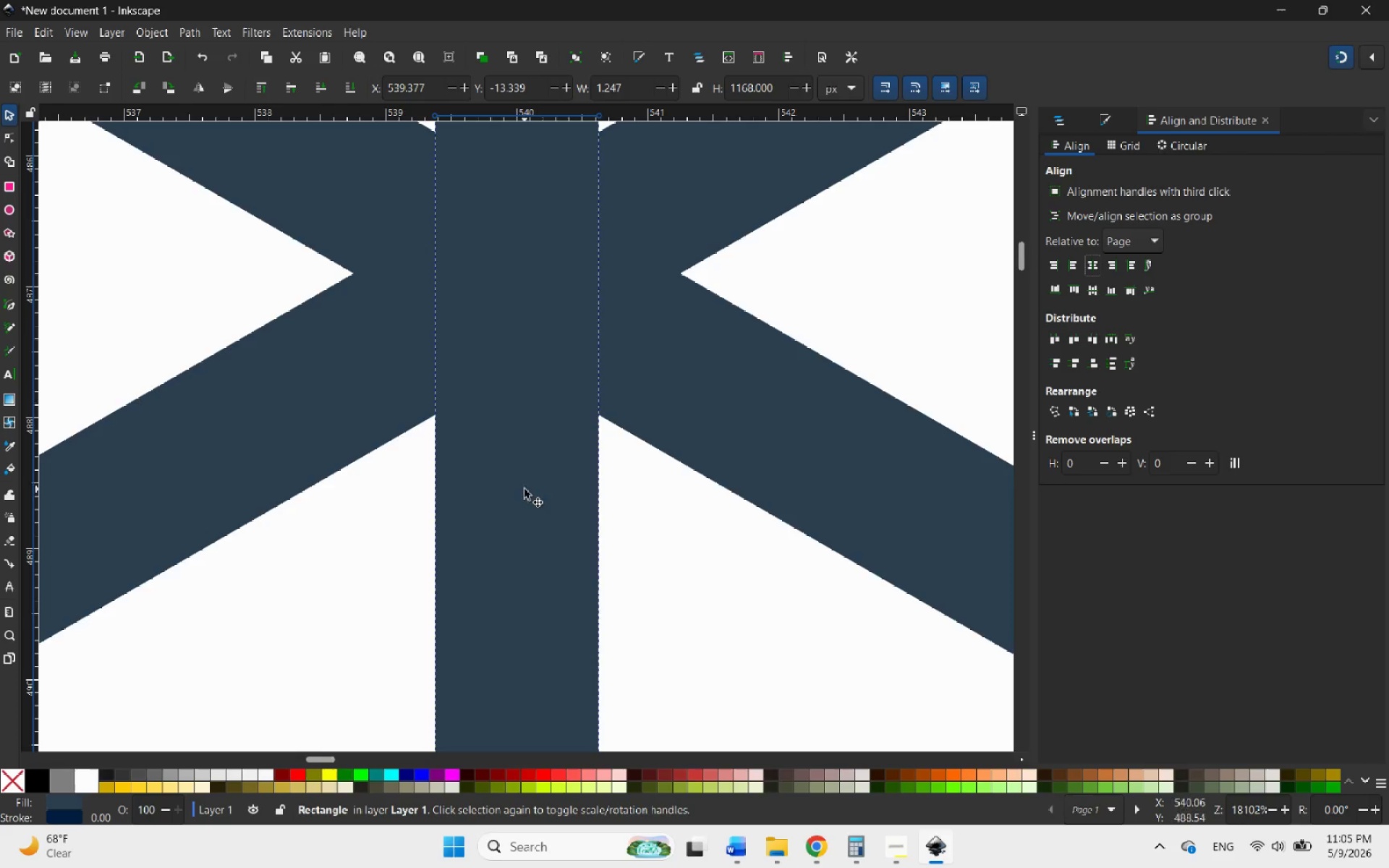 
left_click_drag(start_coordinate=[524, 489], to_coordinate=[509, 490])
 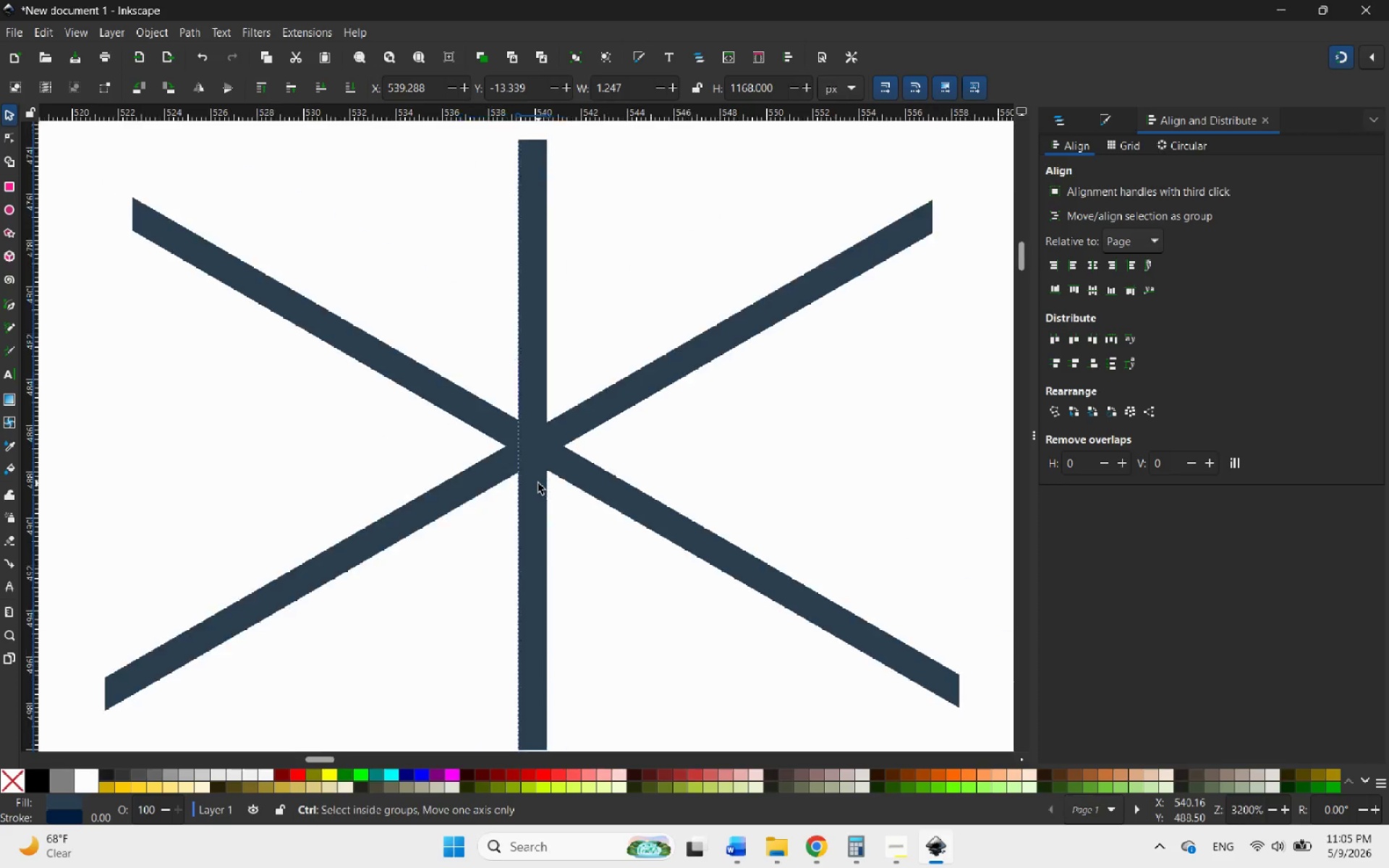 
hold_key(key=ControlLeft, duration=1.81)
 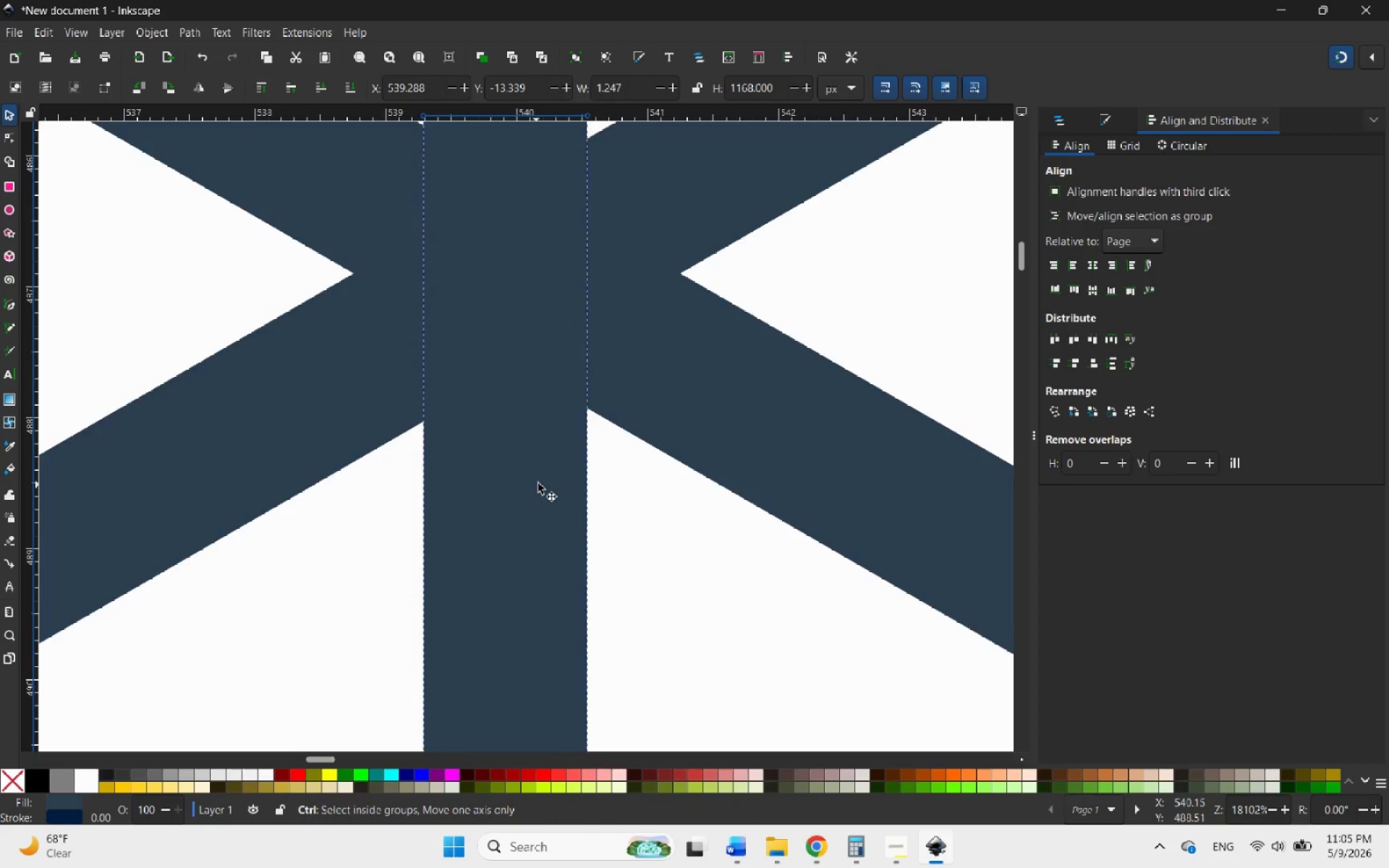 
hold_key(key=ControlLeft, duration=1.81)
scroll: coordinate [538, 483], scroll_direction: down, amount: 6.0
 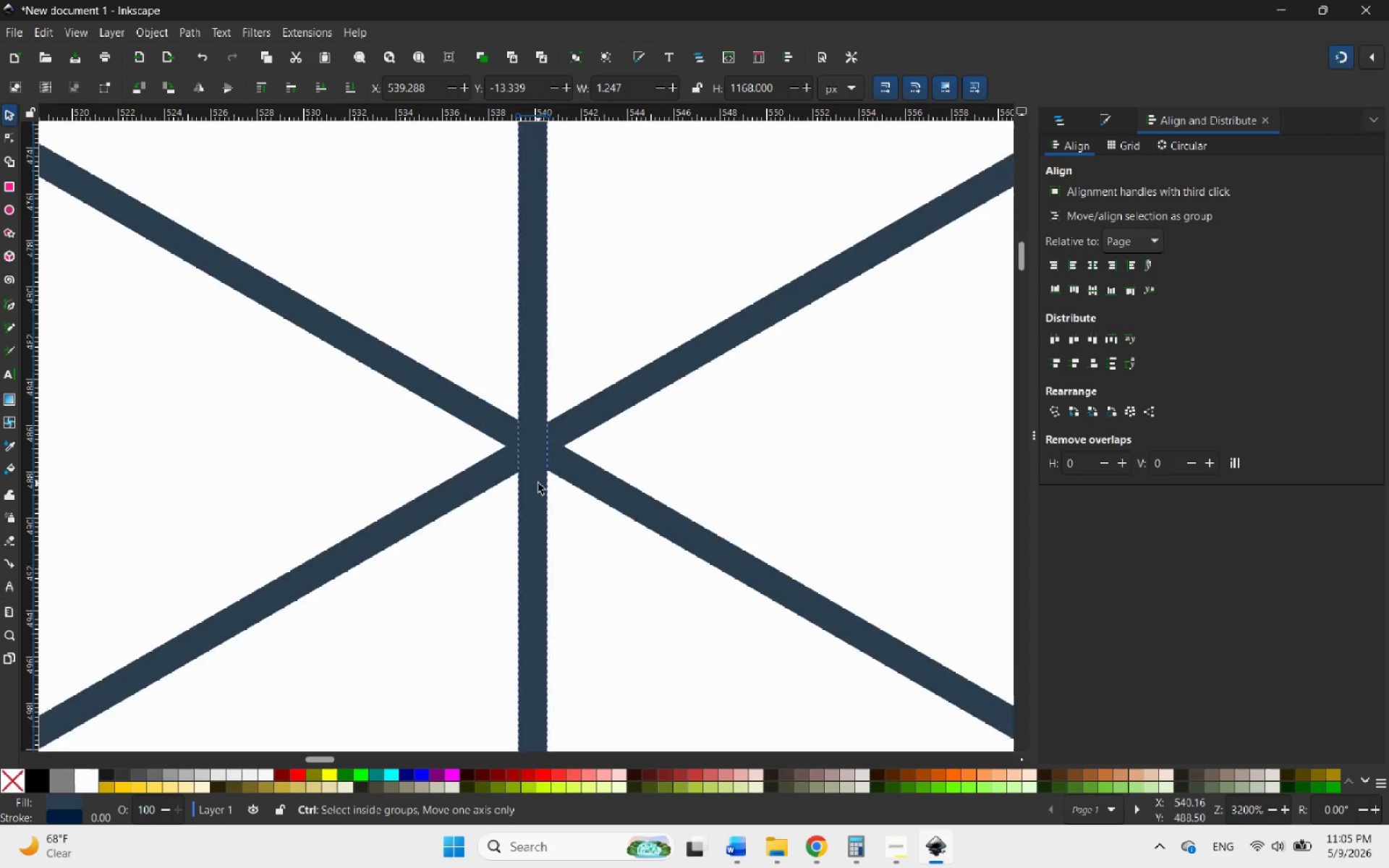 
scroll: coordinate [538, 483], scroll_direction: up, amount: 5.0
 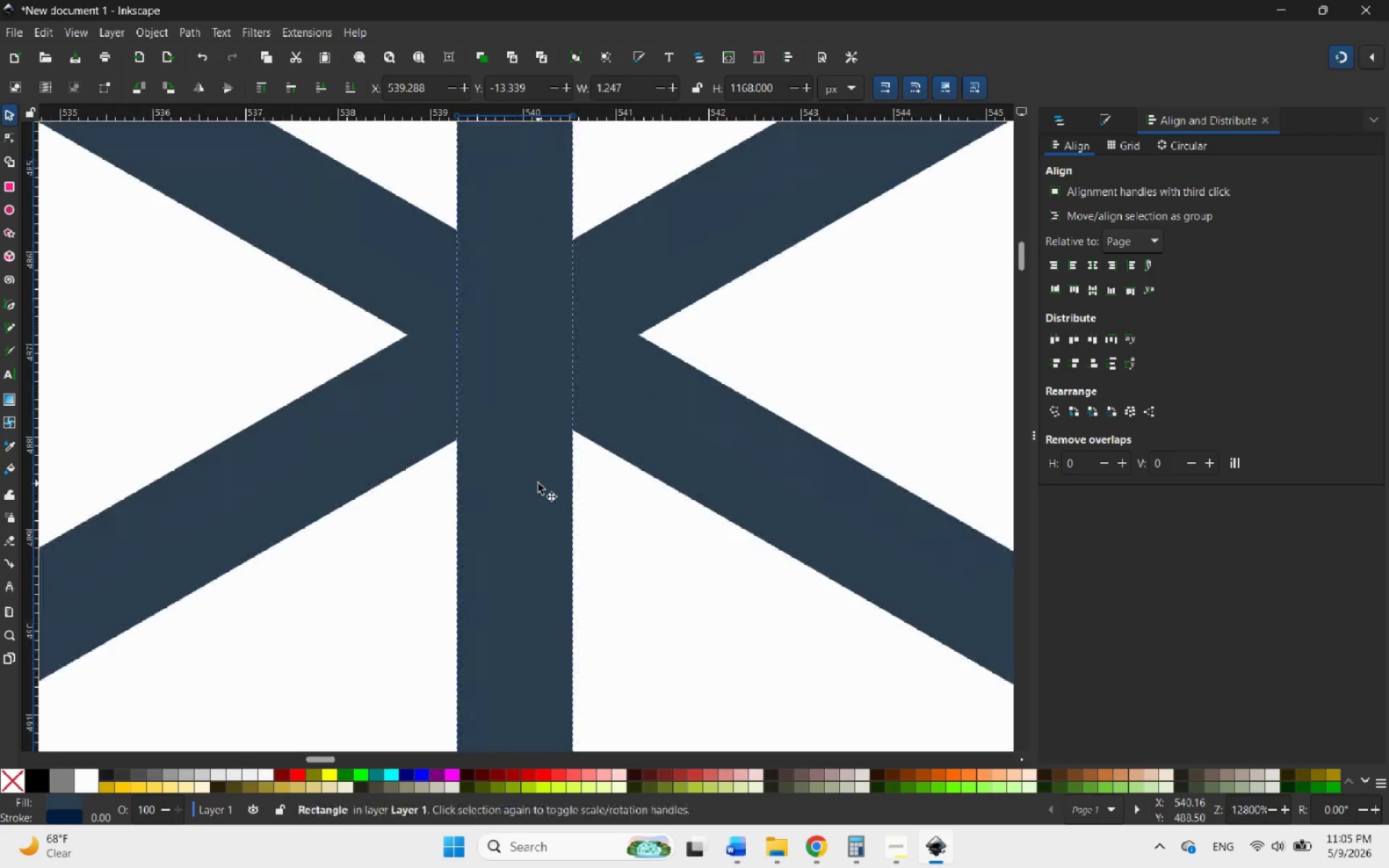 
left_click_drag(start_coordinate=[538, 483], to_coordinate=[545, 483])
 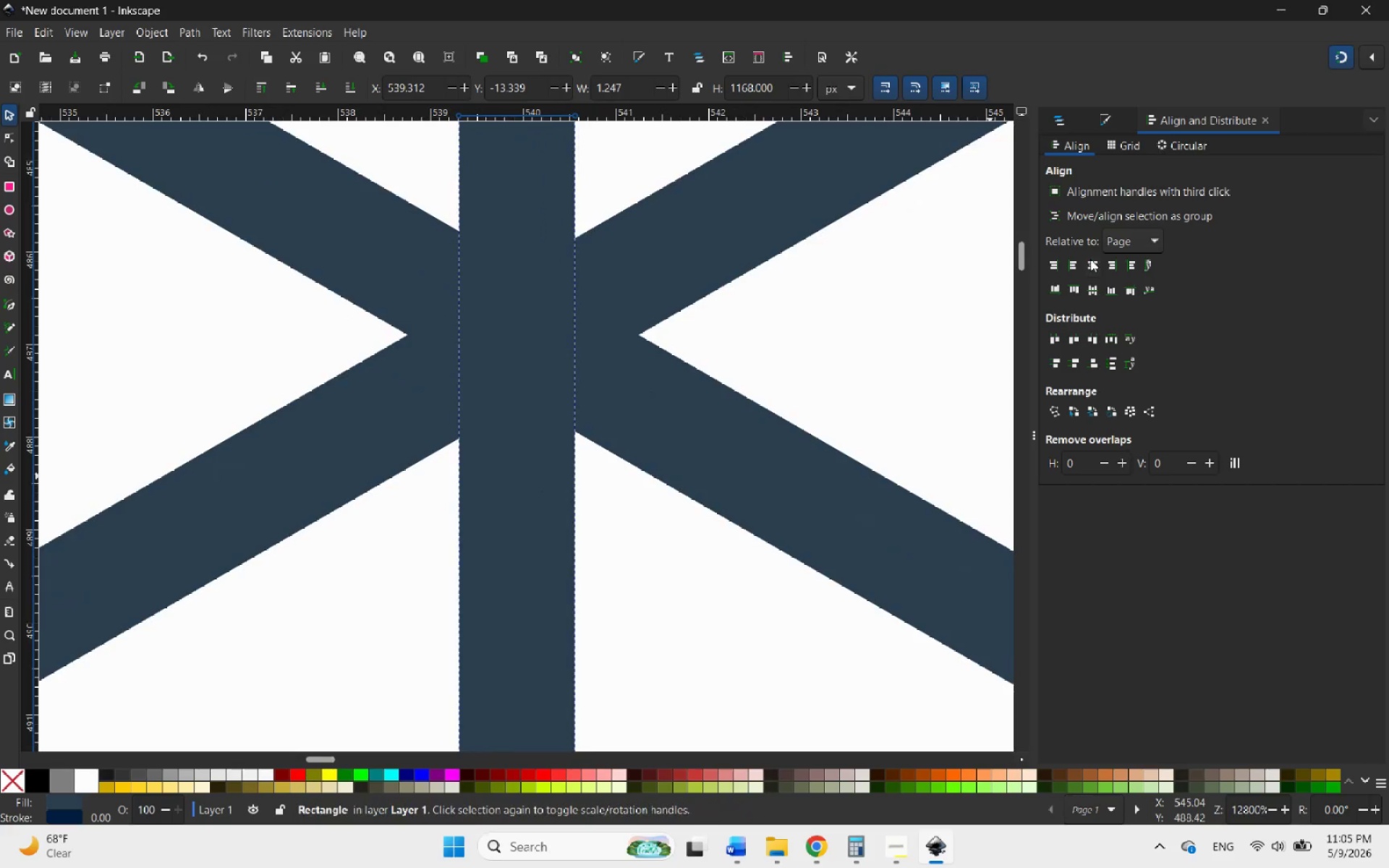 
left_click([1090, 259])
 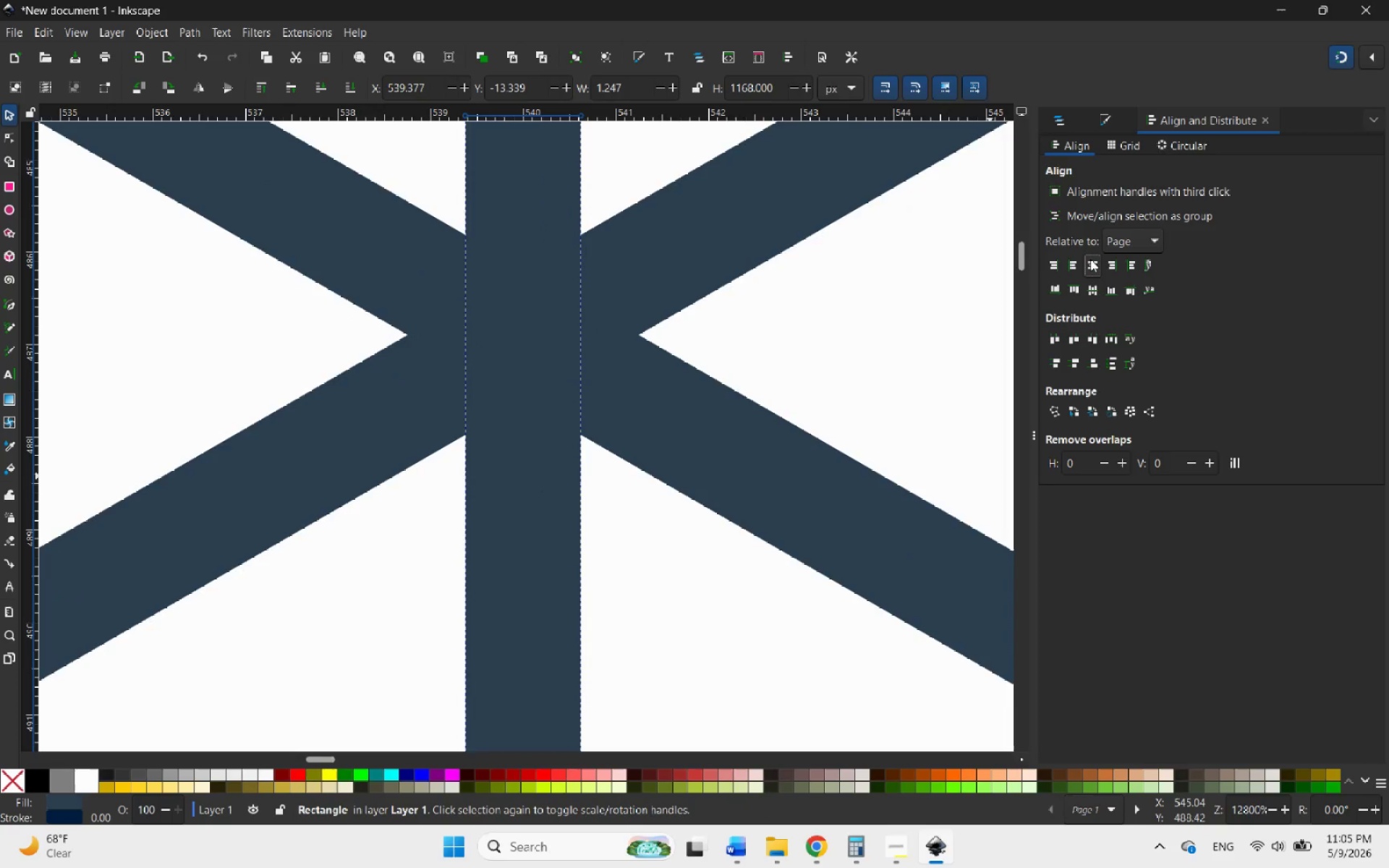 
hold_key(key=ControlLeft, duration=3.3)
scroll: coordinate [619, 465], scroll_direction: down, amount: 21.0
 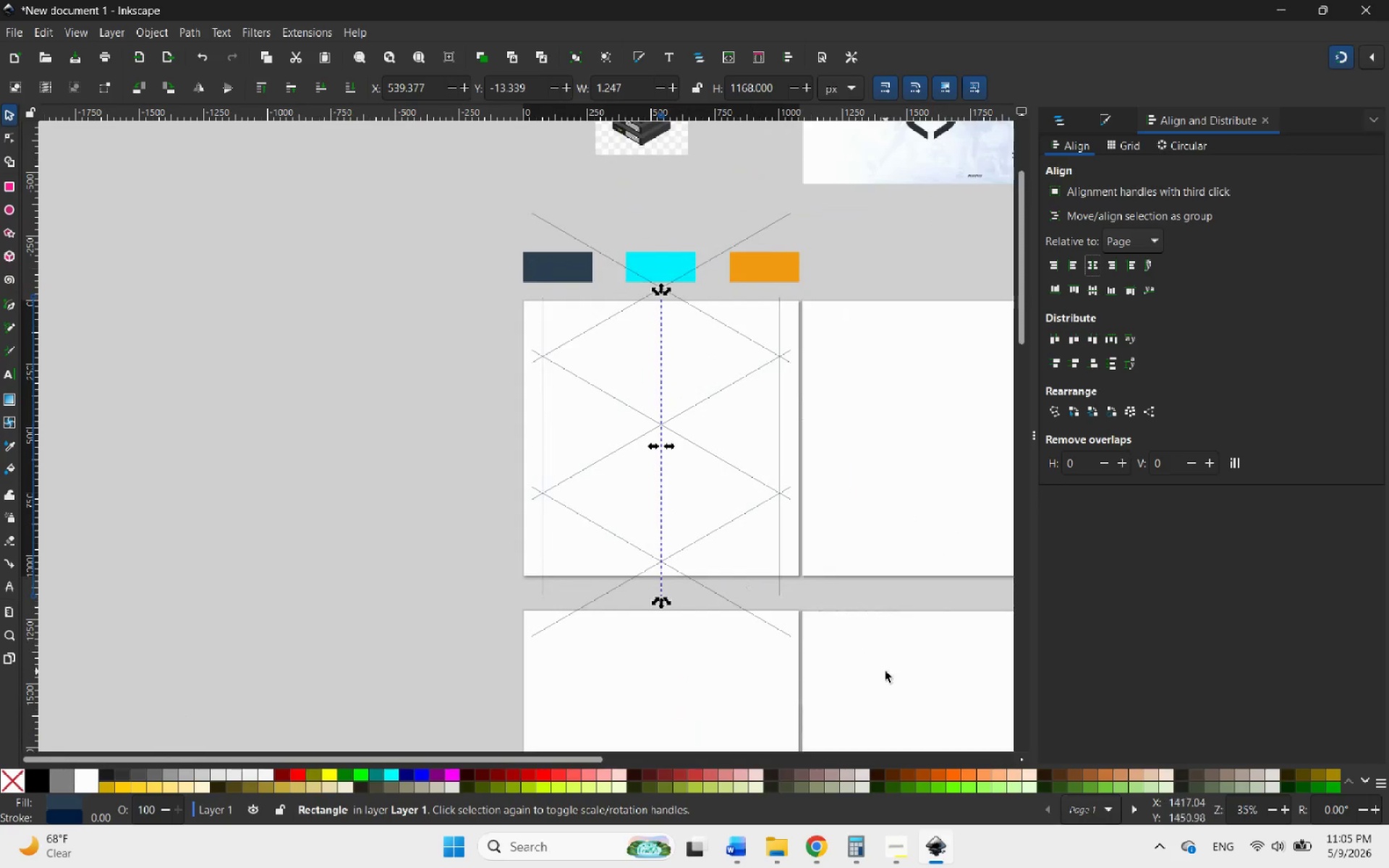 
left_click_drag(start_coordinate=[878, 667], to_coordinate=[474, 195])
 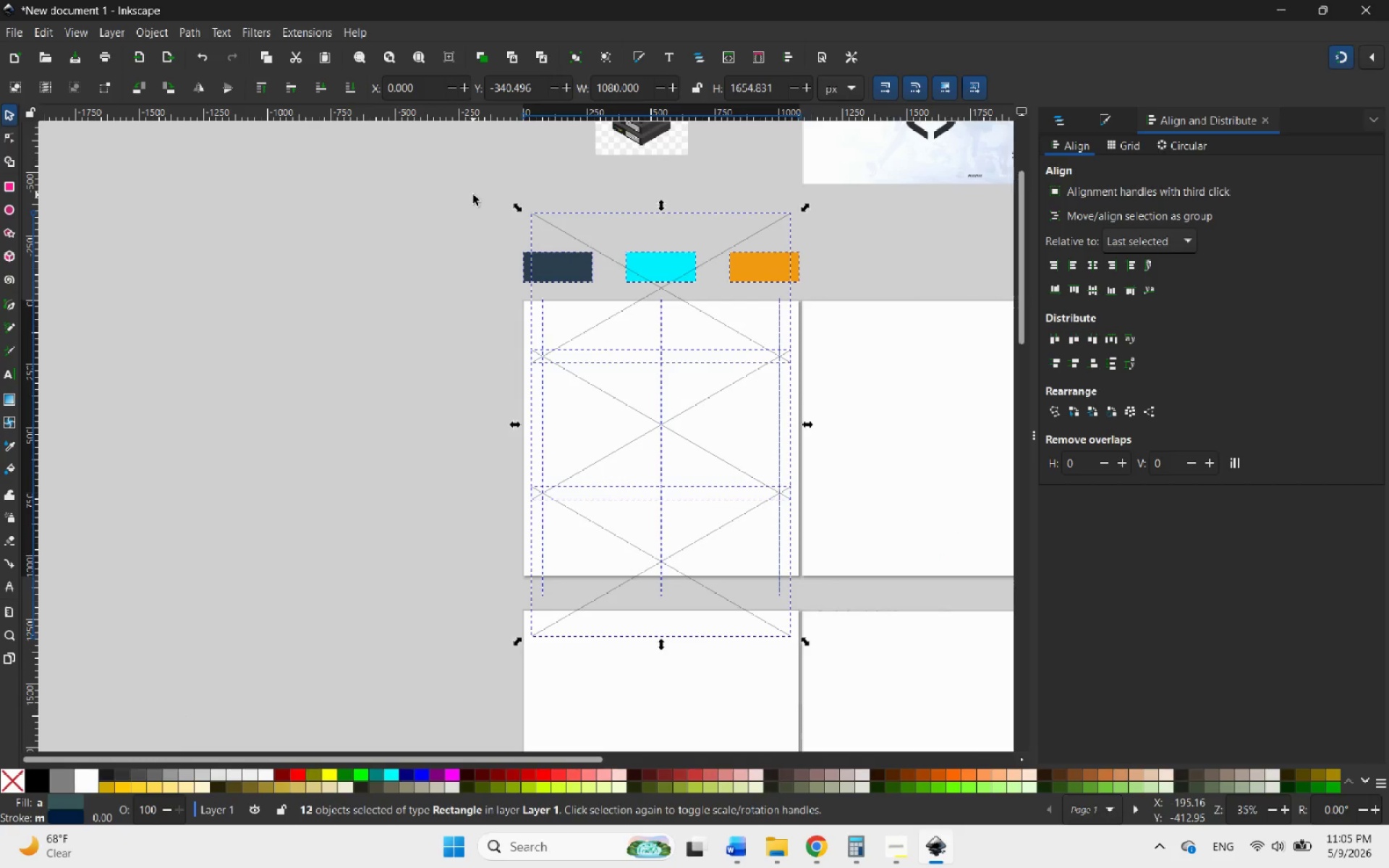 
wait(8.77)
 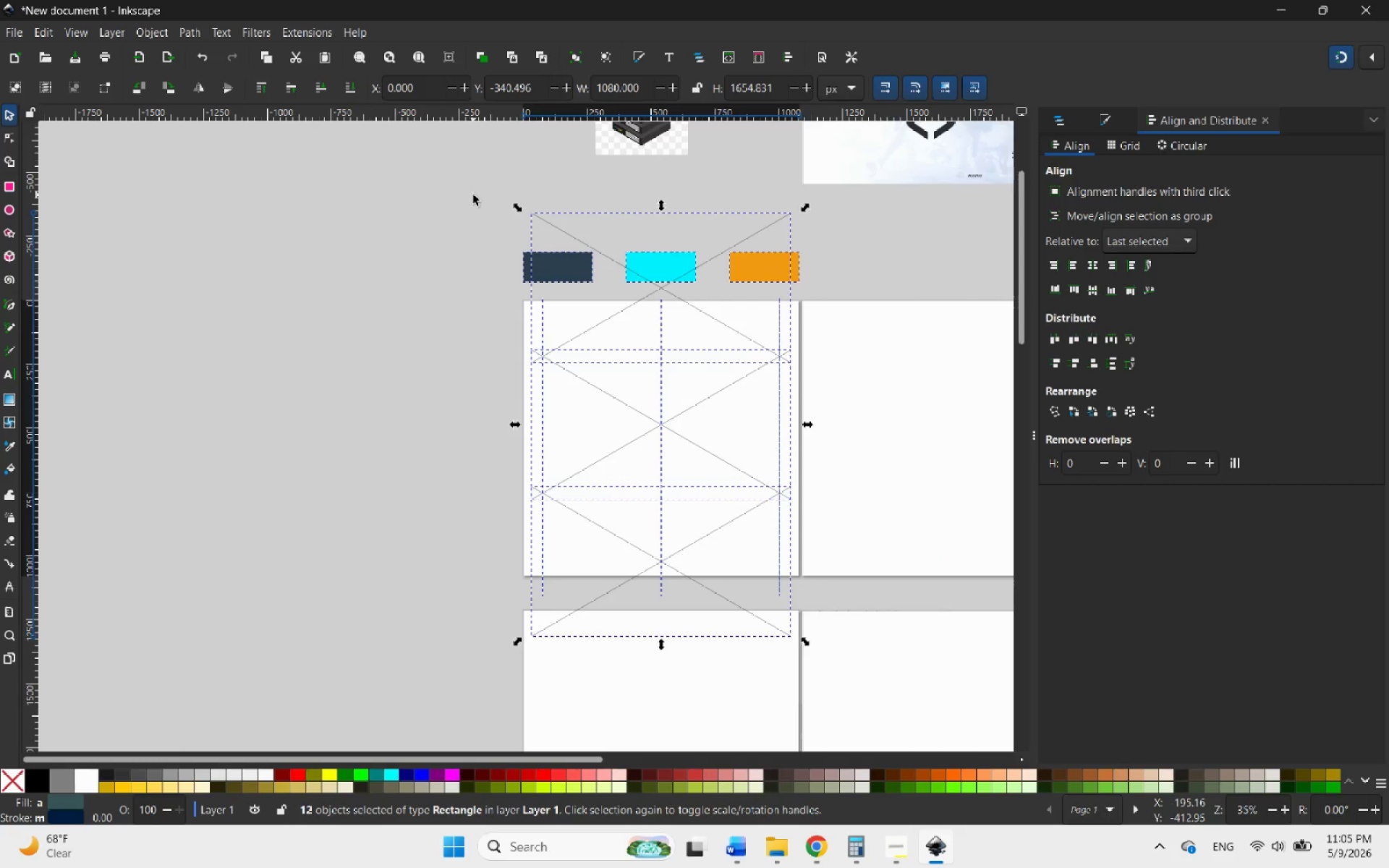 
hold_key(key=ControlLeft, duration=0.41)
 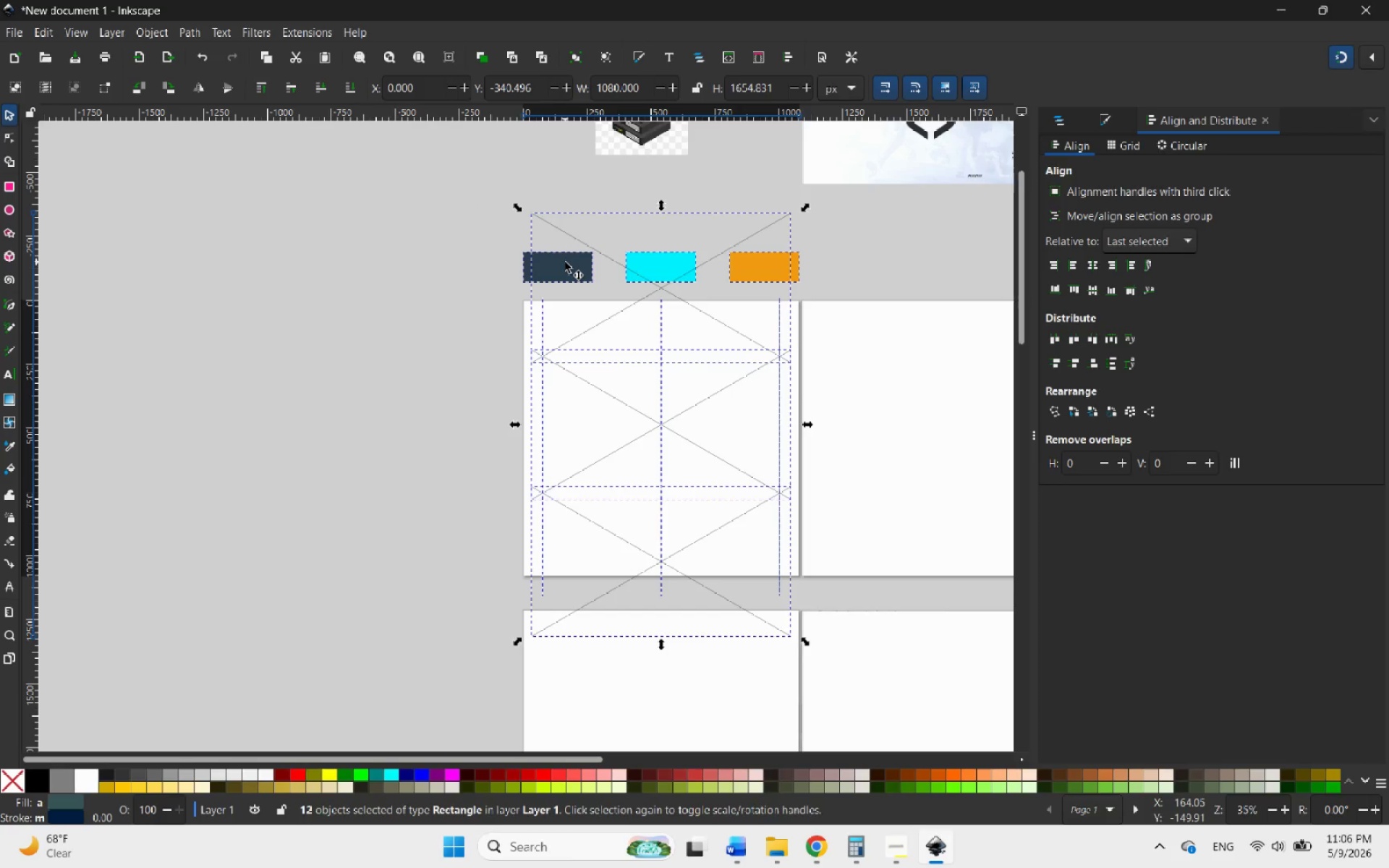 
hold_key(key=ShiftLeft, duration=1.94)
left_click([565, 262])
 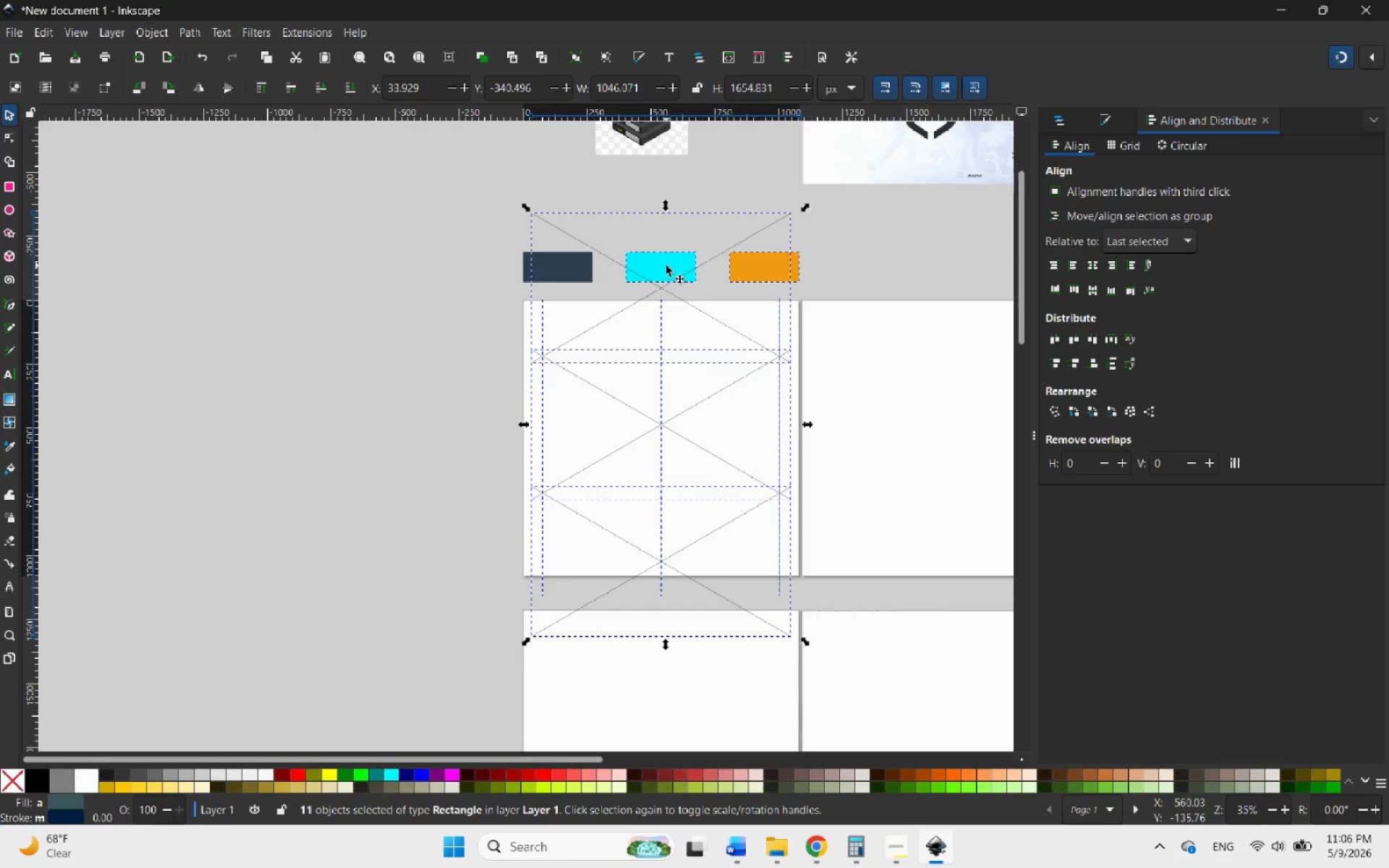 
left_click([666, 265])
 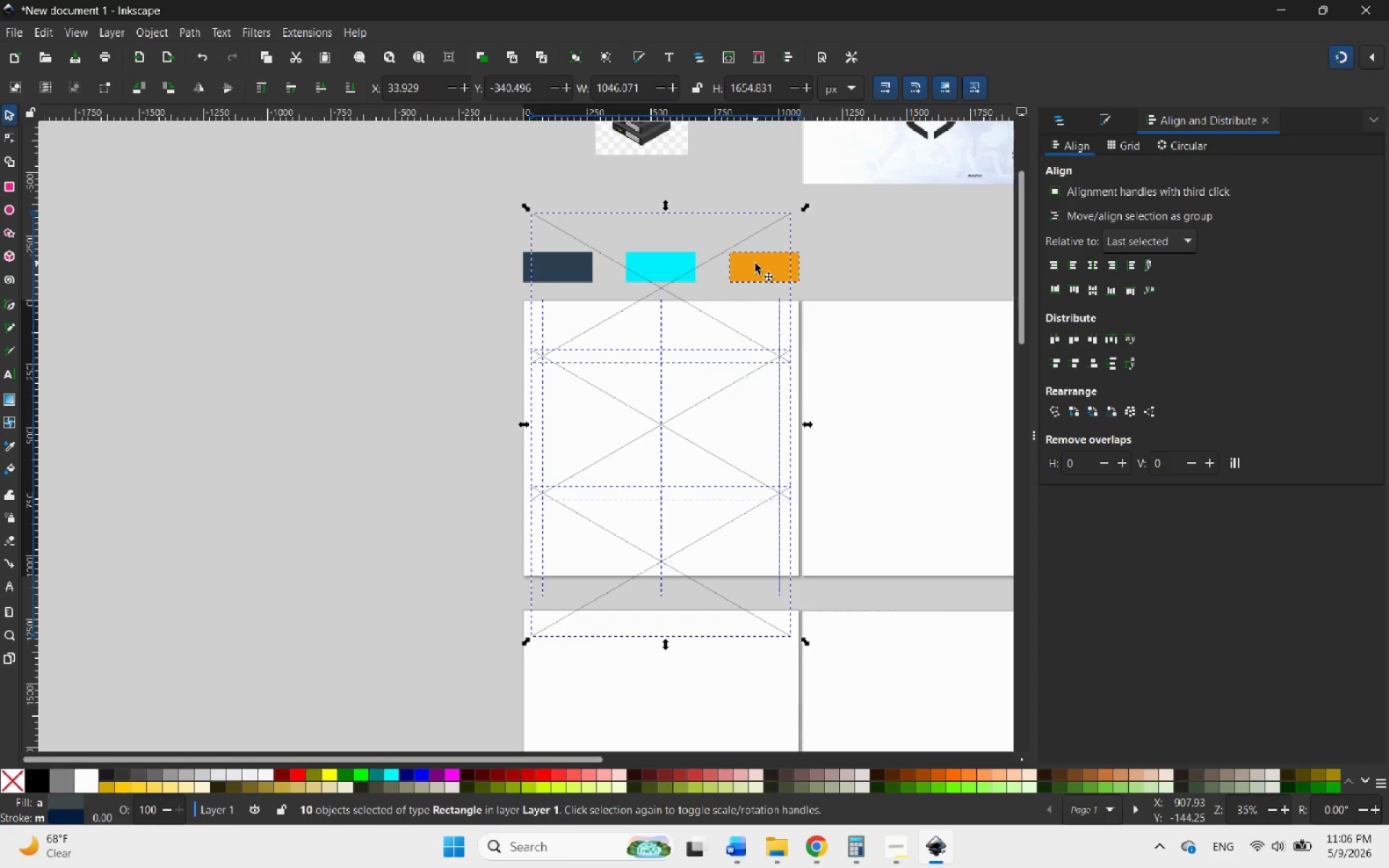 
left_click([755, 263])
 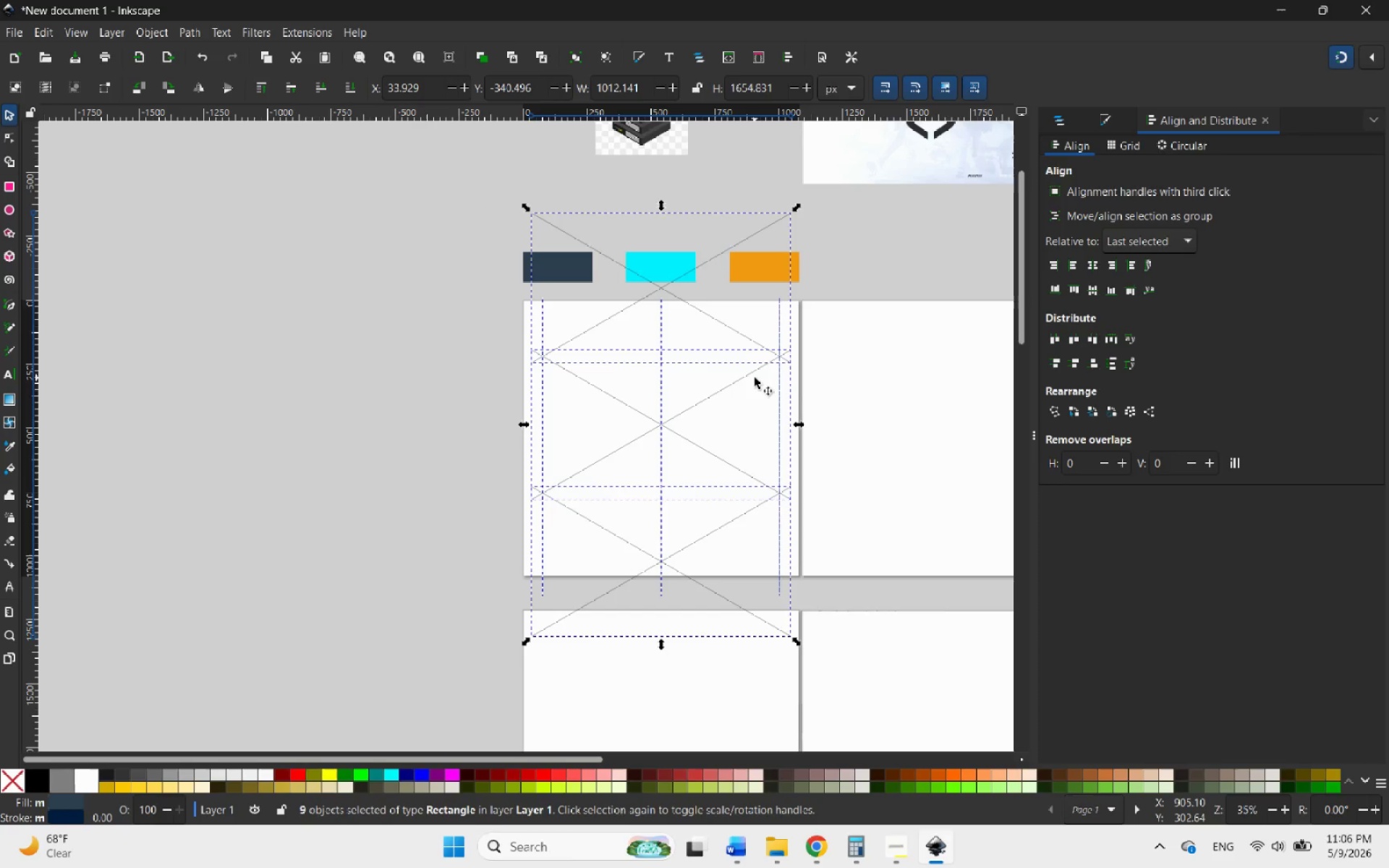 
wait(9.89)
 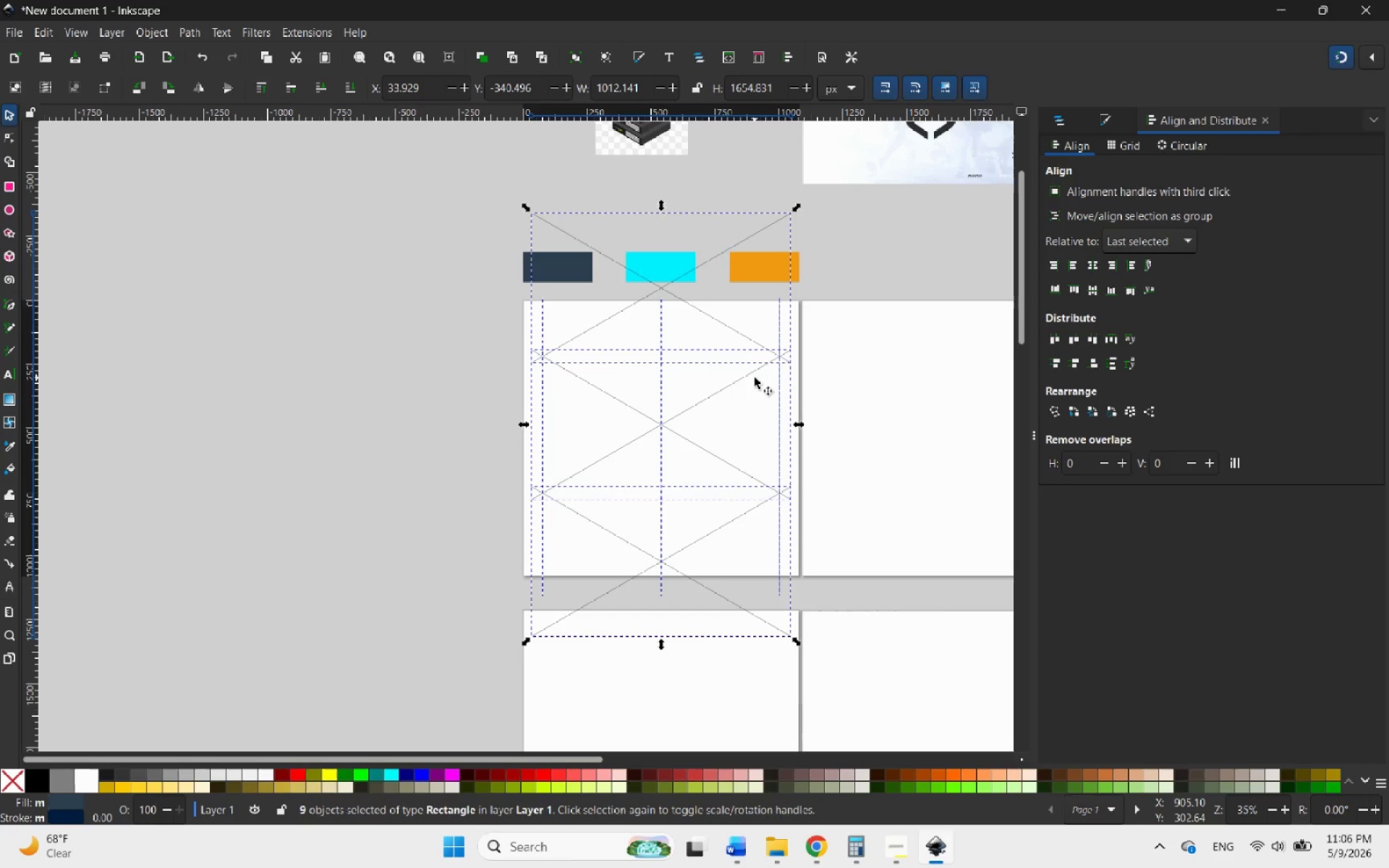 
hold_key(key=ControlLeft, duration=2.44)
scroll: coordinate [561, 475], scroll_direction: up, amount: 15.0
 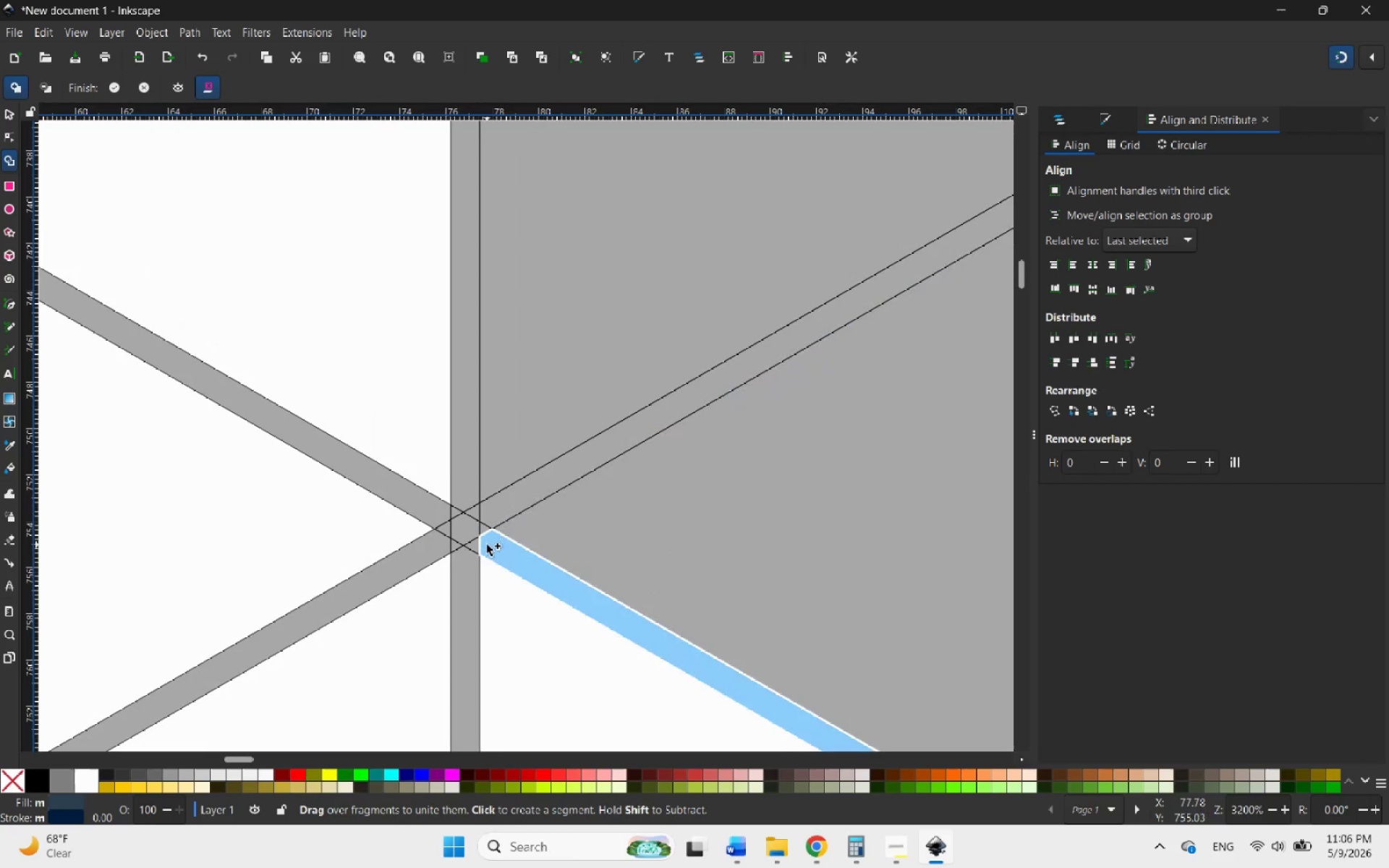 
left_click_drag(start_coordinate=[487, 545], to_coordinate=[458, 504])
 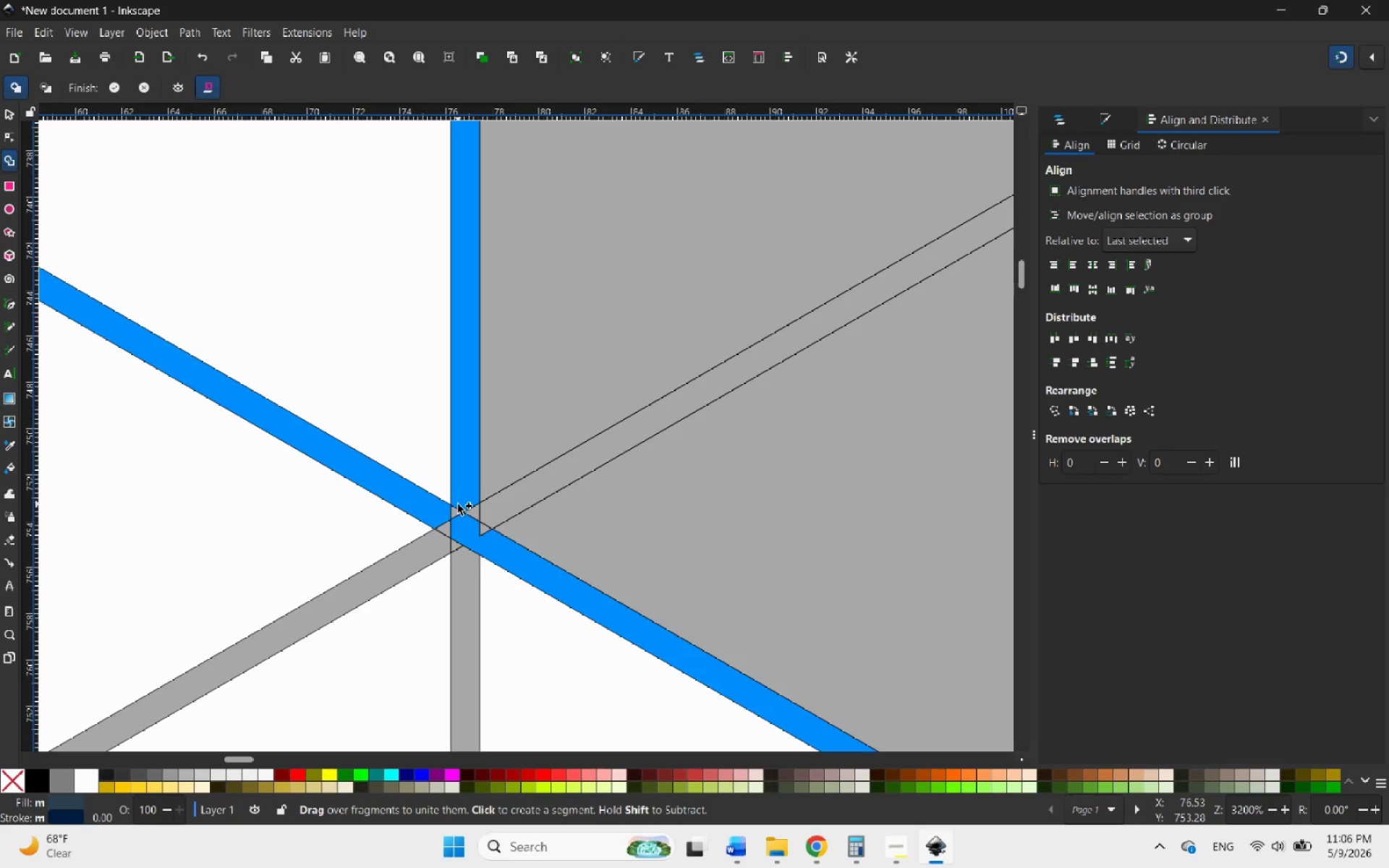 
key(Control+Z)
 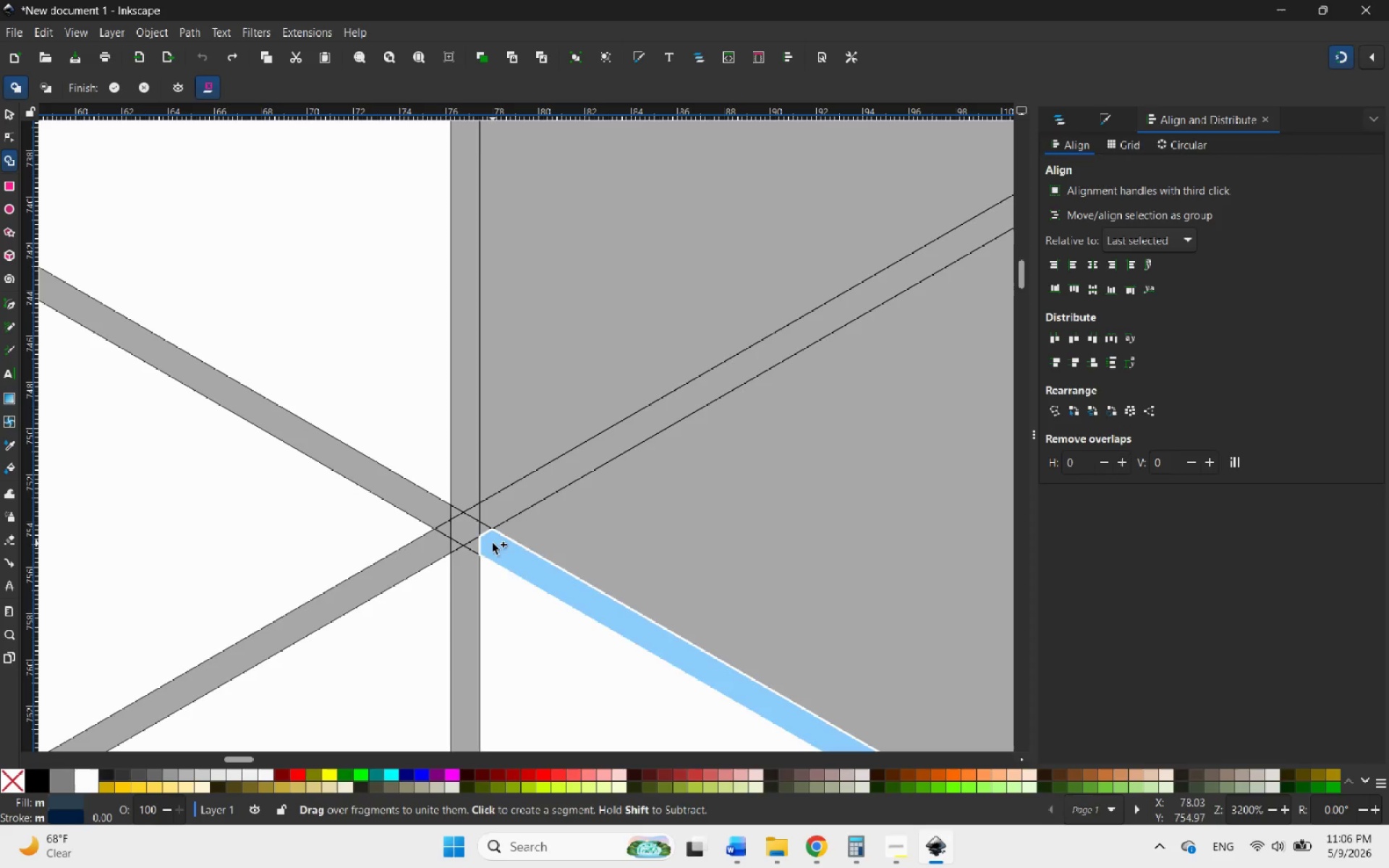 
left_click_drag(start_coordinate=[493, 543], to_coordinate=[466, 501])
 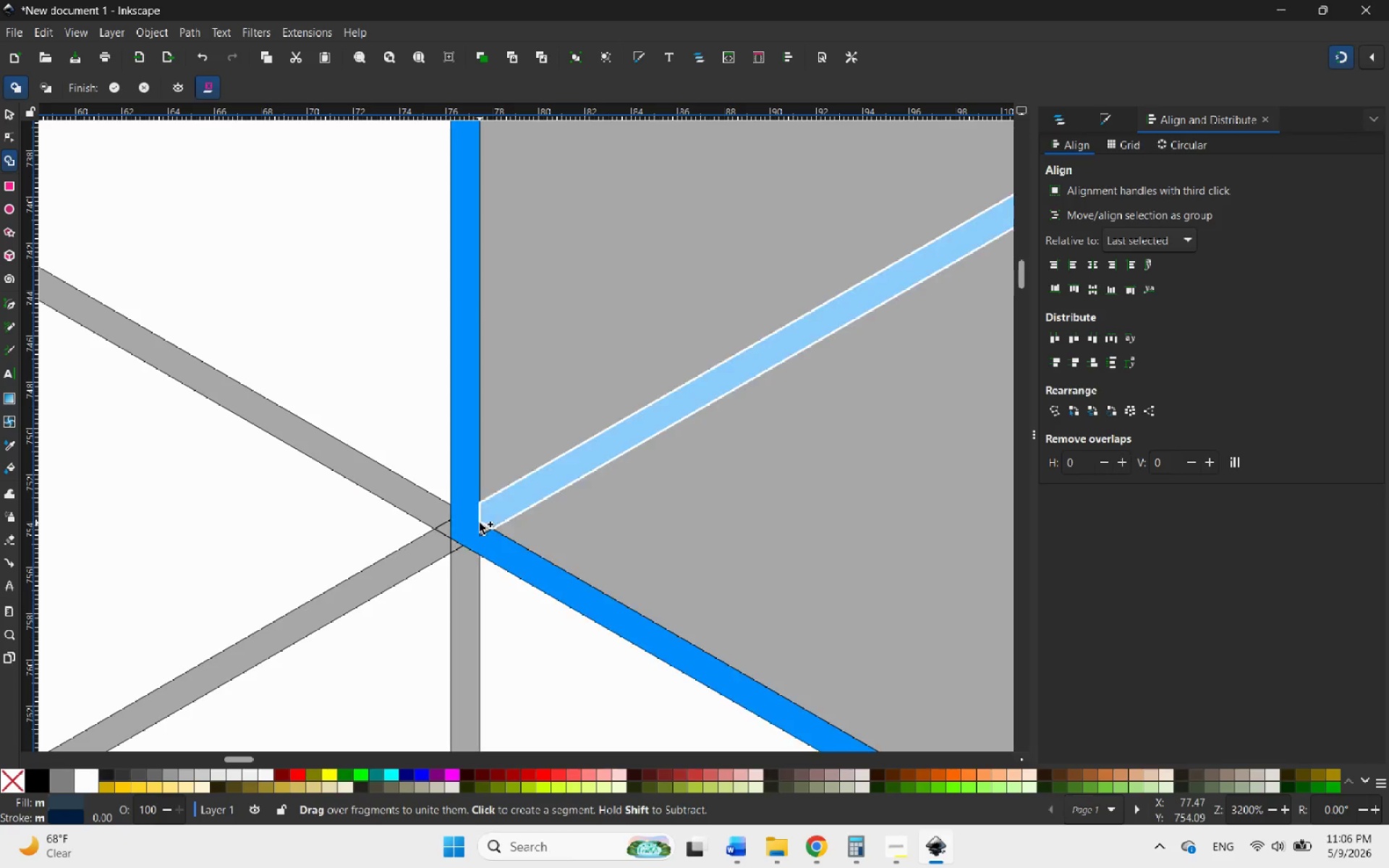 
left_click_drag(start_coordinate=[472, 531], to_coordinate=[481, 532])
 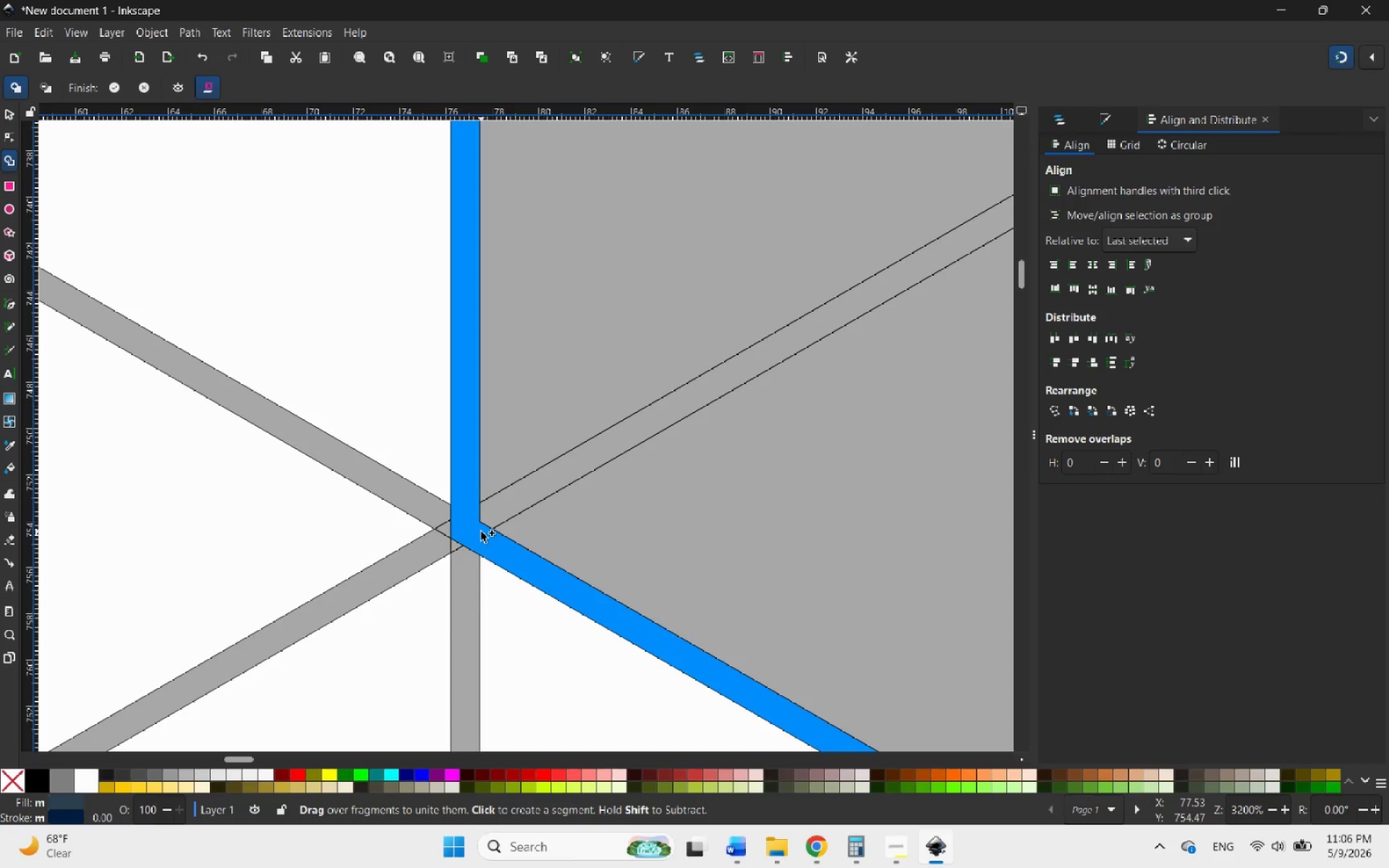 
hold_key(key=ControlLeft, duration=4.19)
scroll: coordinate [425, 607], scroll_direction: down, amount: 9.0
 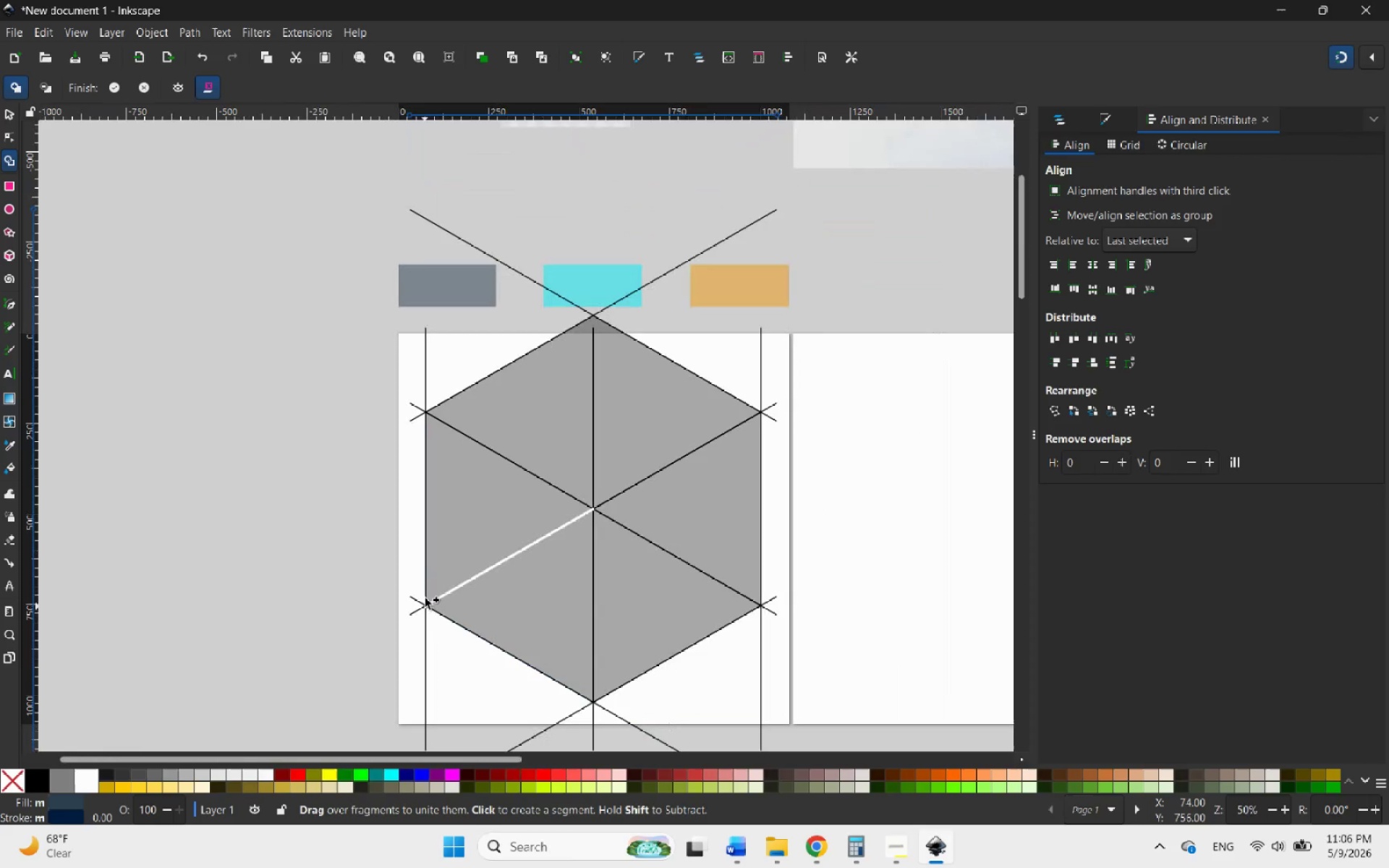 
scroll: coordinate [443, 462], scroll_direction: up, amount: 11.0
 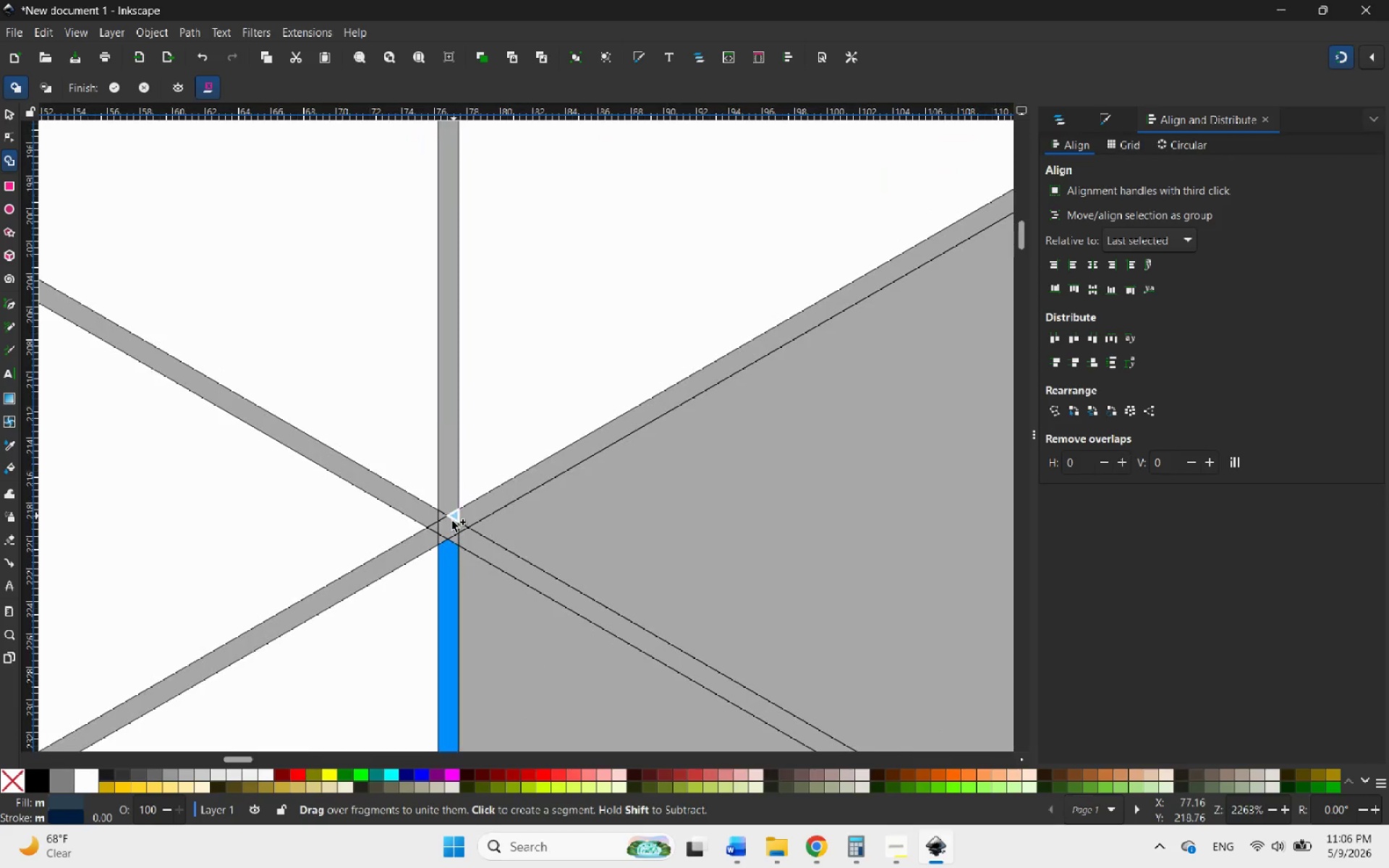 
hold_key(key=ControlLeft, duration=0.44)
scroll: coordinate [443, 553], scroll_direction: up, amount: 3.0
 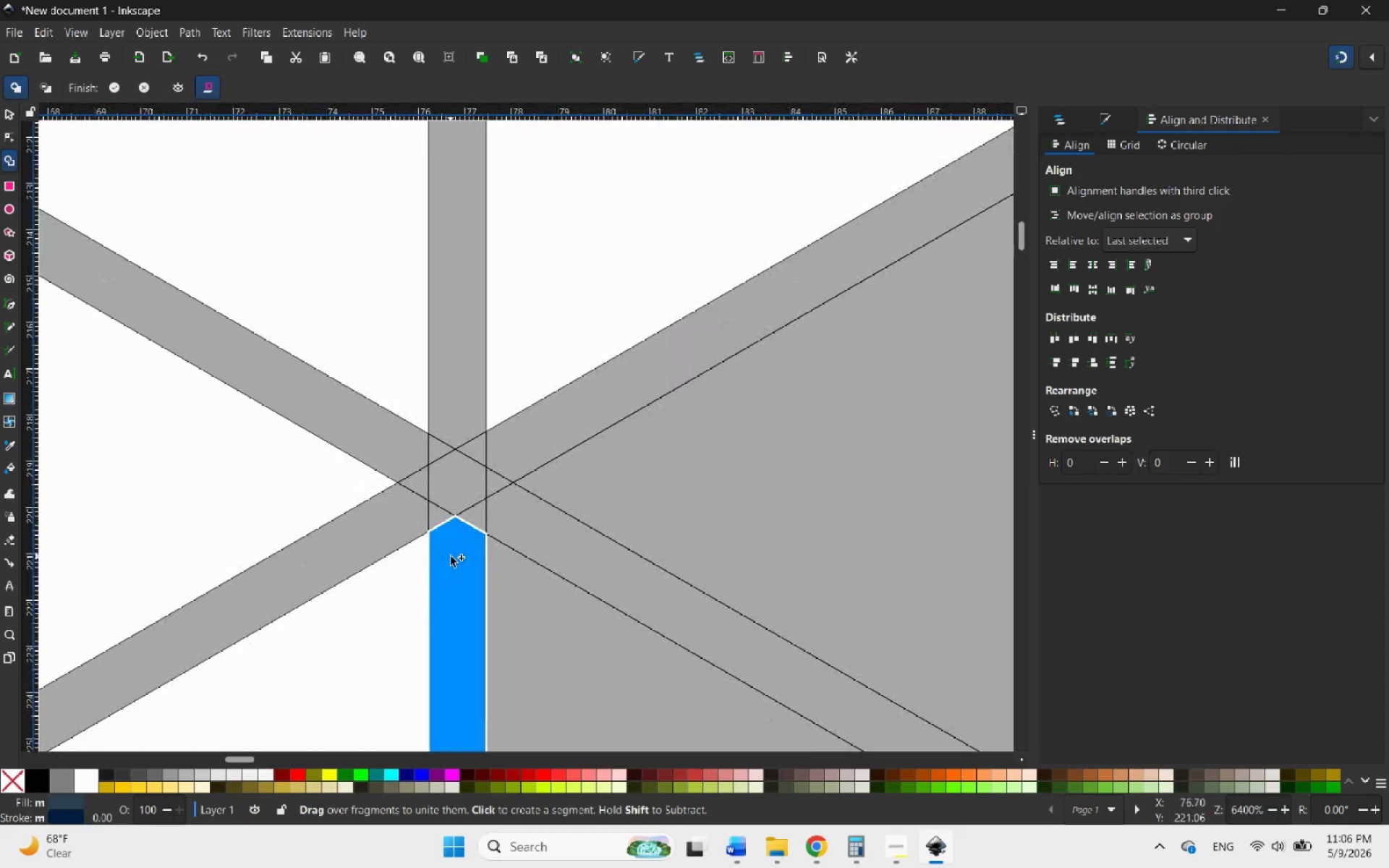 
left_click_drag(start_coordinate=[451, 556], to_coordinate=[501, 450])
 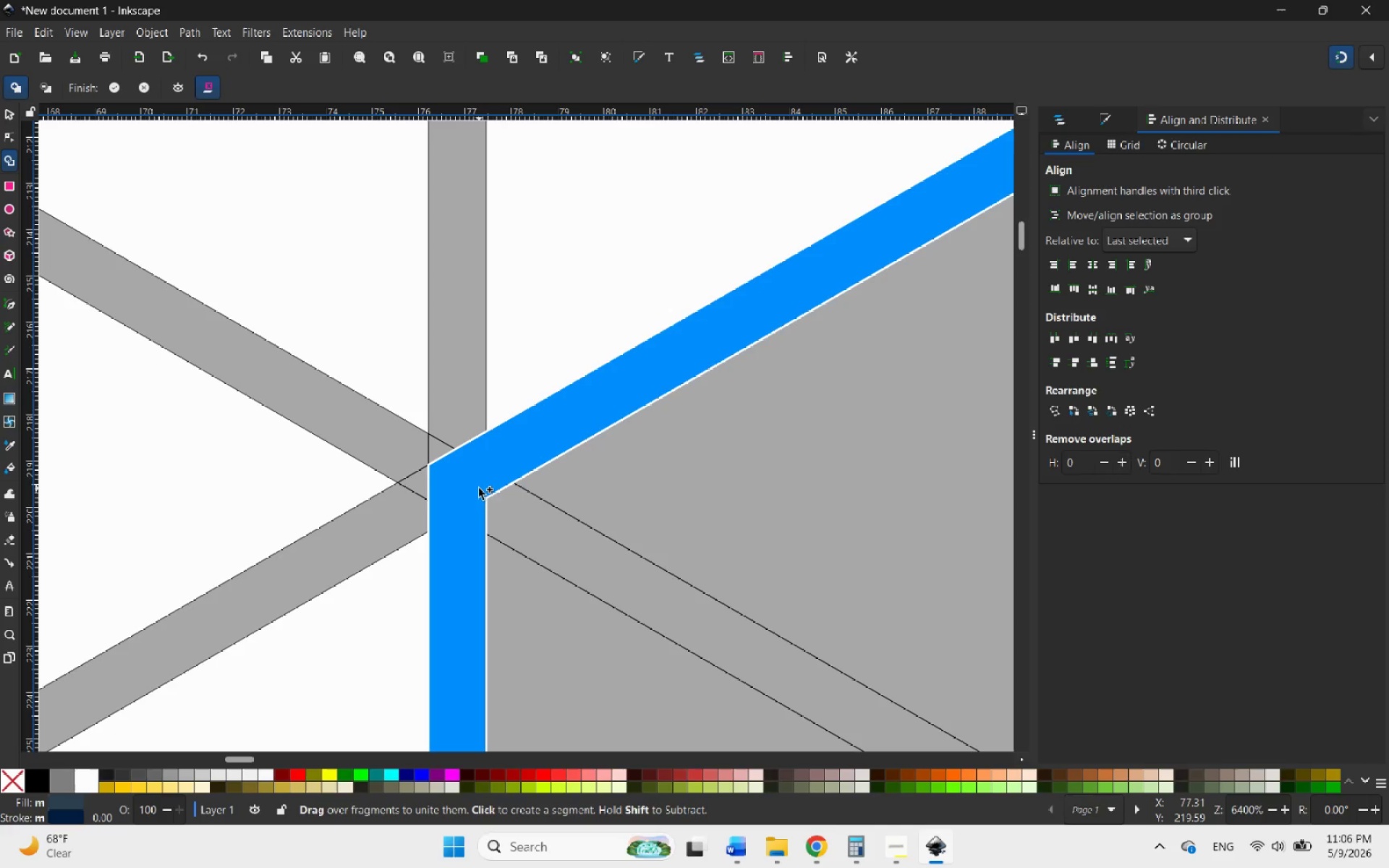 
left_click_drag(start_coordinate=[479, 488], to_coordinate=[514, 522])
 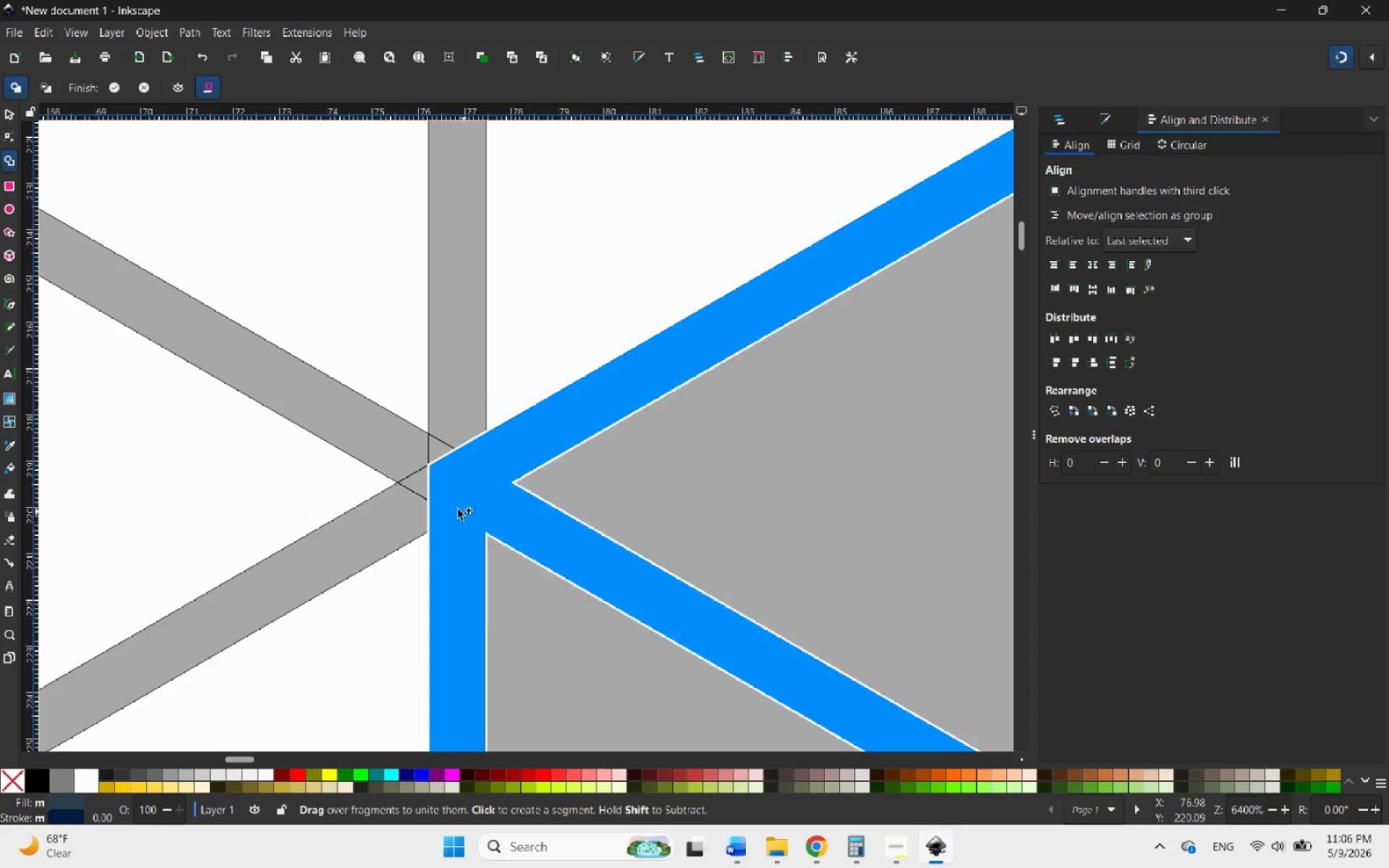 
hold_key(key=ControlLeft, duration=1.86)
scroll: coordinate [404, 503], scroll_direction: down, amount: 15.0
 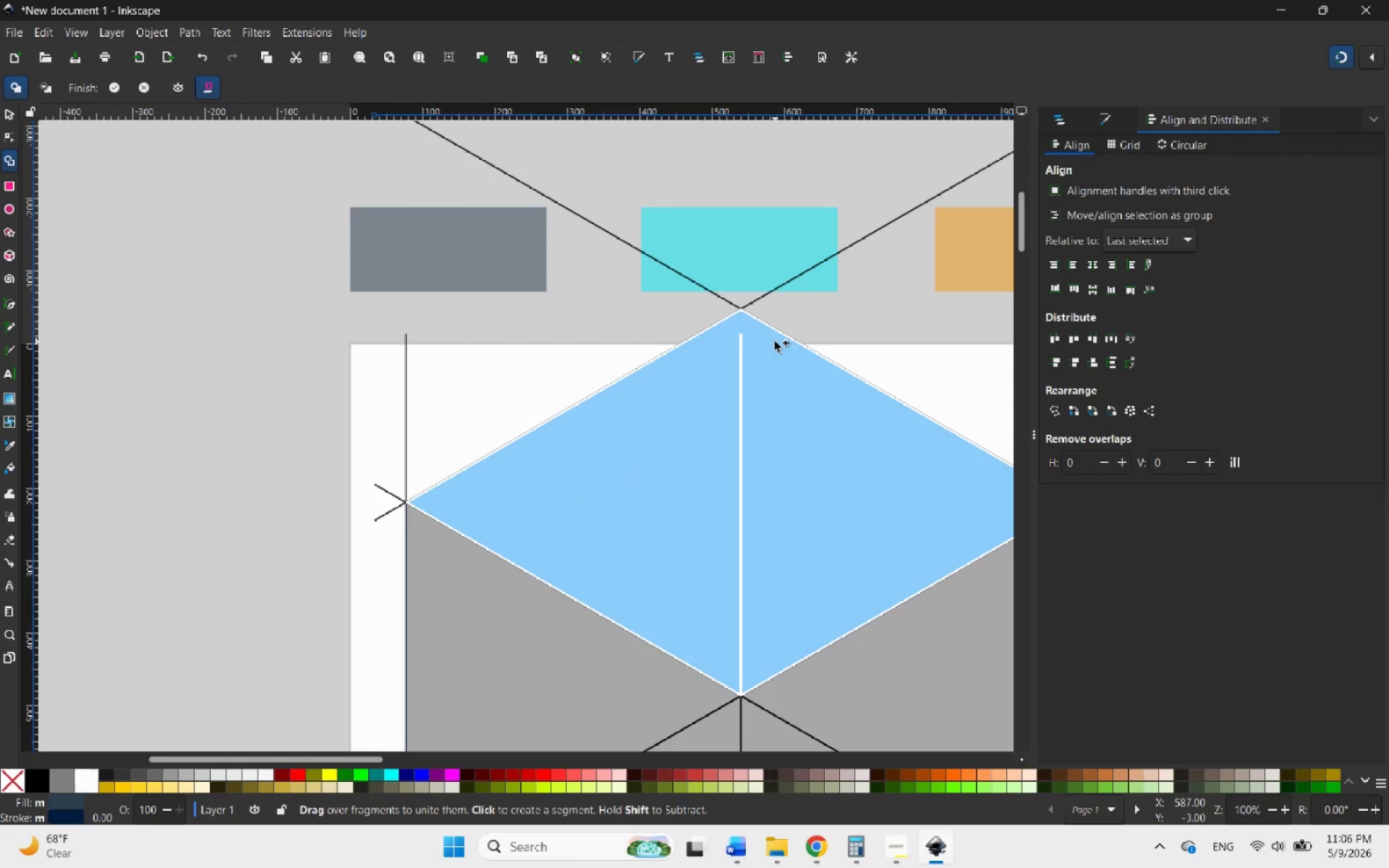 
hold_key(key=ControlLeft, duration=1.62)
scroll: coordinate [634, 325], scroll_direction: up, amount: 13.0
 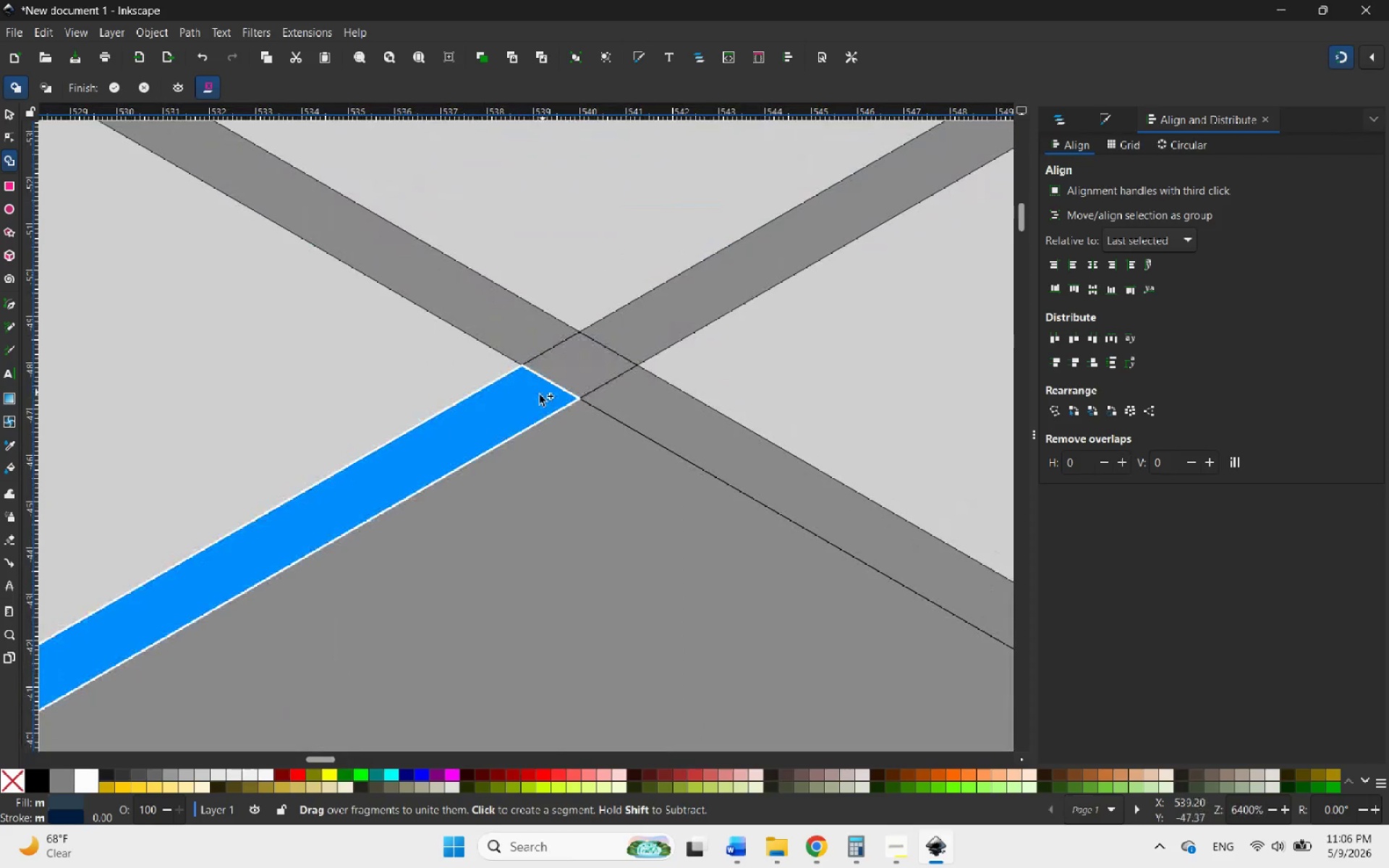 
left_click_drag(start_coordinate=[532, 400], to_coordinate=[577, 443])
 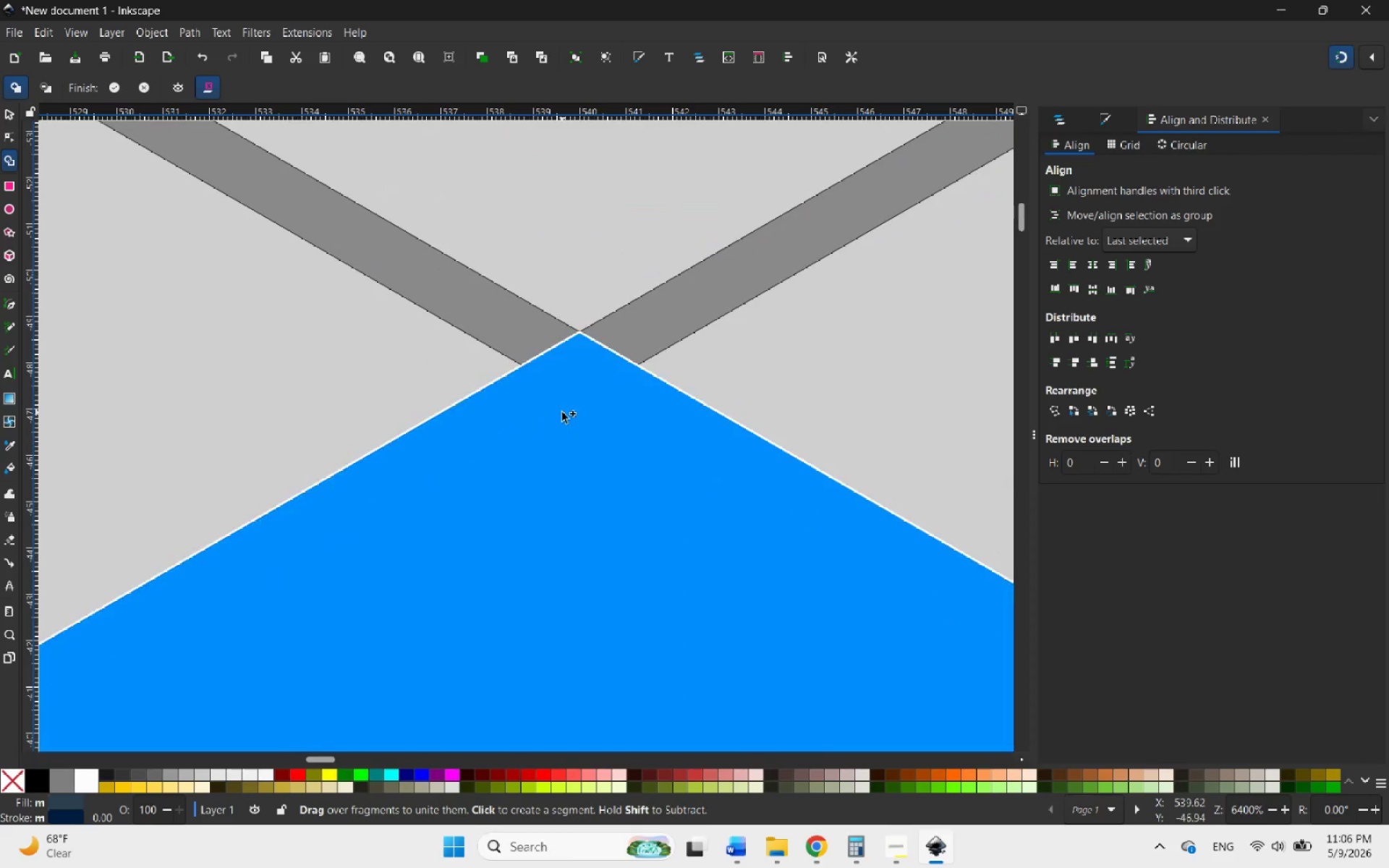 
hold_key(key=ControlLeft, duration=1.31)
scroll: coordinate [542, 384], scroll_direction: down, amount: 12.0
 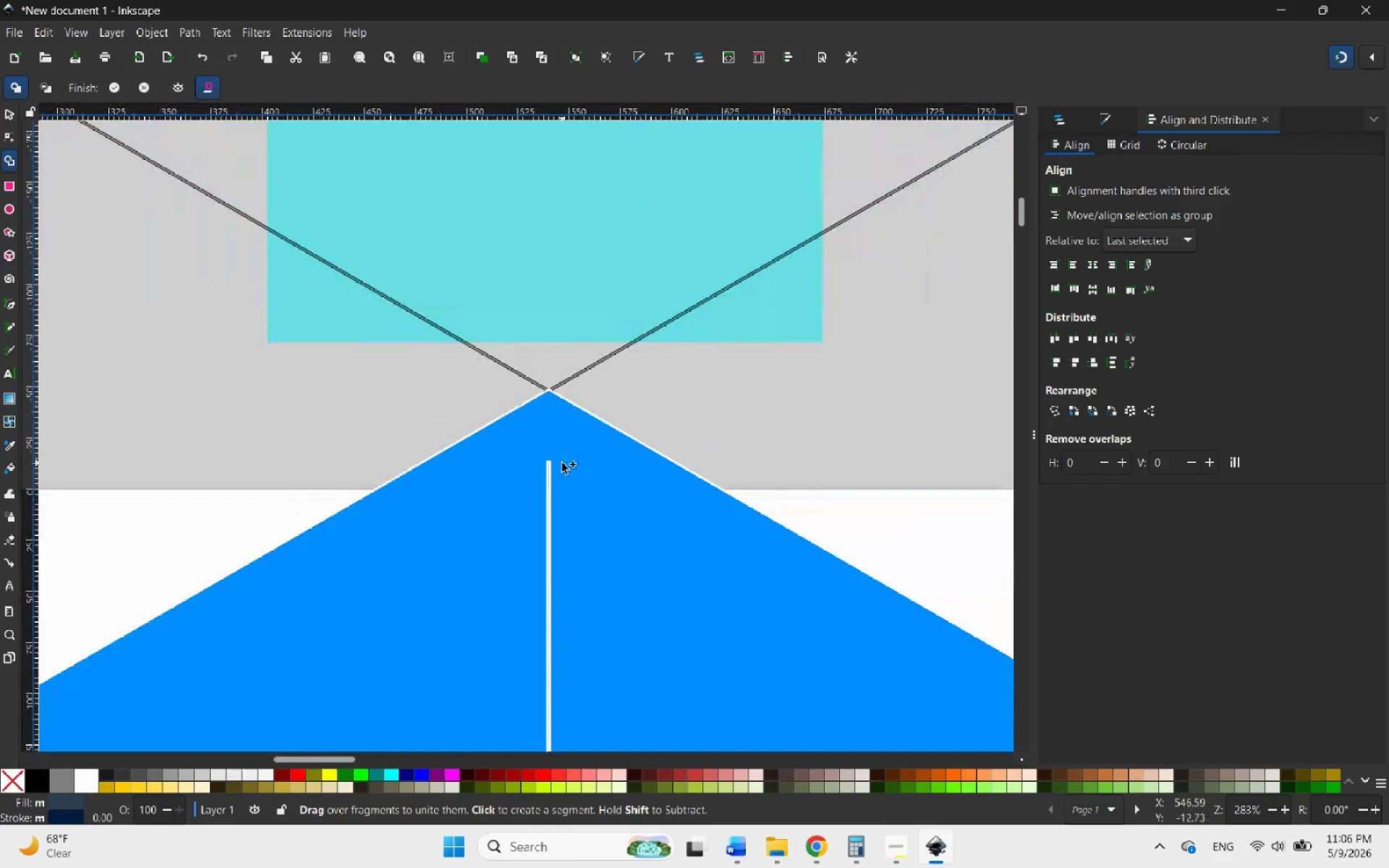 
left_click_drag(start_coordinate=[562, 464], to_coordinate=[535, 480])
 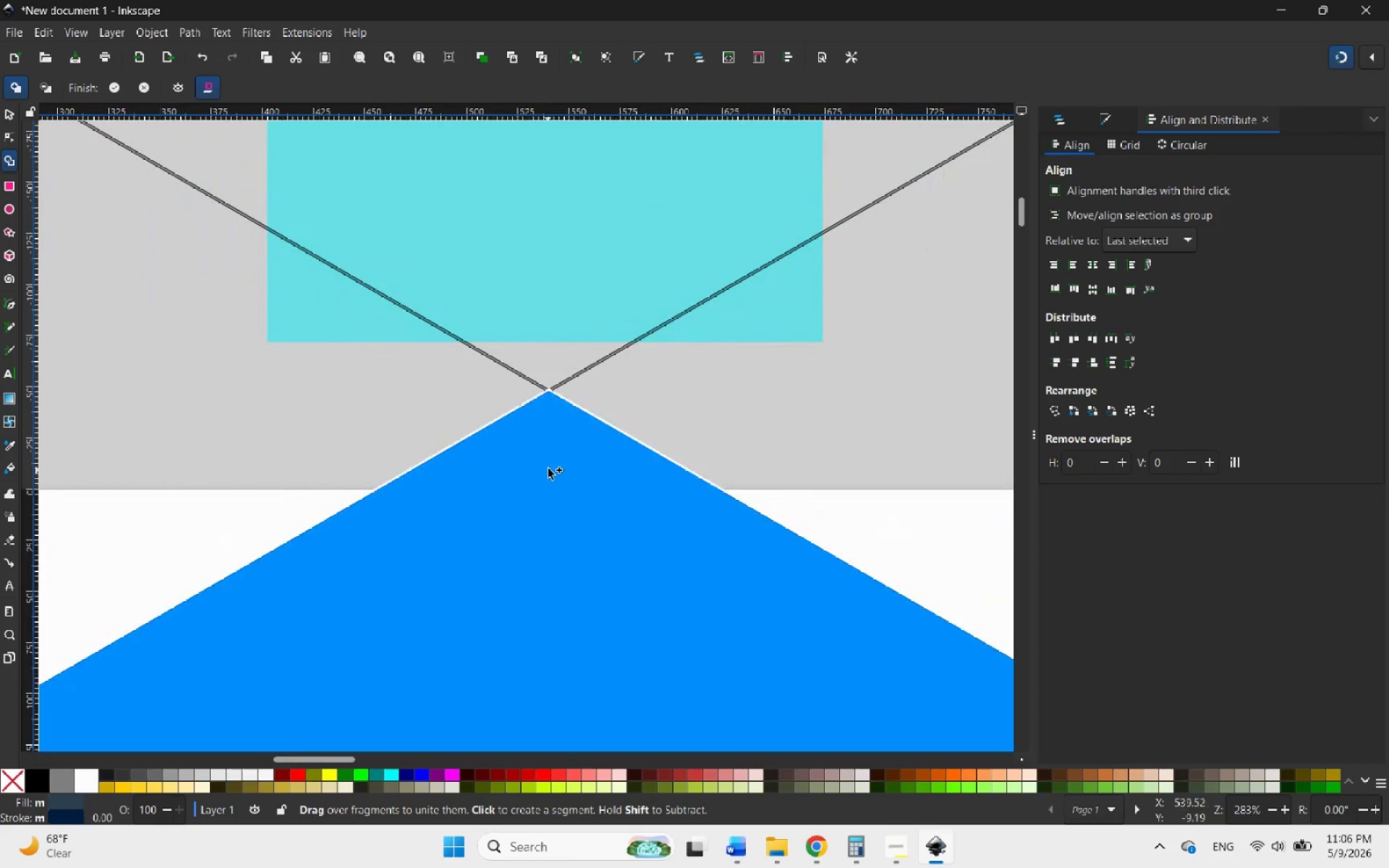 
hold_key(key=ControlLeft, duration=3.19)
scroll: coordinate [548, 469], scroll_direction: down, amount: 4.0
 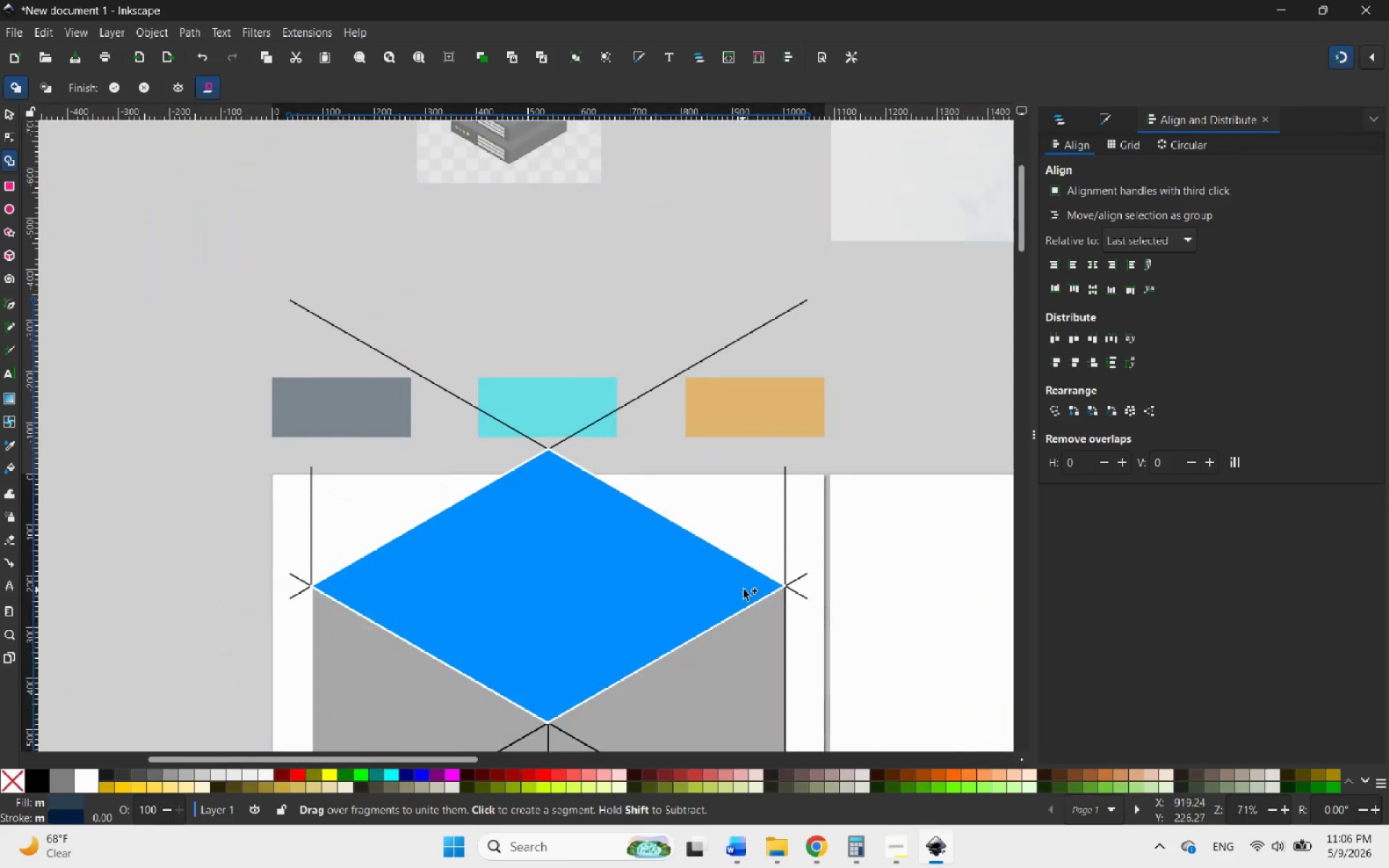 
scroll: coordinate [947, 548], scroll_direction: up, amount: 17.0
 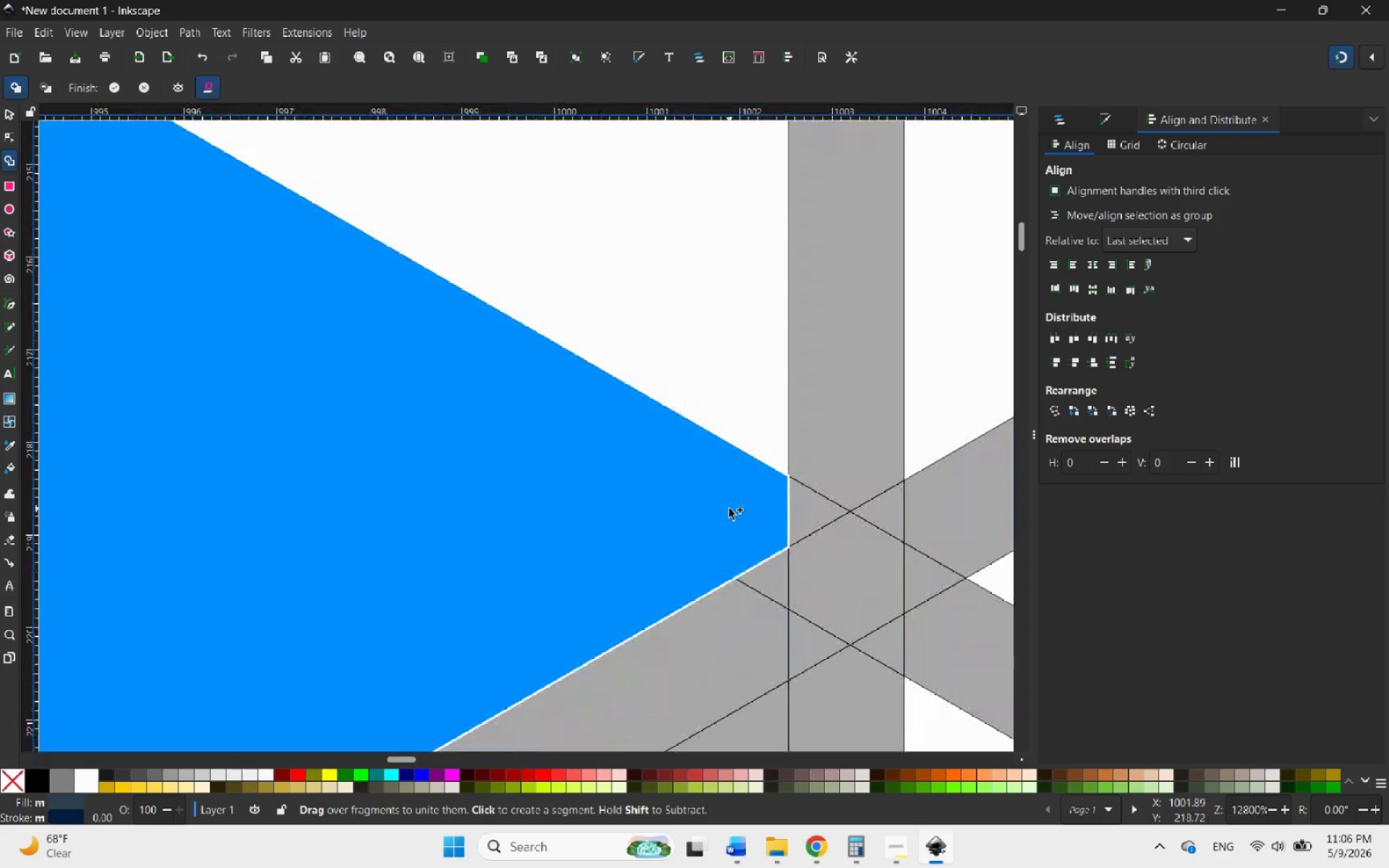 
left_click_drag(start_coordinate=[729, 509], to_coordinate=[763, 572])
 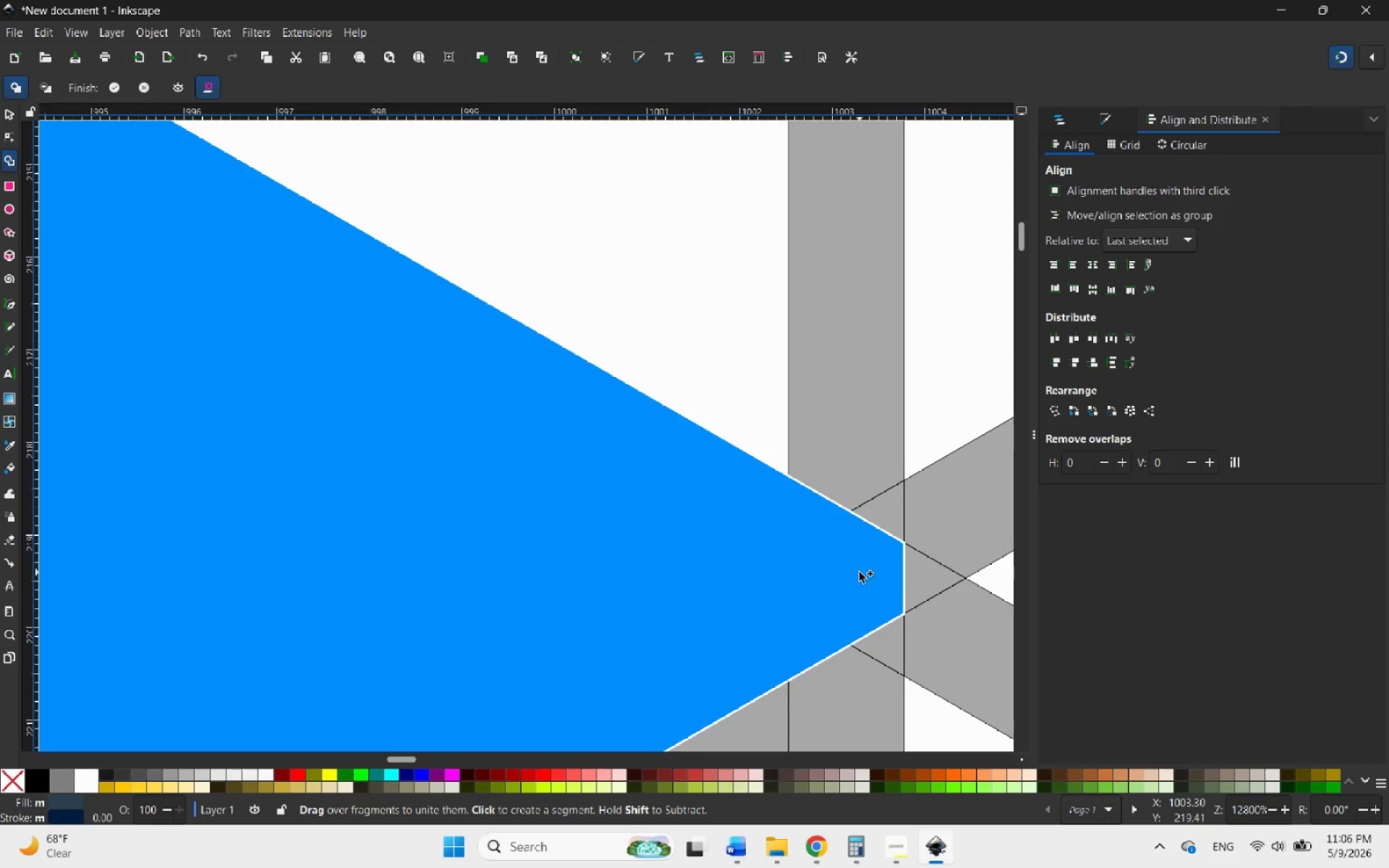 
hold_key(key=ControlLeft, duration=1.97)
scroll: coordinate [736, 472], scroll_direction: down, amount: 3.0
 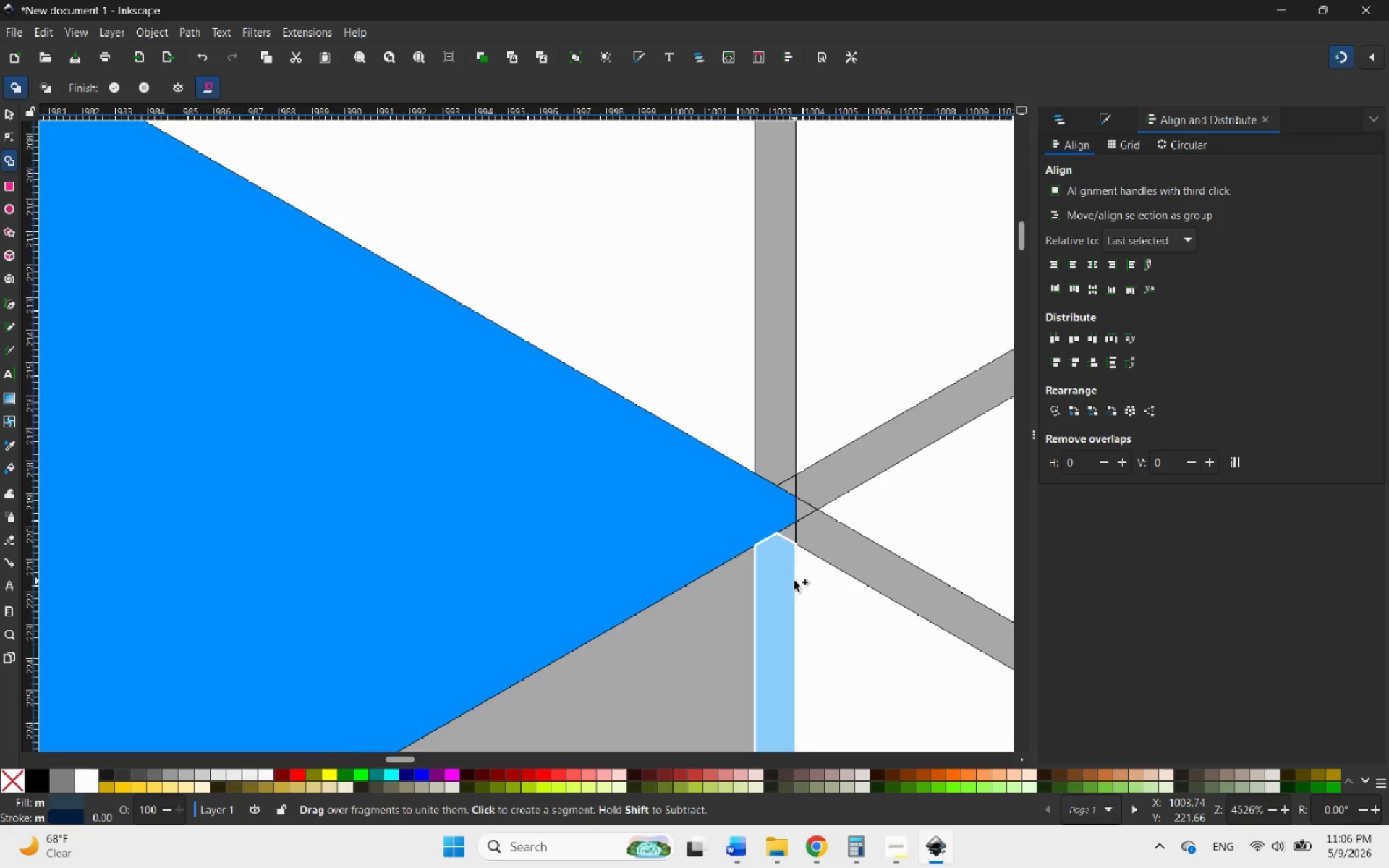 
scroll: coordinate [788, 580], scroll_direction: up, amount: 3.0
 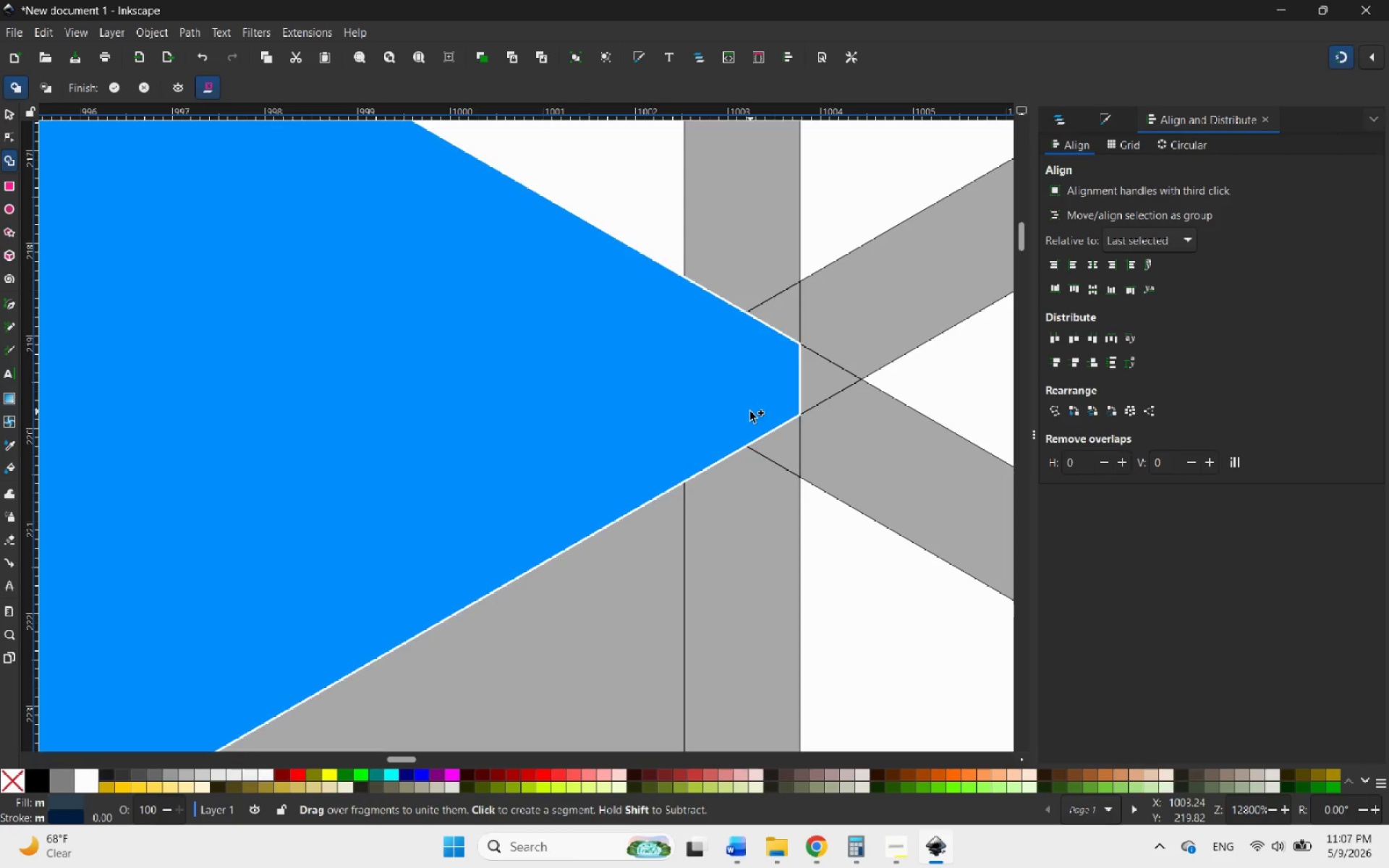 
left_click_drag(start_coordinate=[752, 410], to_coordinate=[773, 422])
 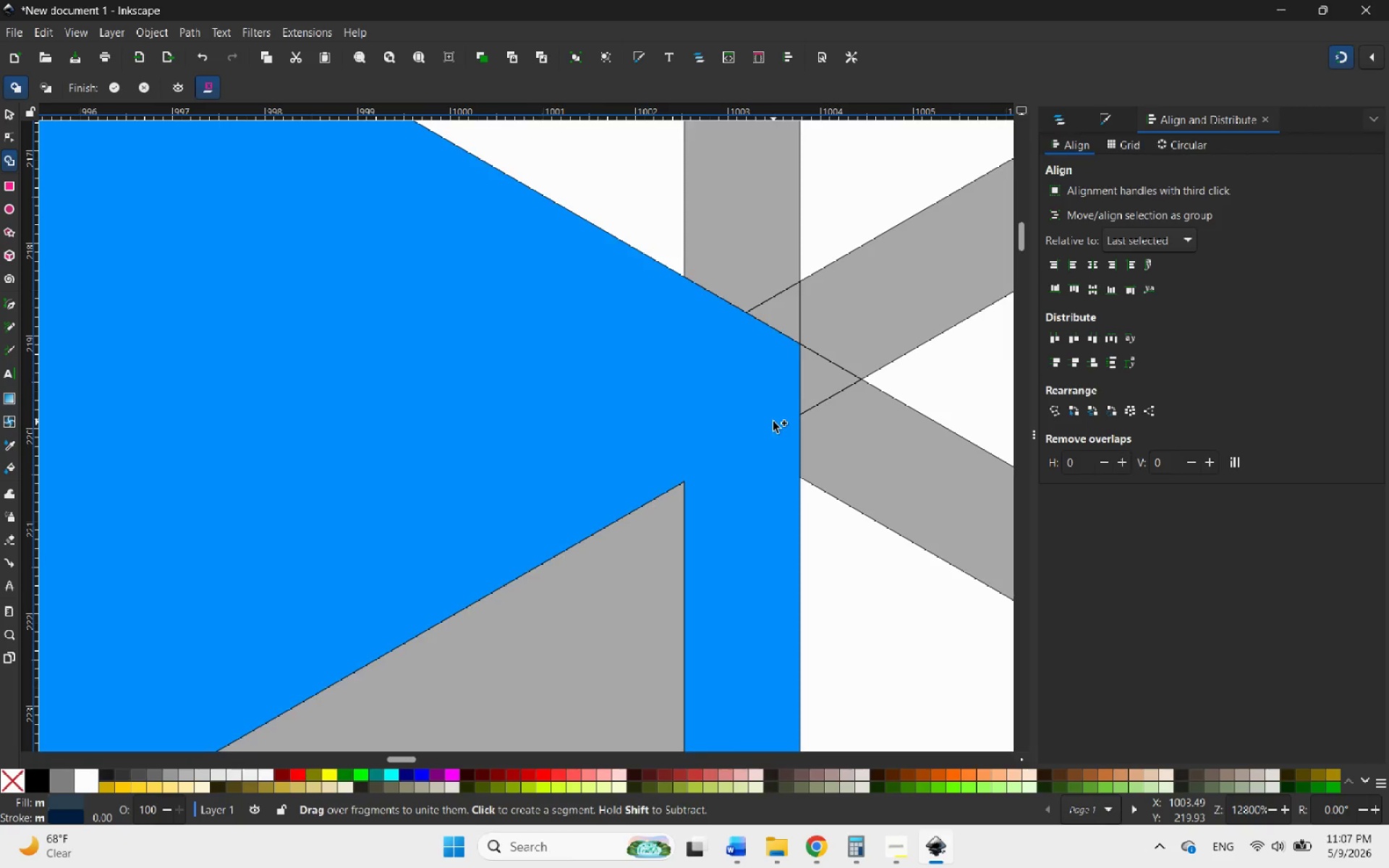 
hold_key(key=ControlLeft, duration=1.7)
scroll: coordinate [755, 349], scroll_direction: down, amount: 17.0
 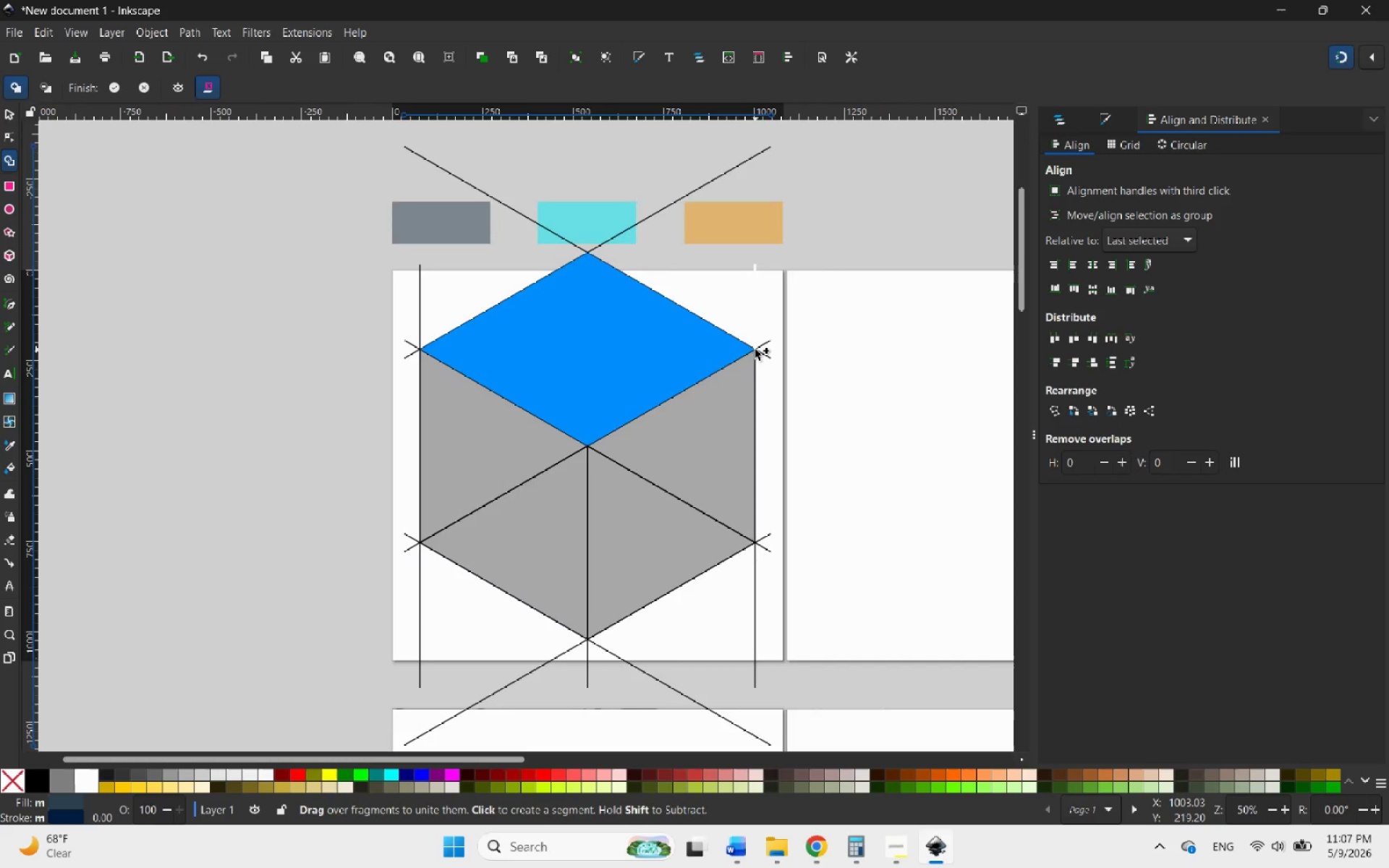 
hold_key(key=ControlLeft, duration=0.98)
scroll: coordinate [755, 361], scroll_direction: up, amount: 7.0
 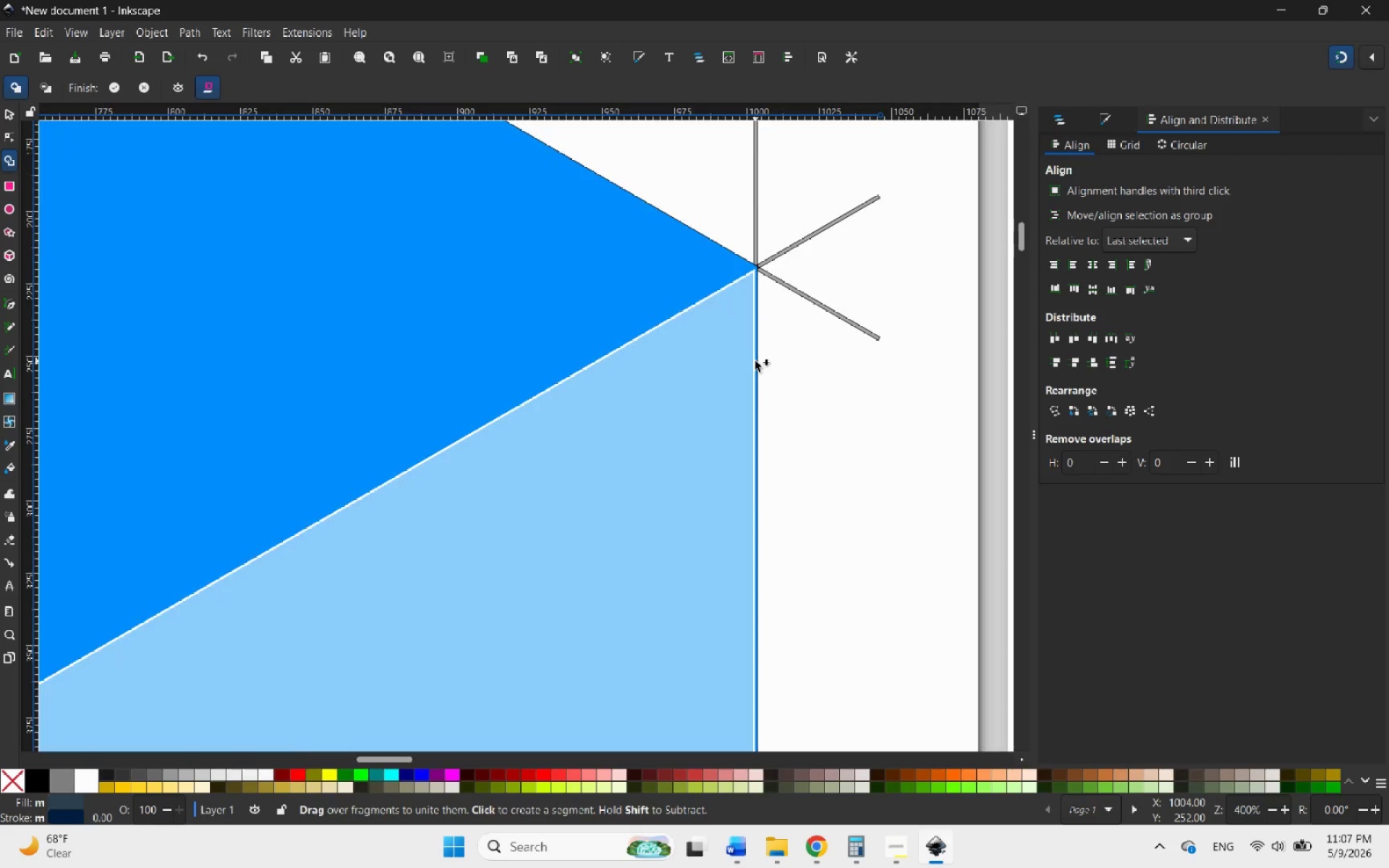 
key(Control+Z)
 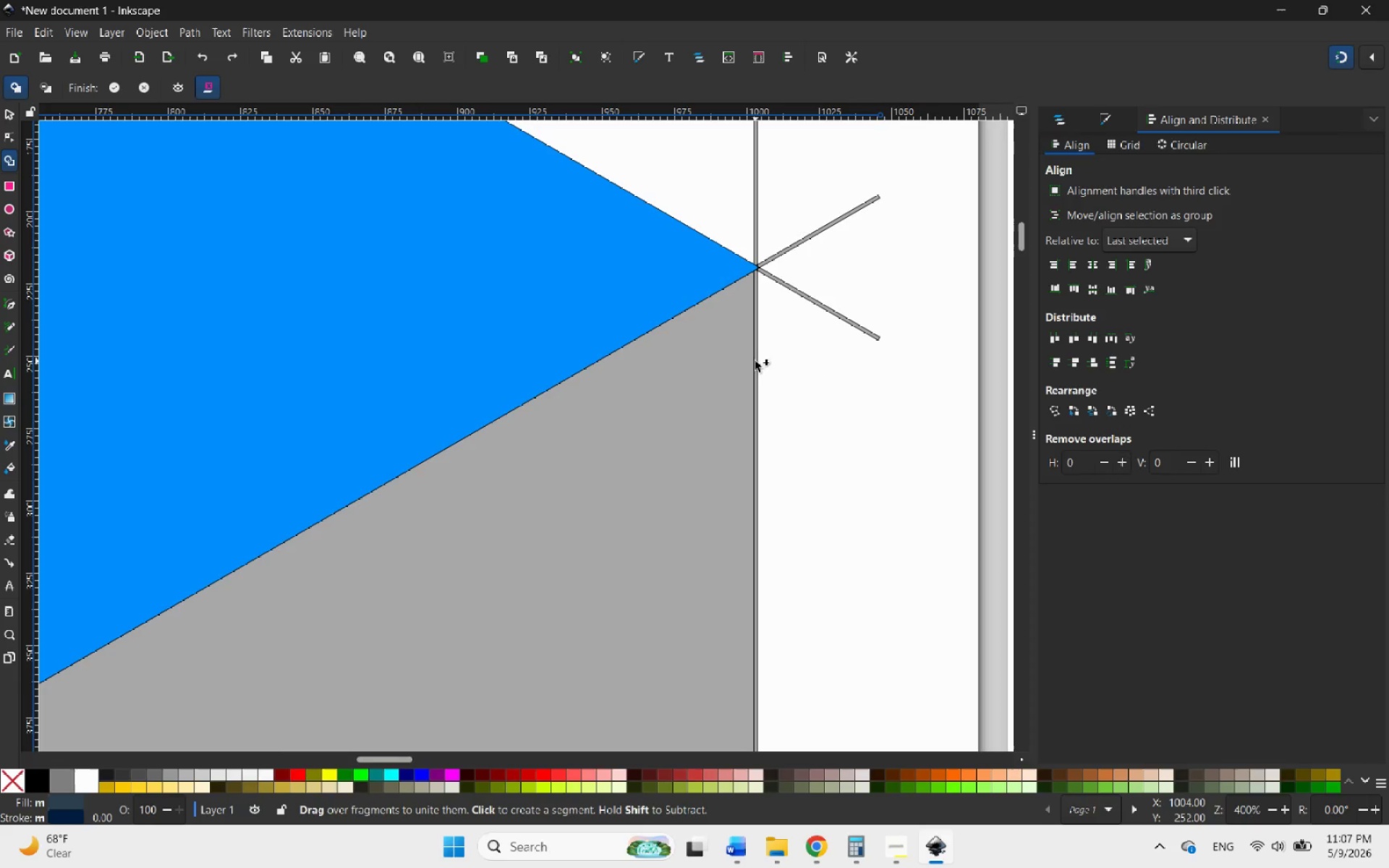 
hold_key(key=ControlLeft, duration=1.61)
scroll: coordinate [752, 315], scroll_direction: up, amount: 8.0
 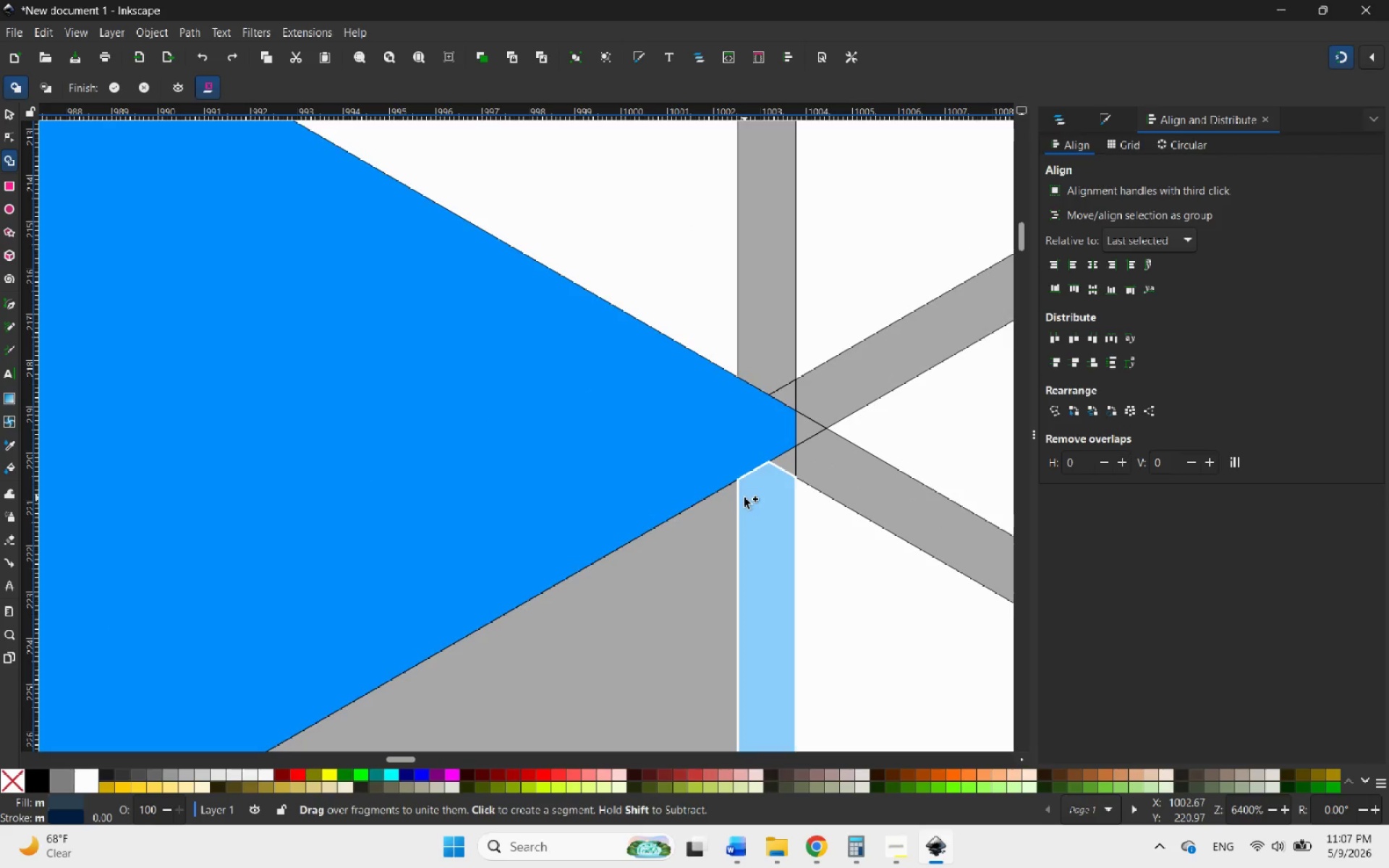 
scroll: coordinate [689, 458], scroll_direction: down, amount: 3.0
 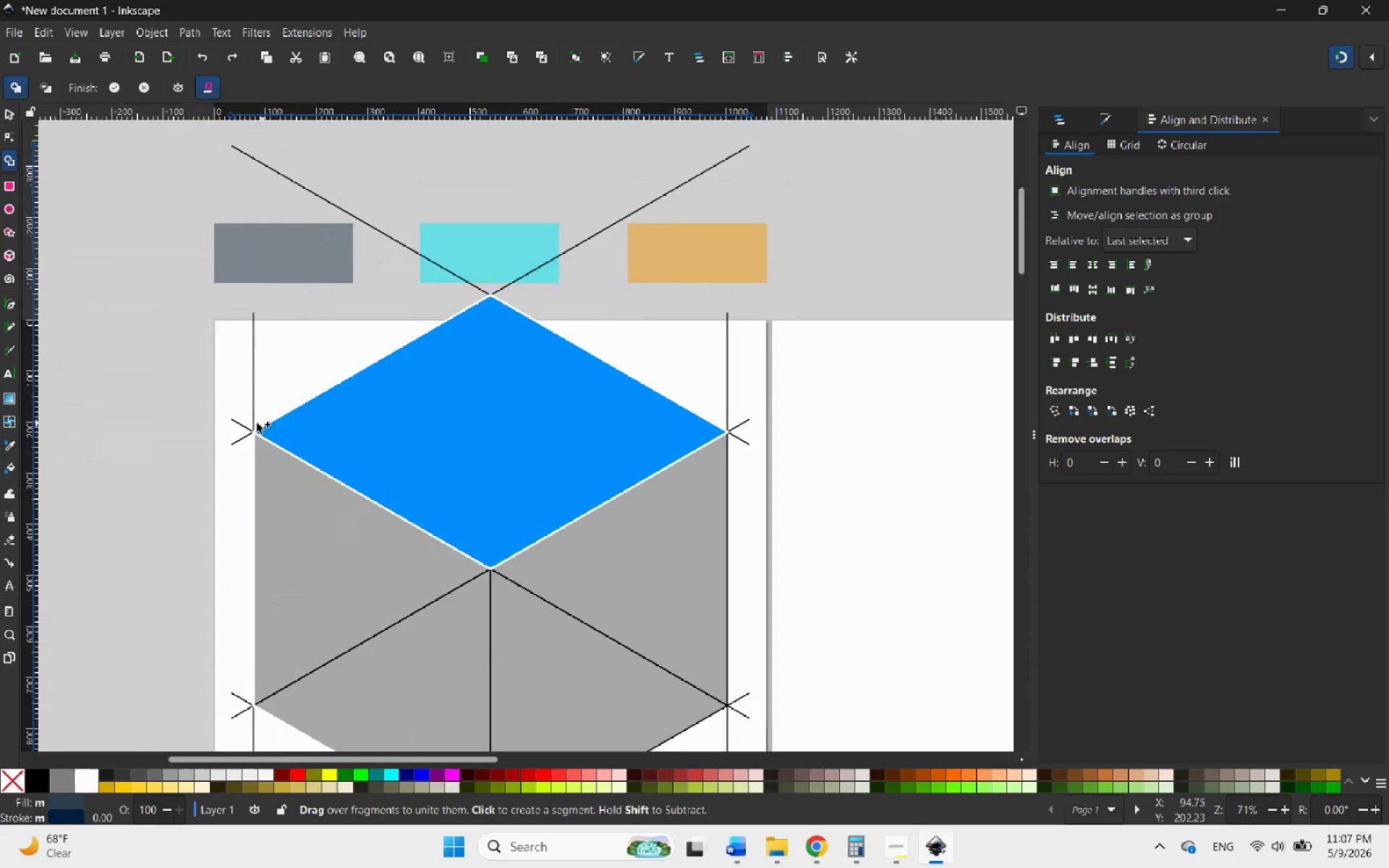 
scroll: coordinate [312, 479], scroll_direction: up, amount: 10.0
 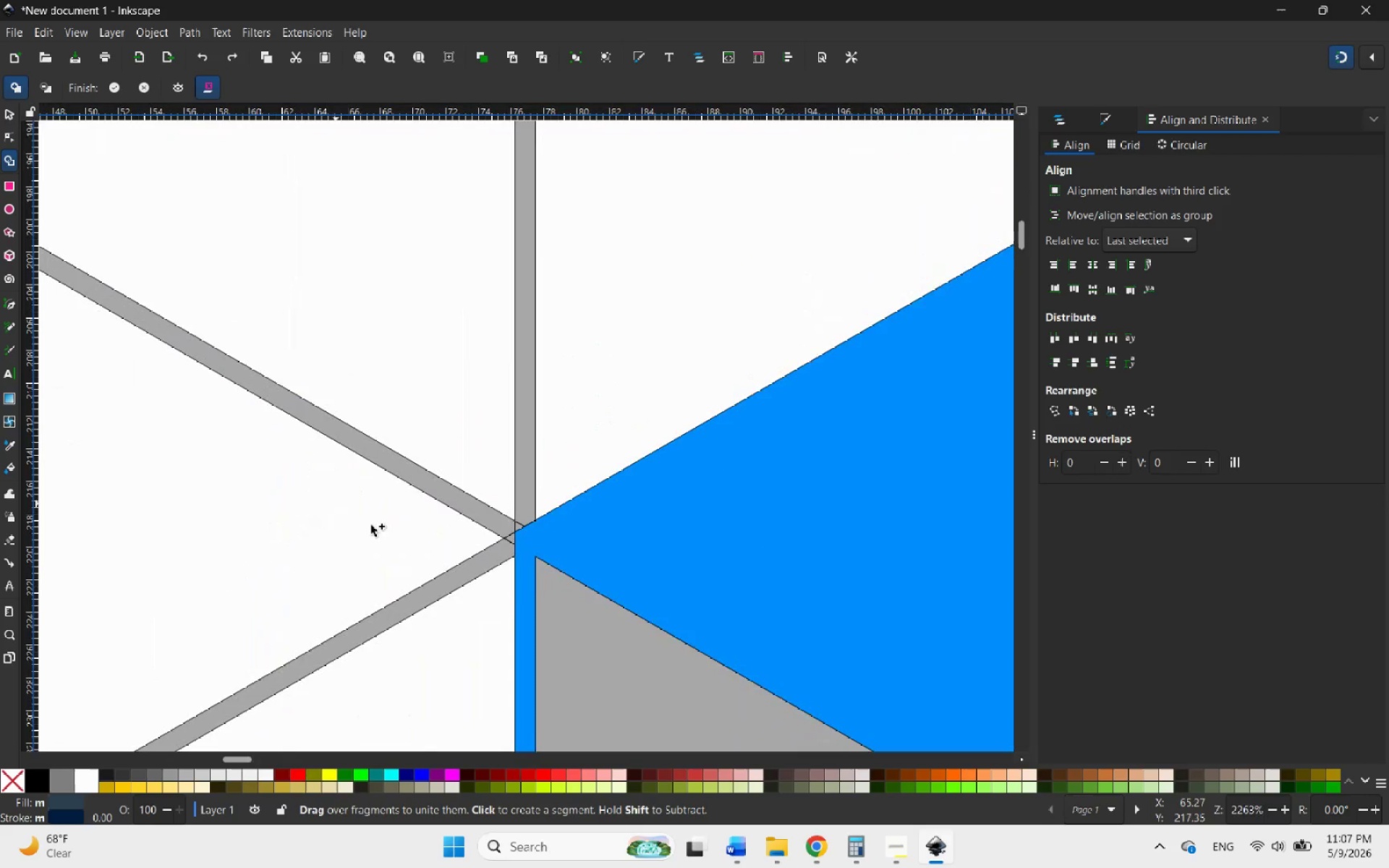 
key(Control+Z)
 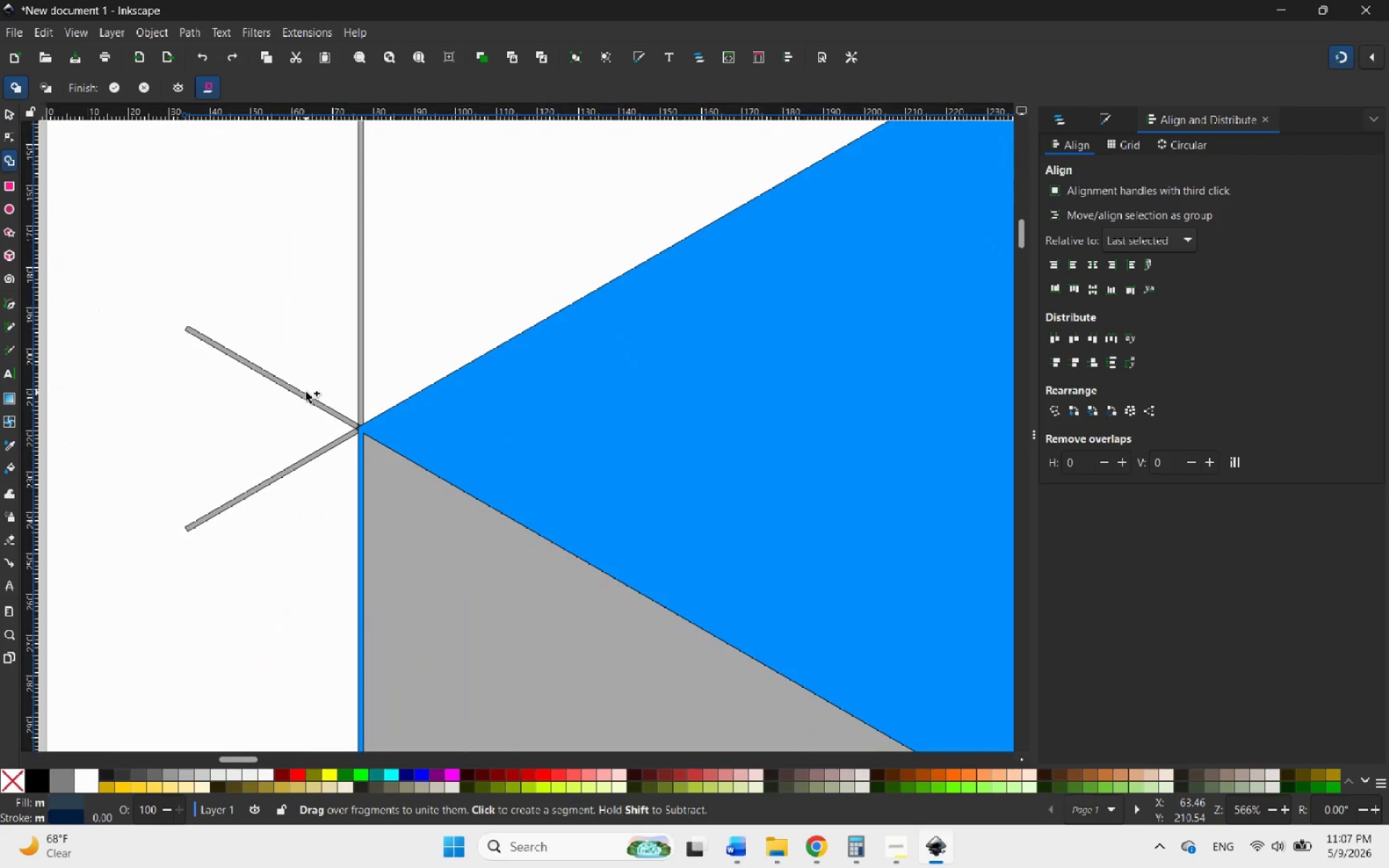 
scroll: coordinate [306, 392], scroll_direction: down, amount: 7.0
 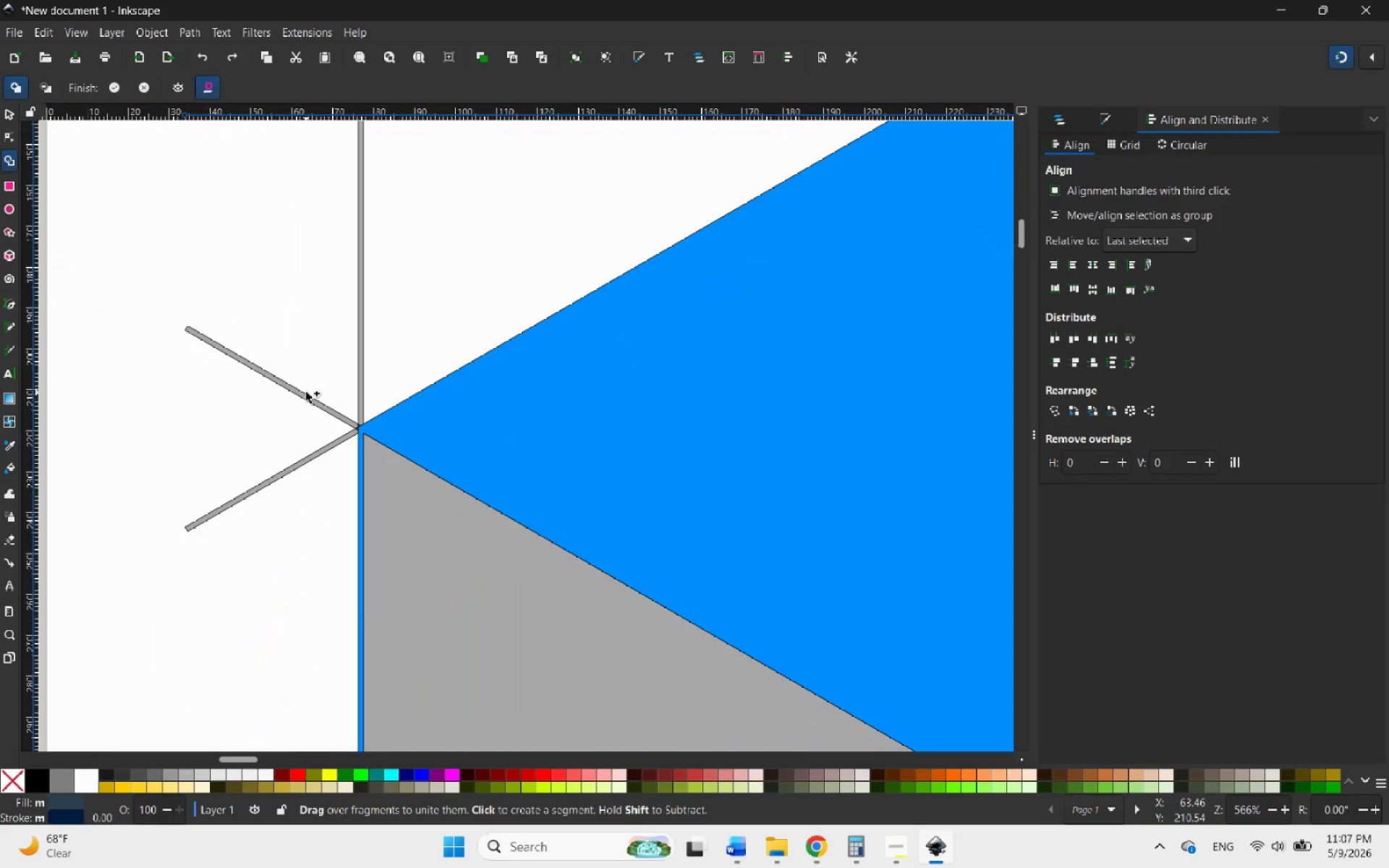 
key(Control+Z)
 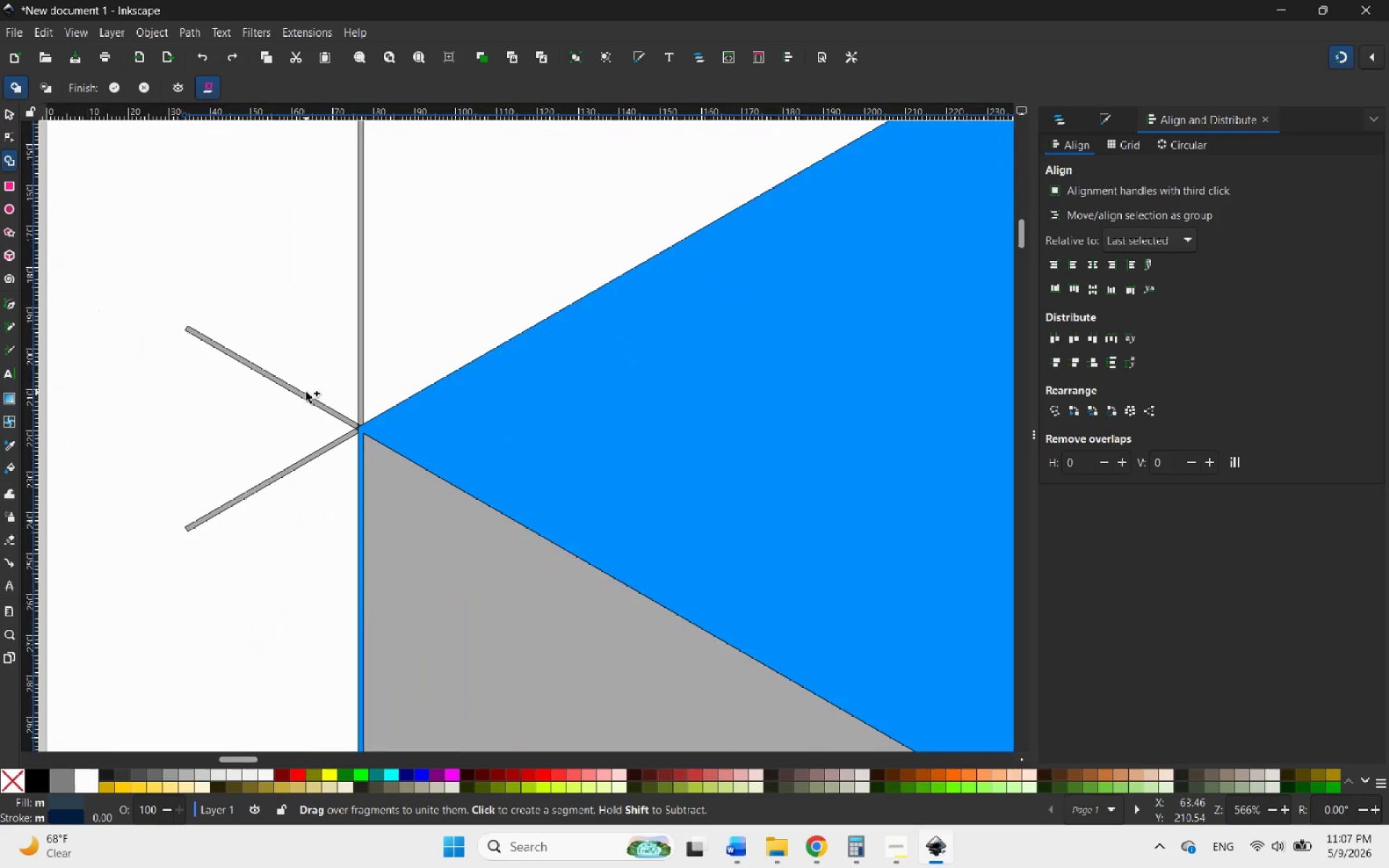 
key(Control+Z)
 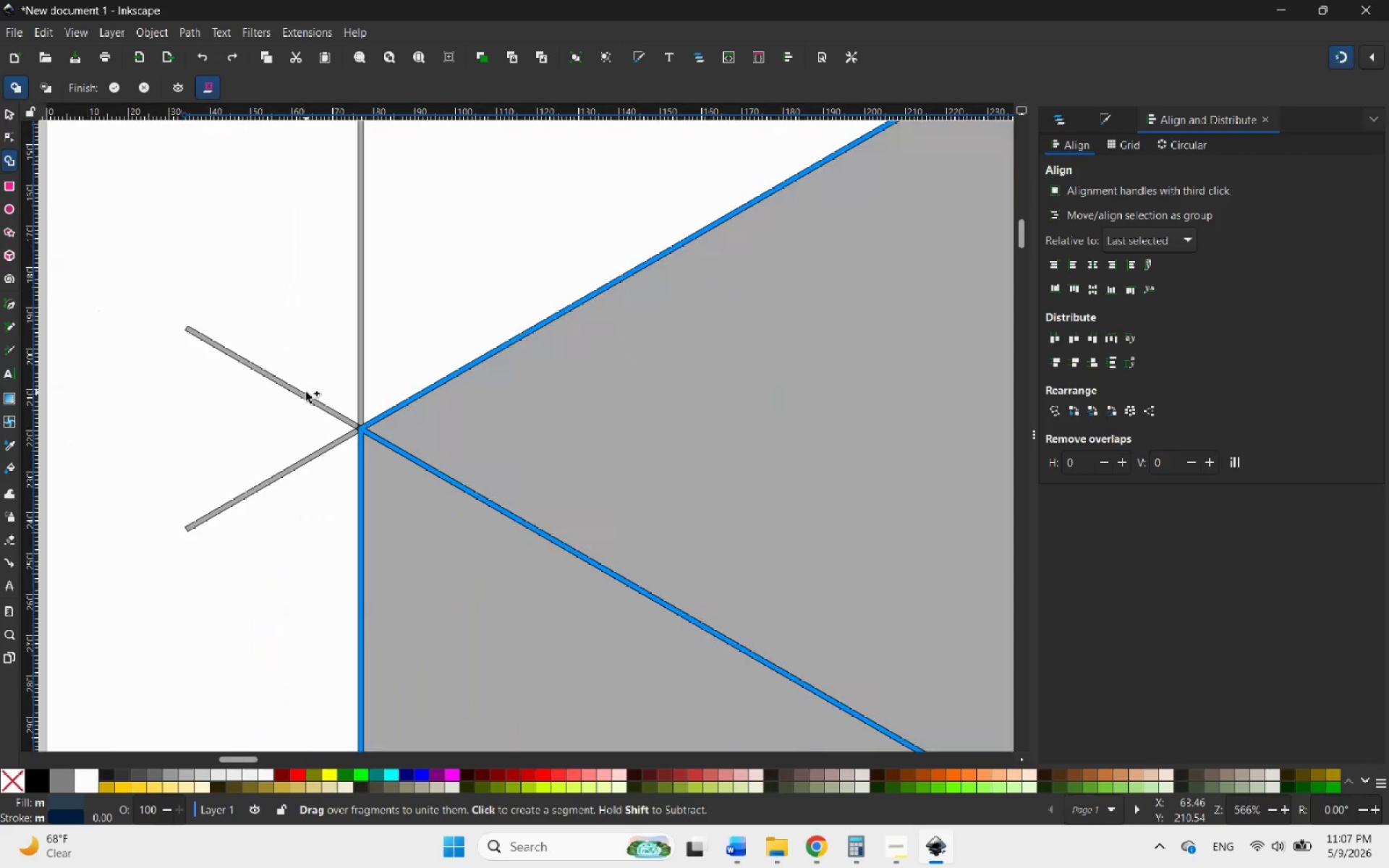 
key(Control+Z)
 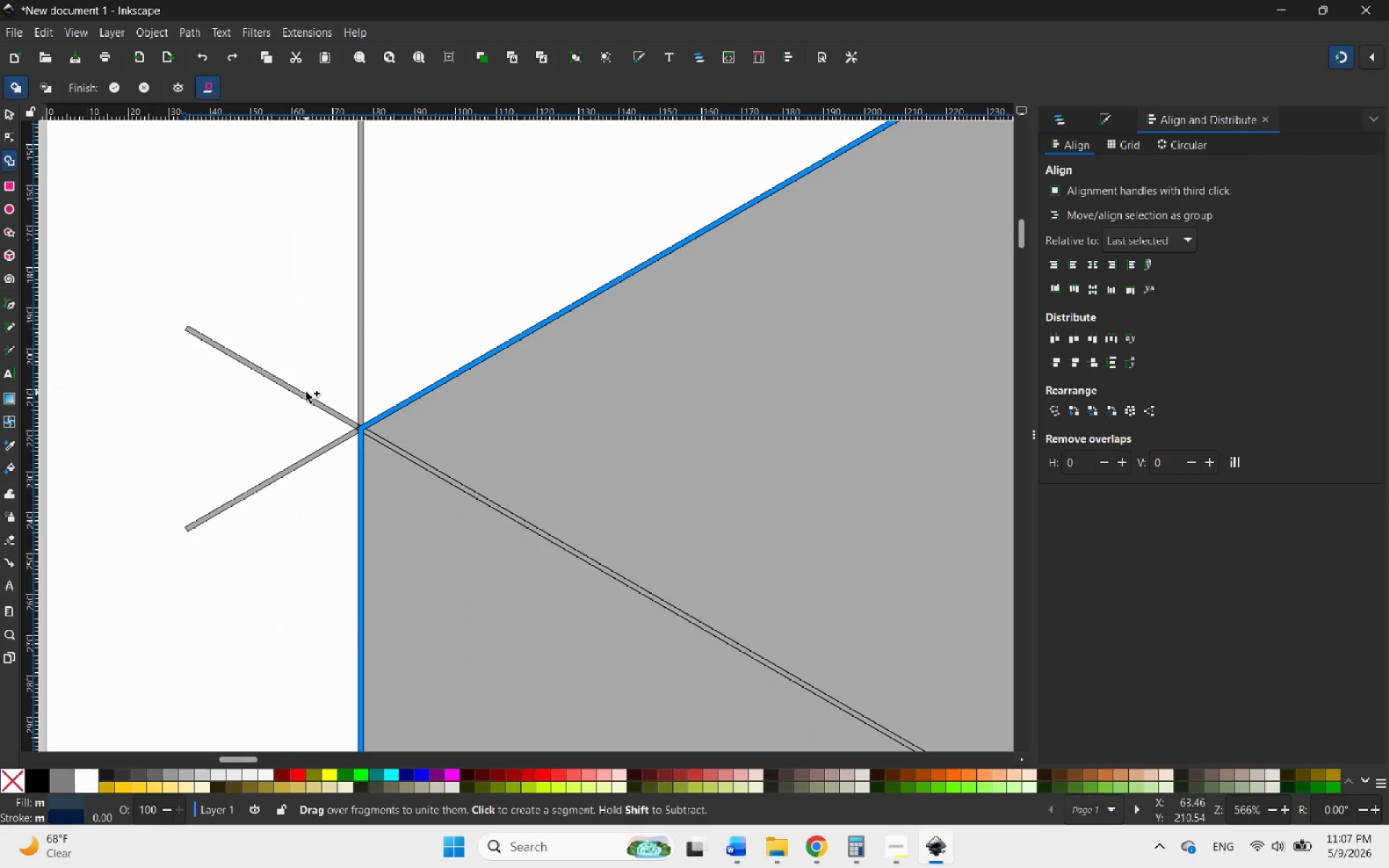 
key(Control+Z)
 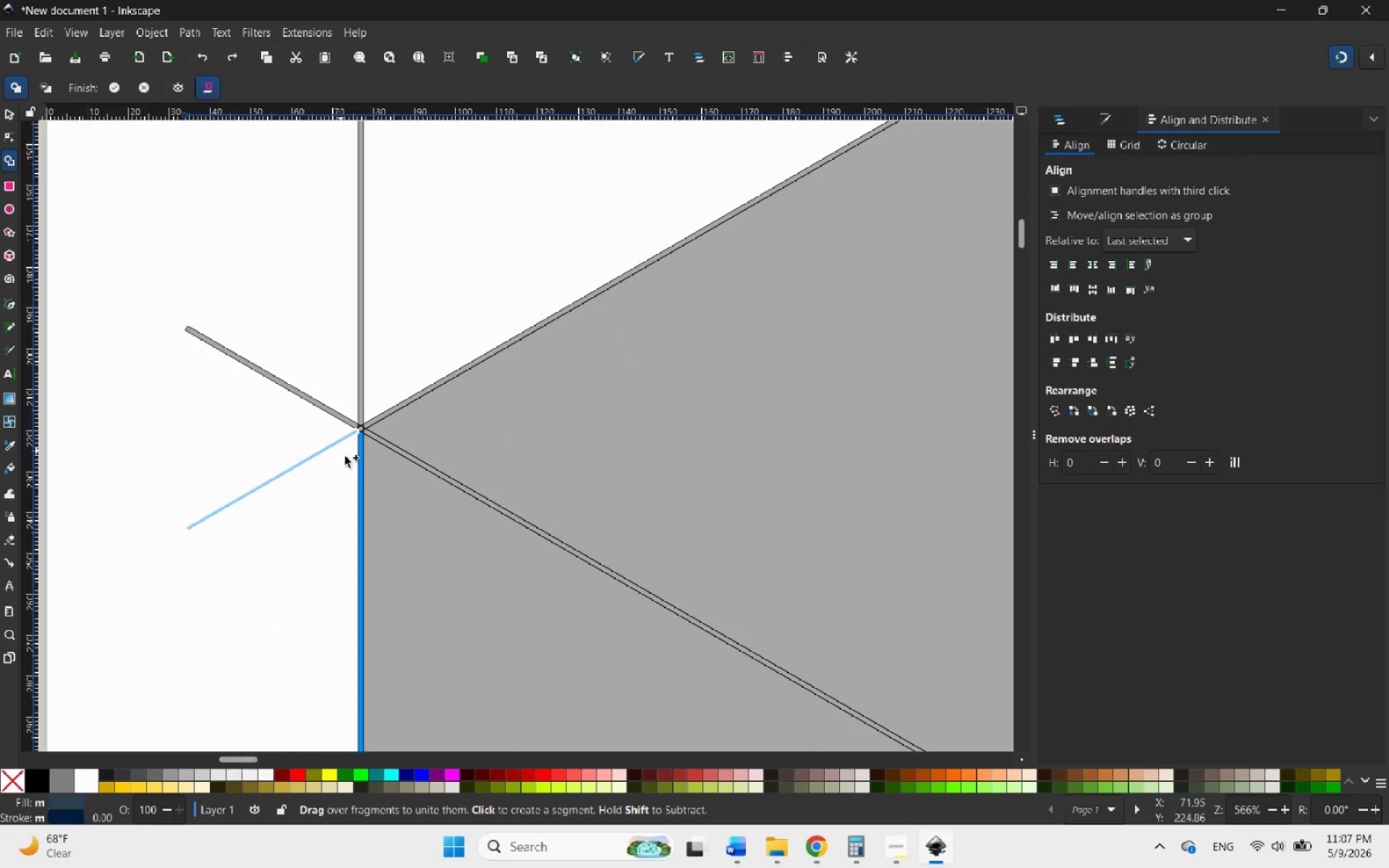 
hold_key(key=ControlLeft, duration=1.69)
scroll: coordinate [361, 411], scroll_direction: up, amount: 8.0
 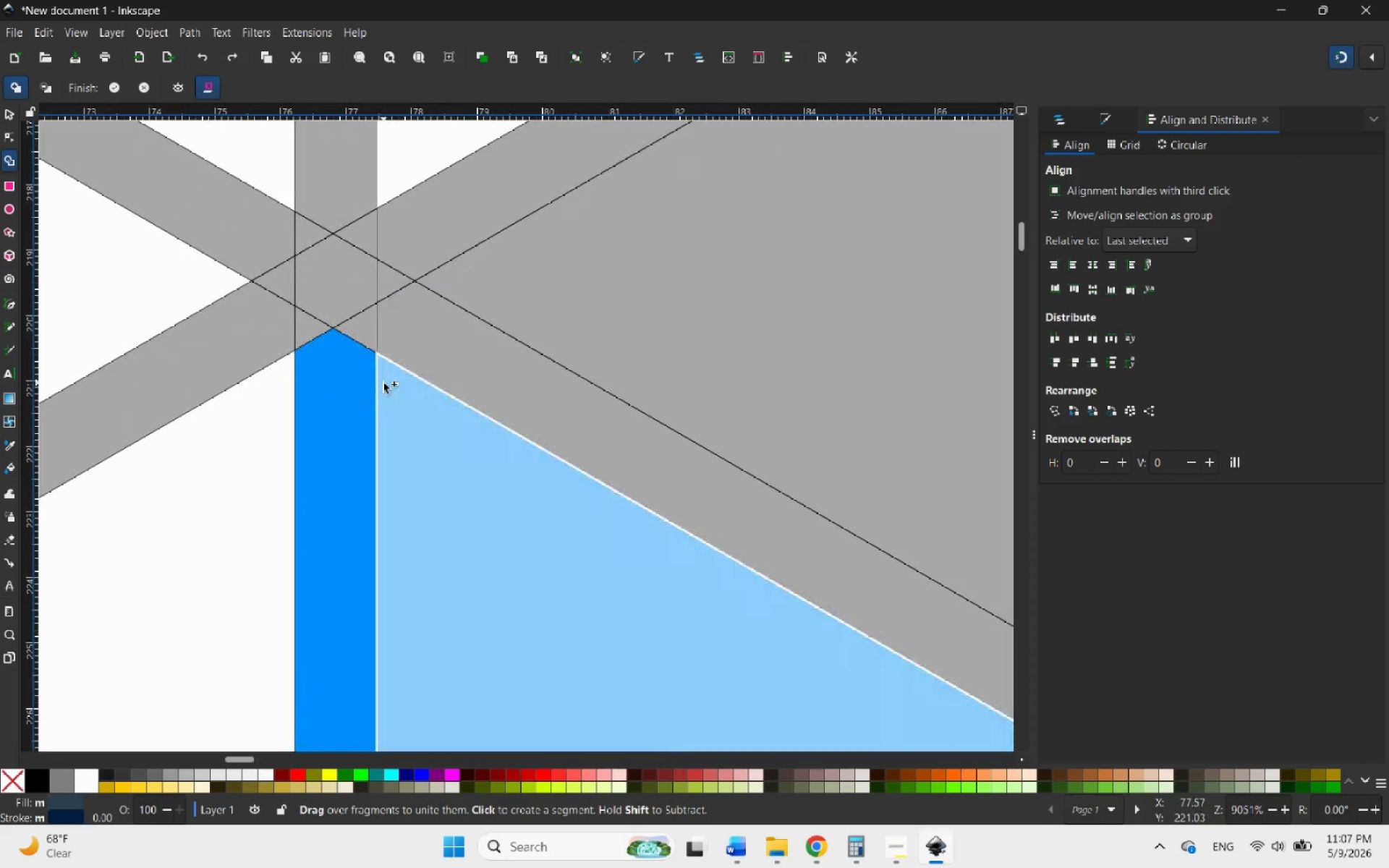 
left_click_drag(start_coordinate=[383, 383], to_coordinate=[308, 330])
 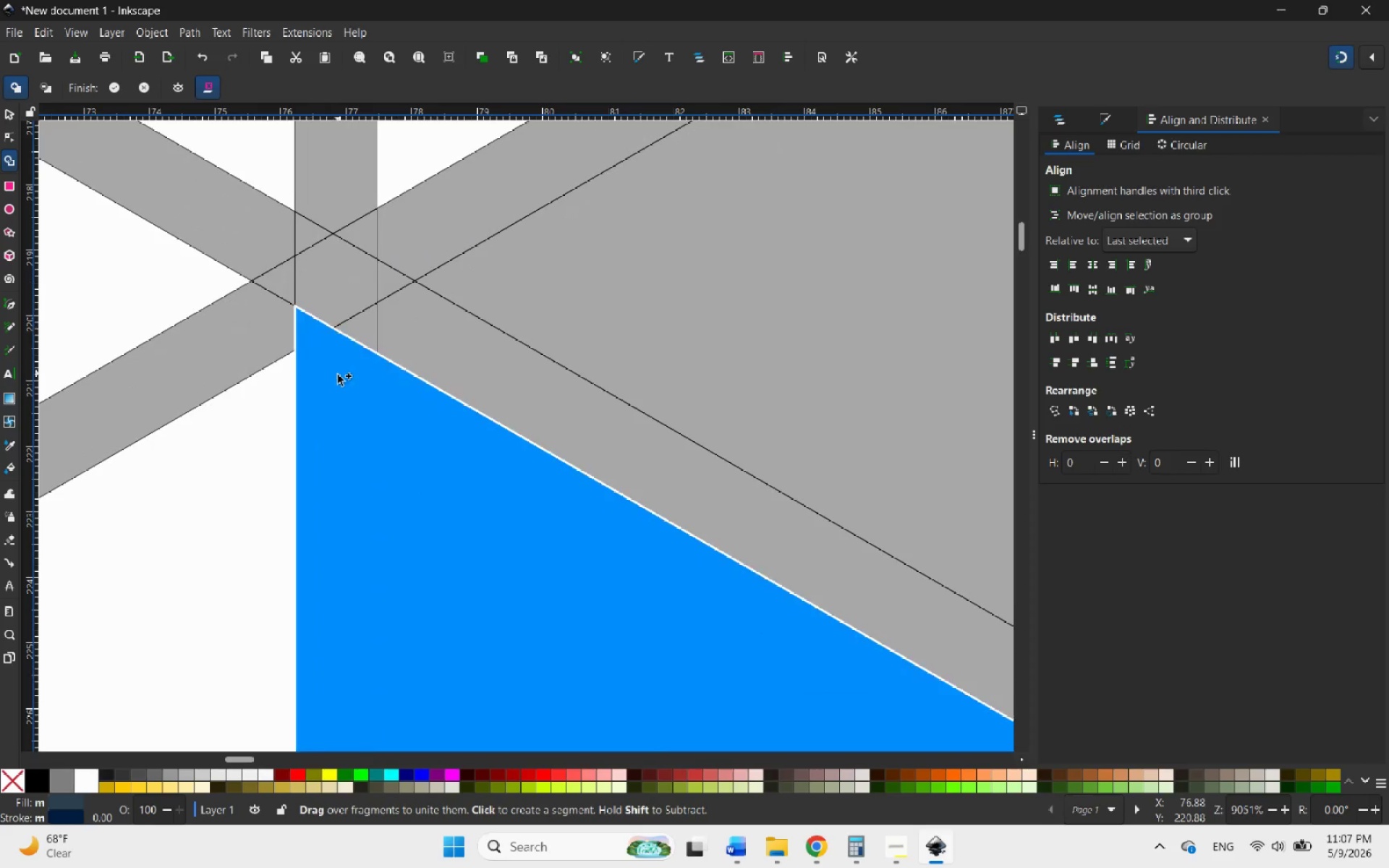 
hold_key(key=ControlLeft, duration=8.86)
scroll: coordinate [230, 391], scroll_direction: down, amount: 20.0
 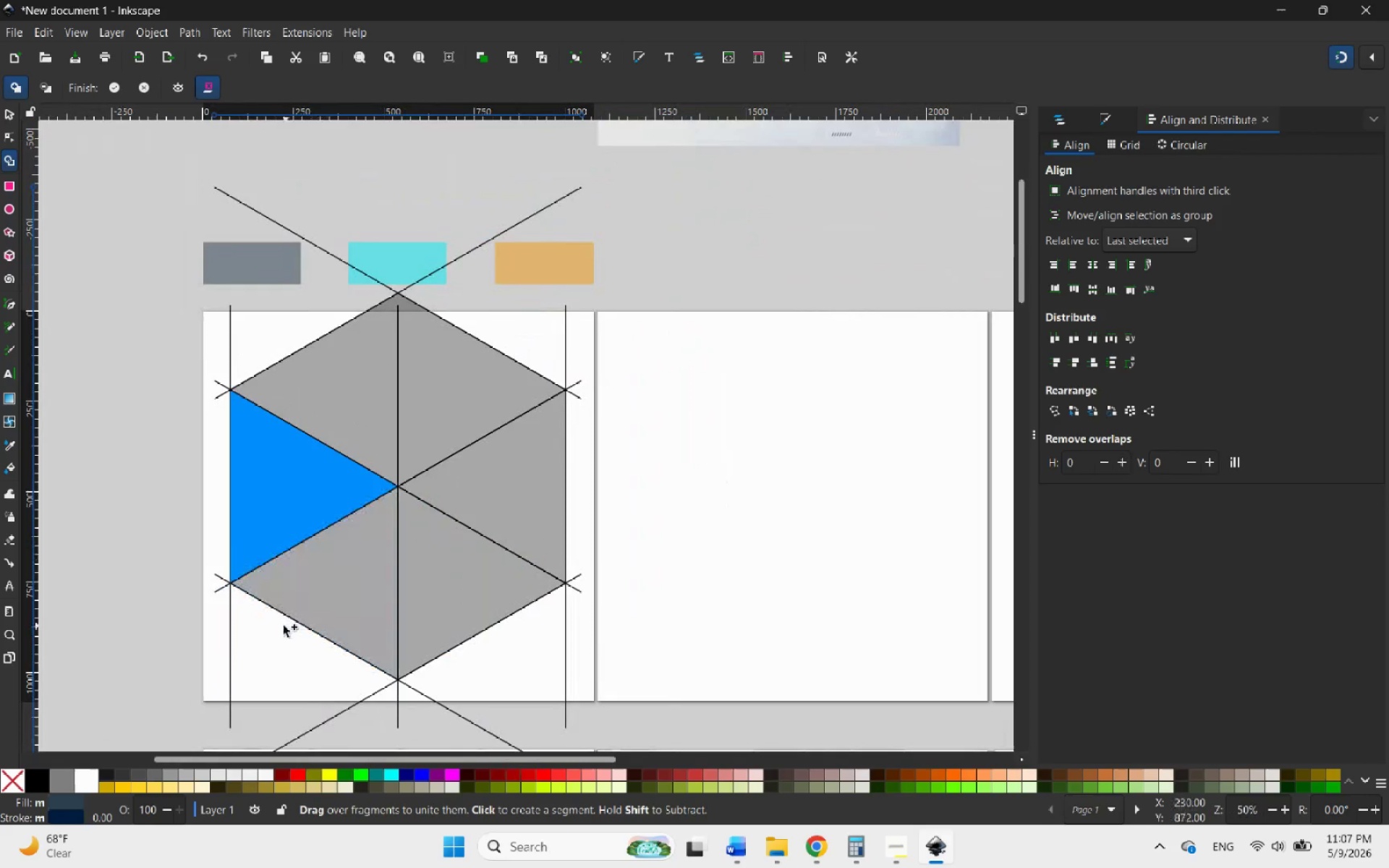 
scroll: coordinate [95, 452], scroll_direction: up, amount: 11.0
 